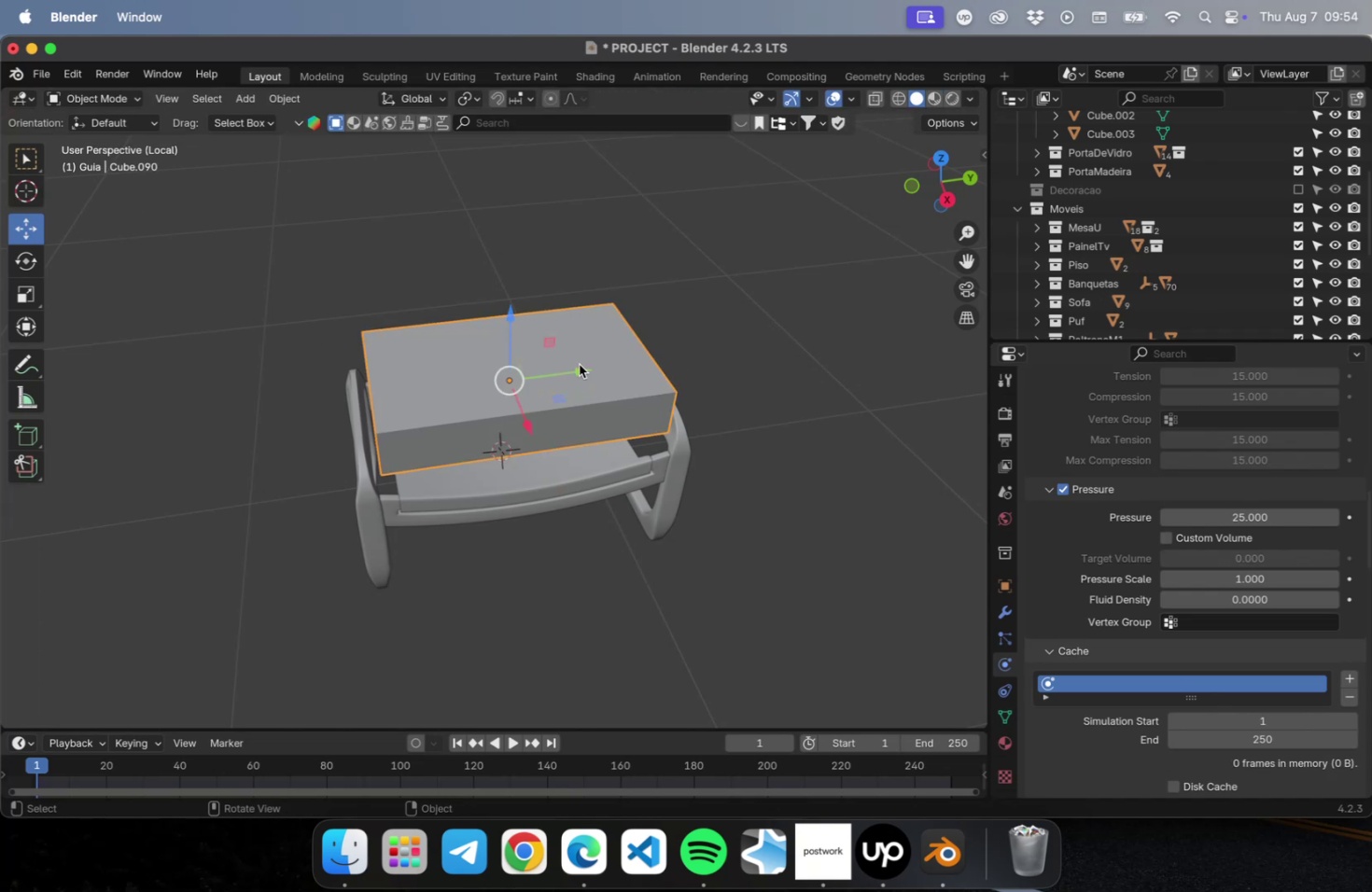 
key(Delete)
 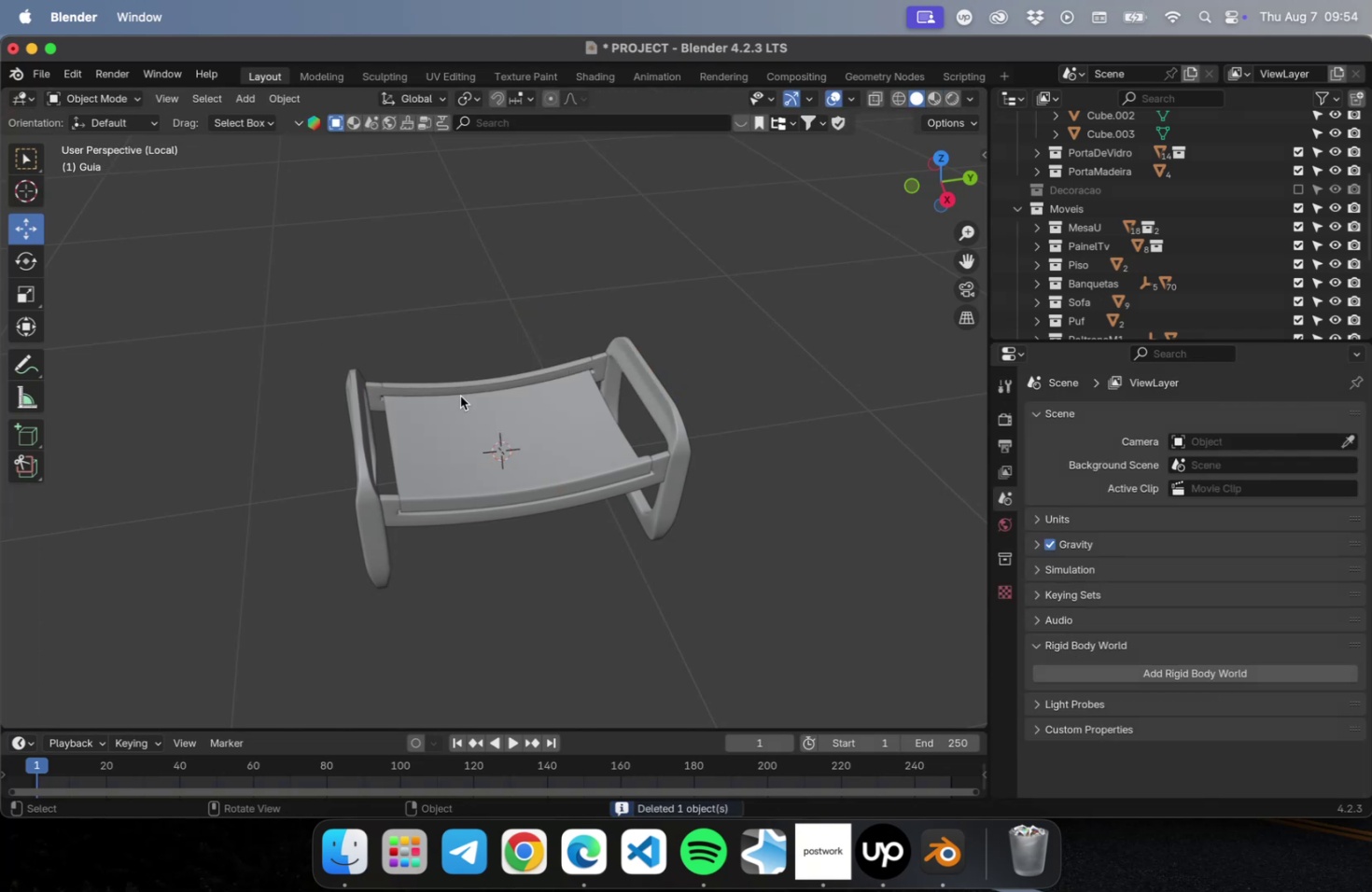 
key(Shift+A)
 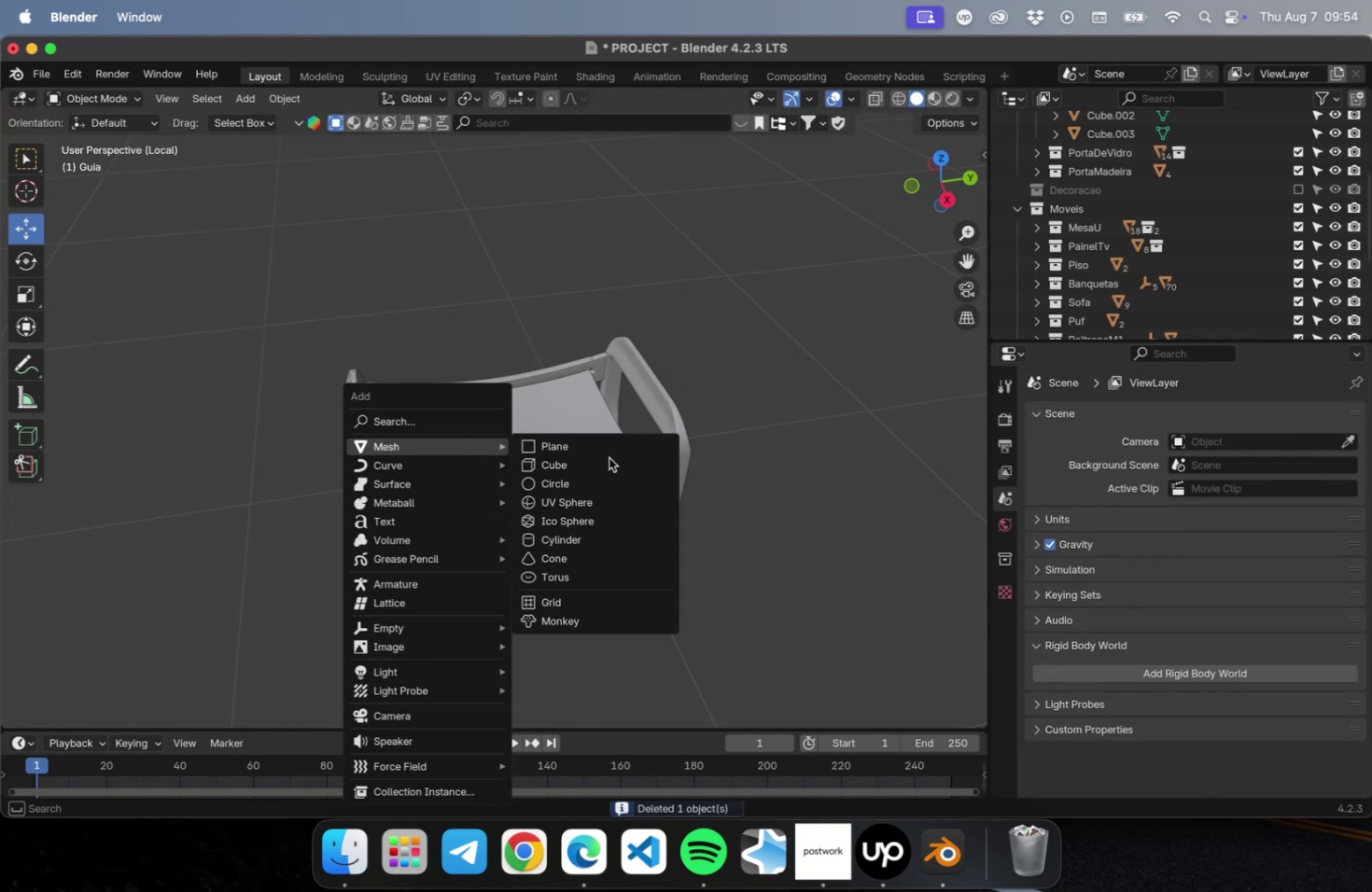 
left_click([607, 464])
 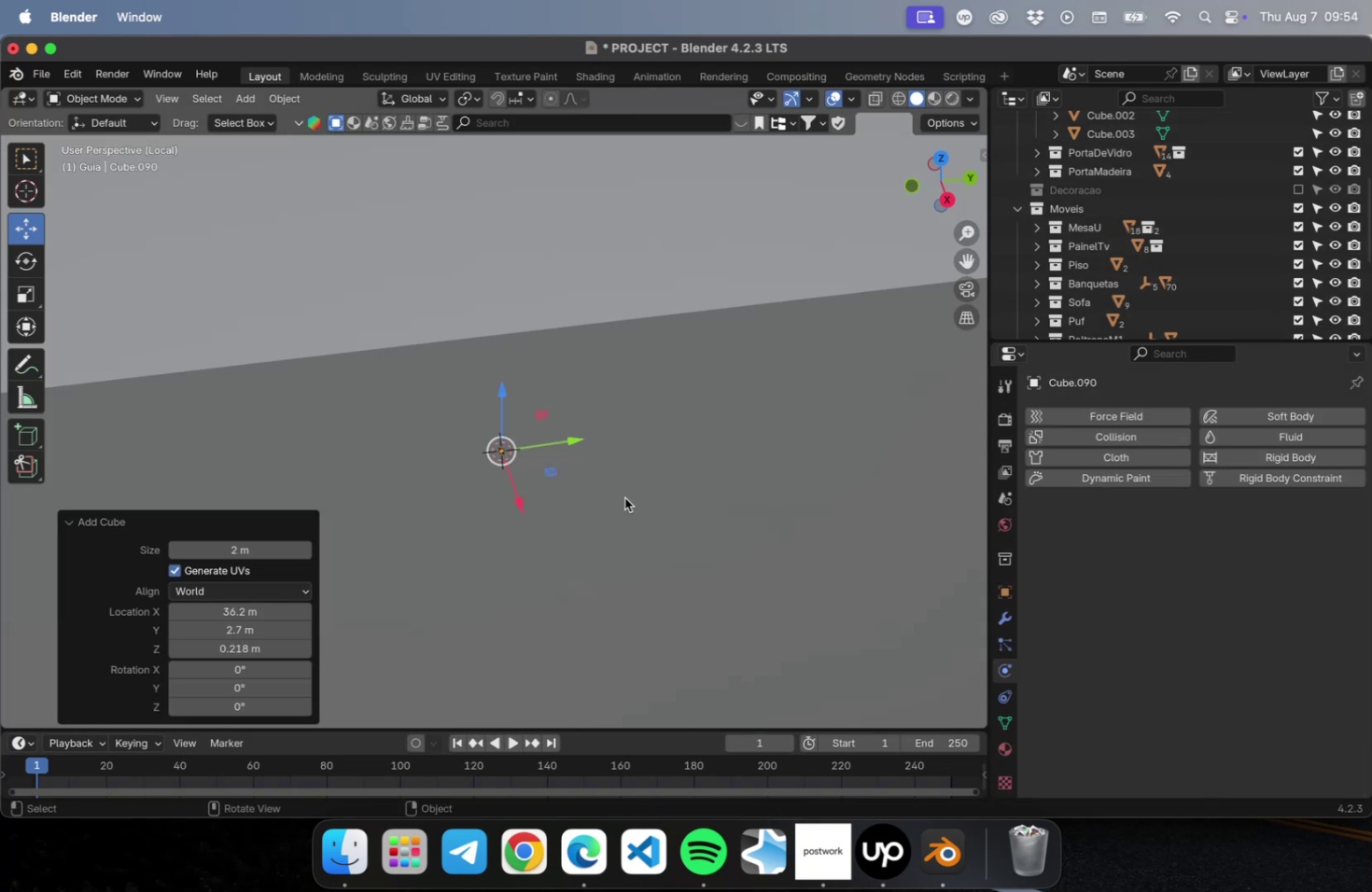 
key(S)
 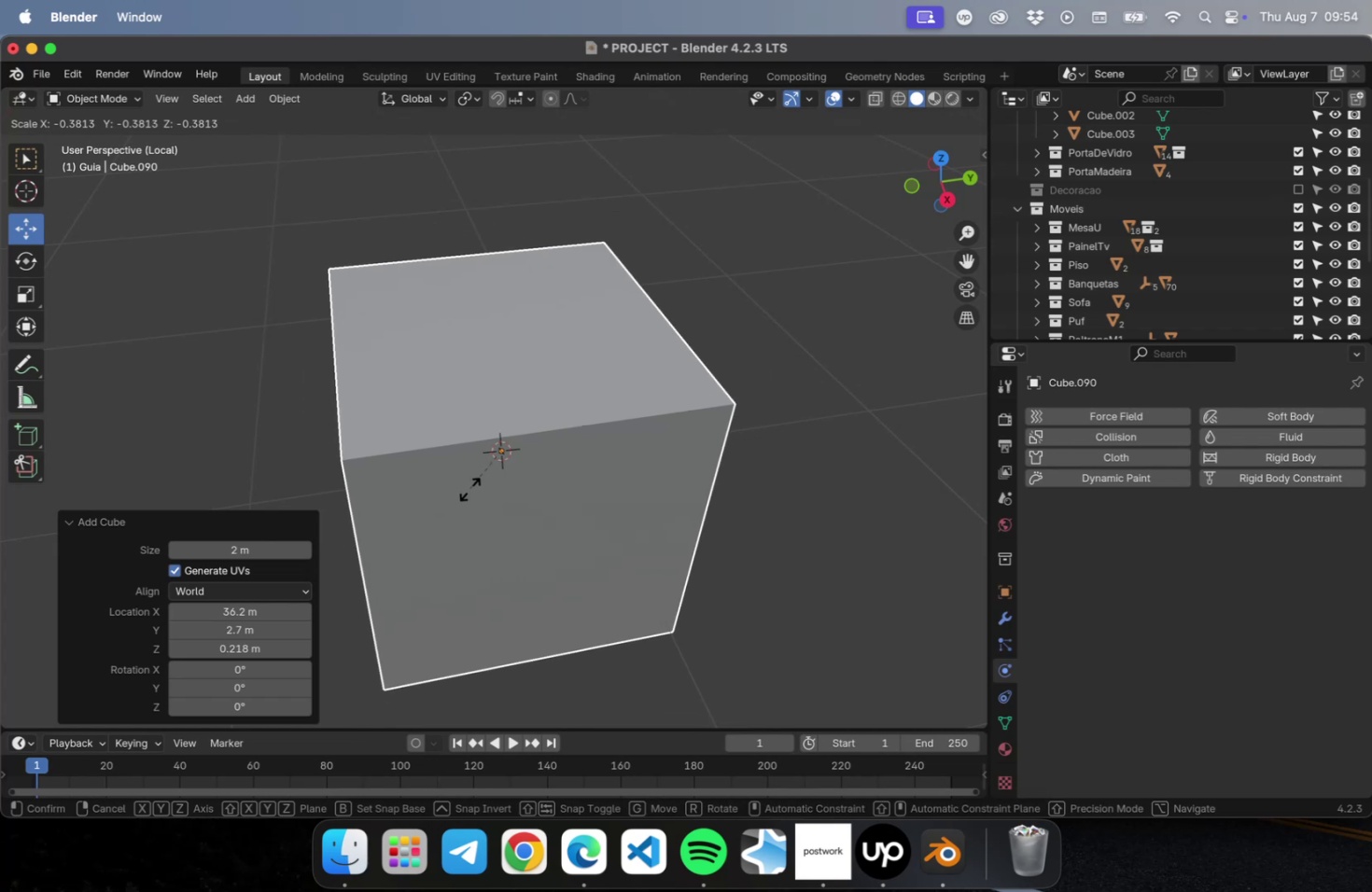 
left_click([479, 477])
 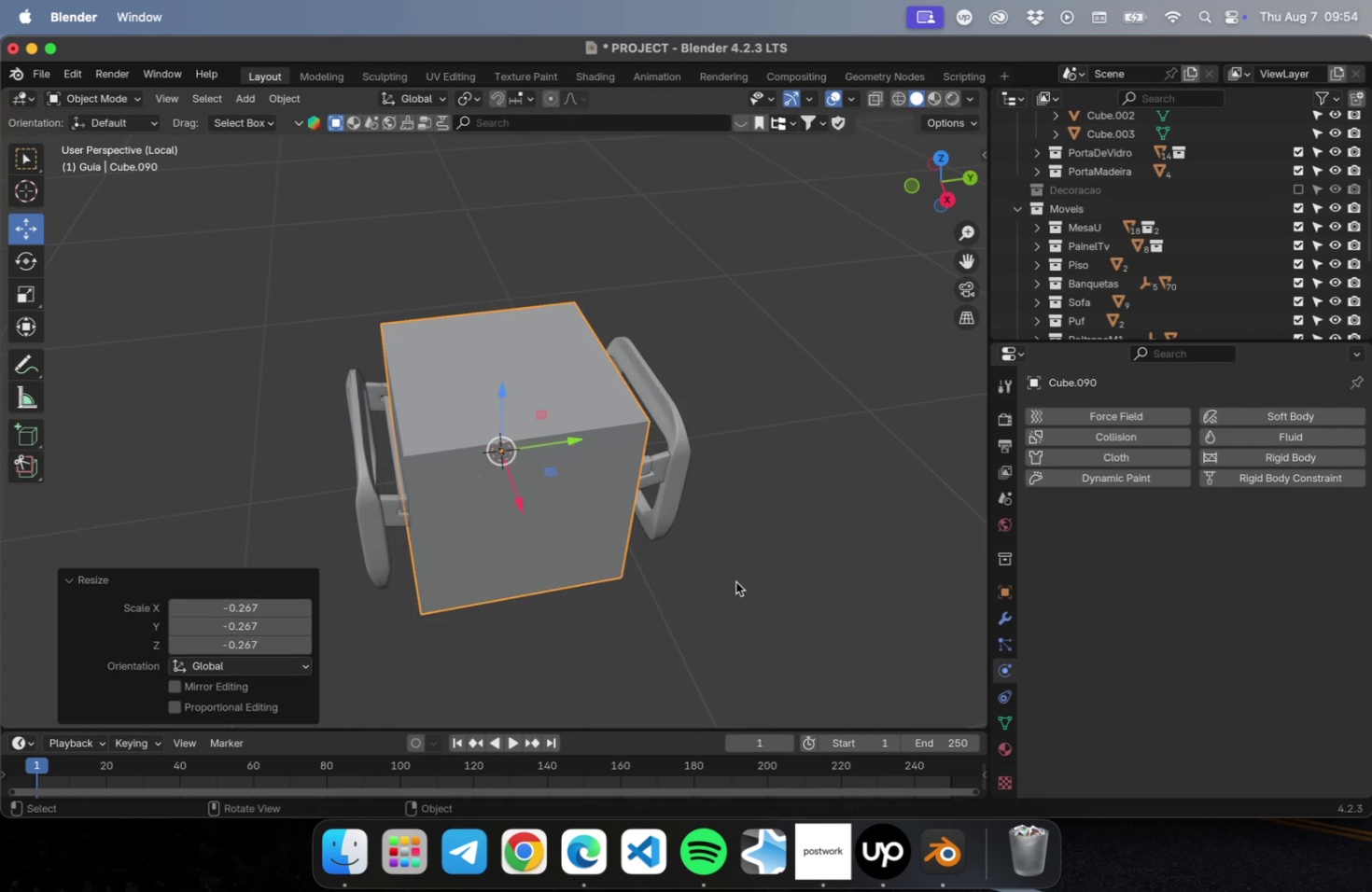 
key(NumLock)
 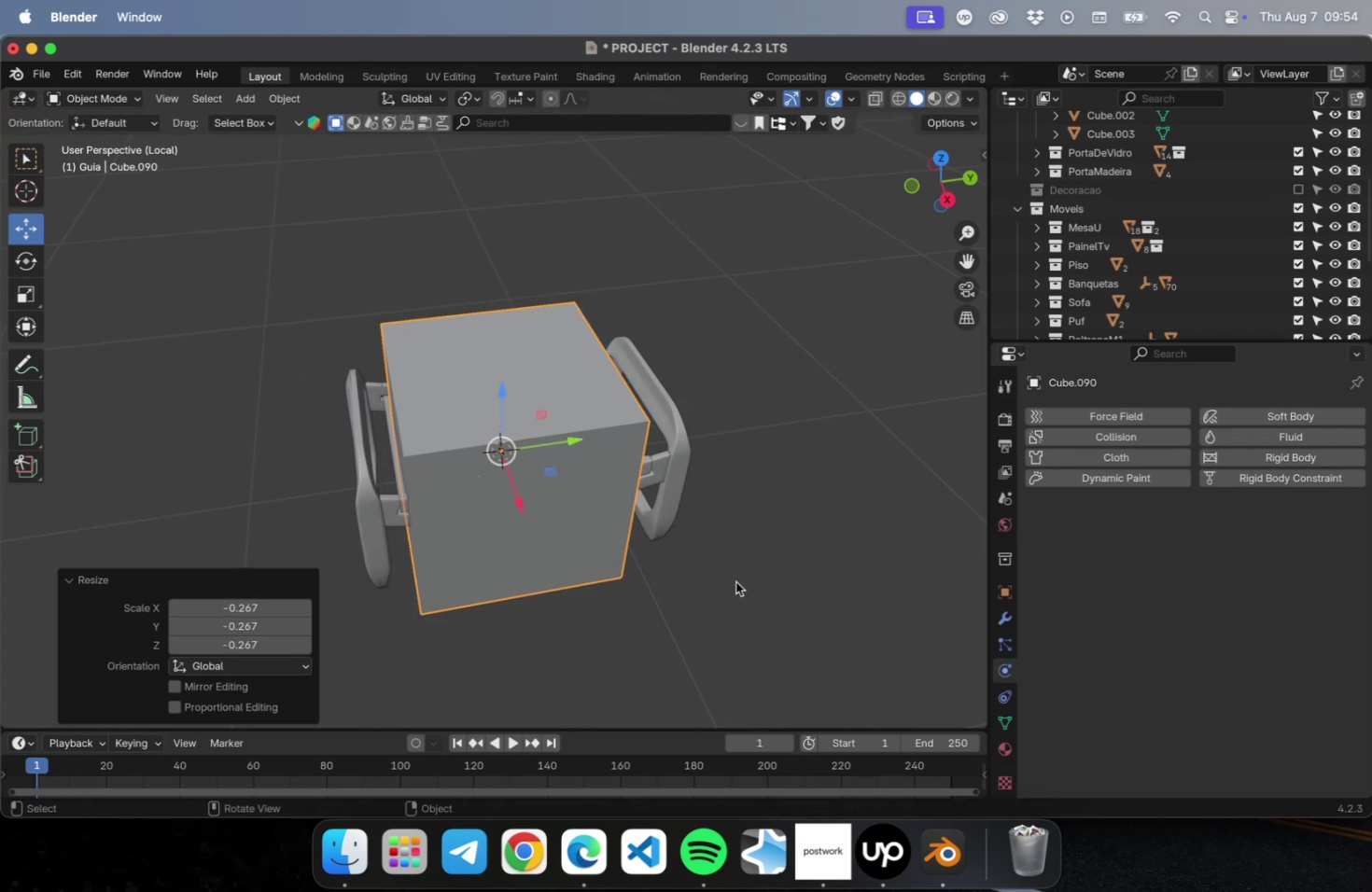 
key(Numpad3)
 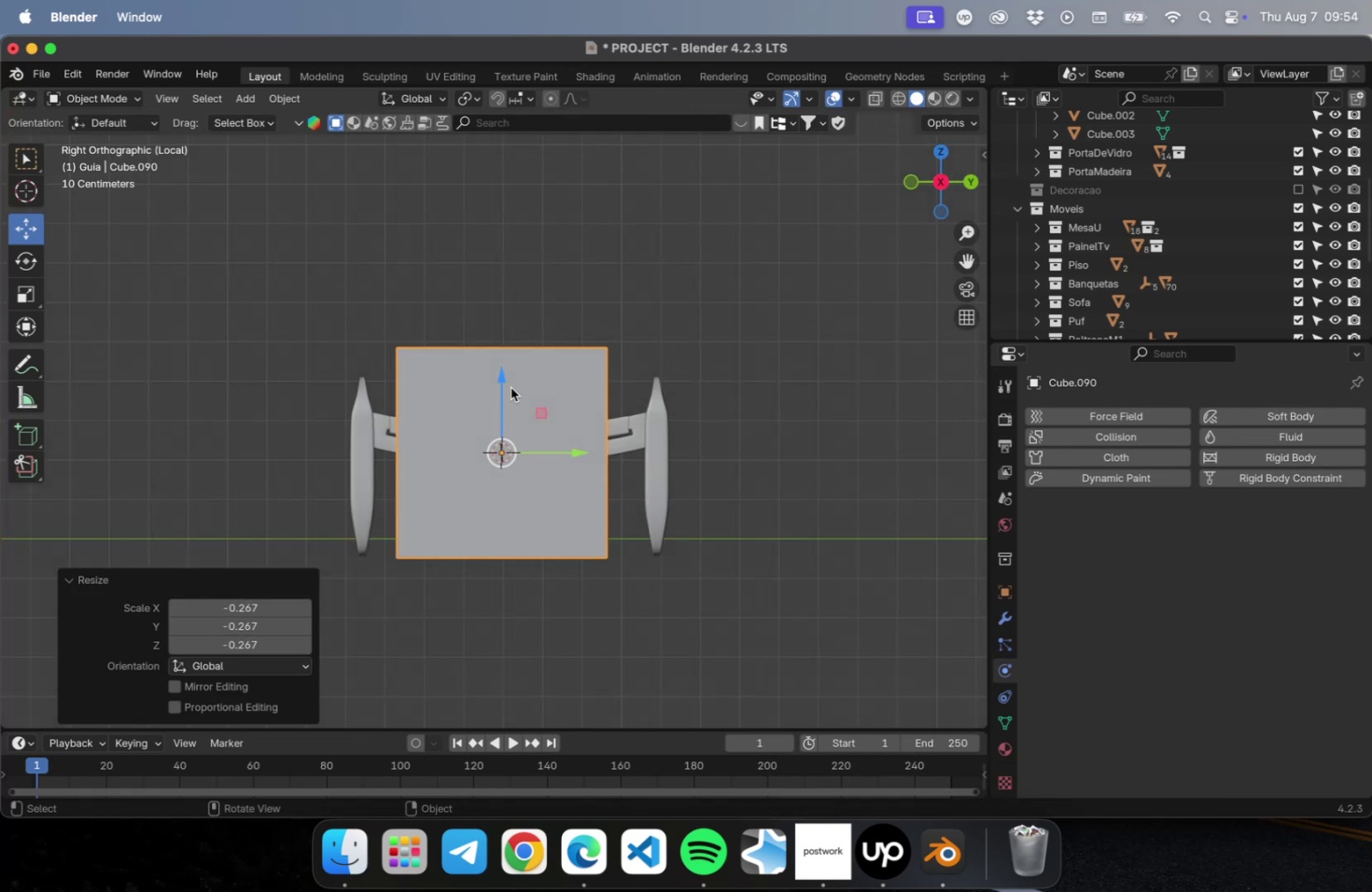 
left_click_drag(start_coordinate=[499, 385], to_coordinate=[505, 243])
 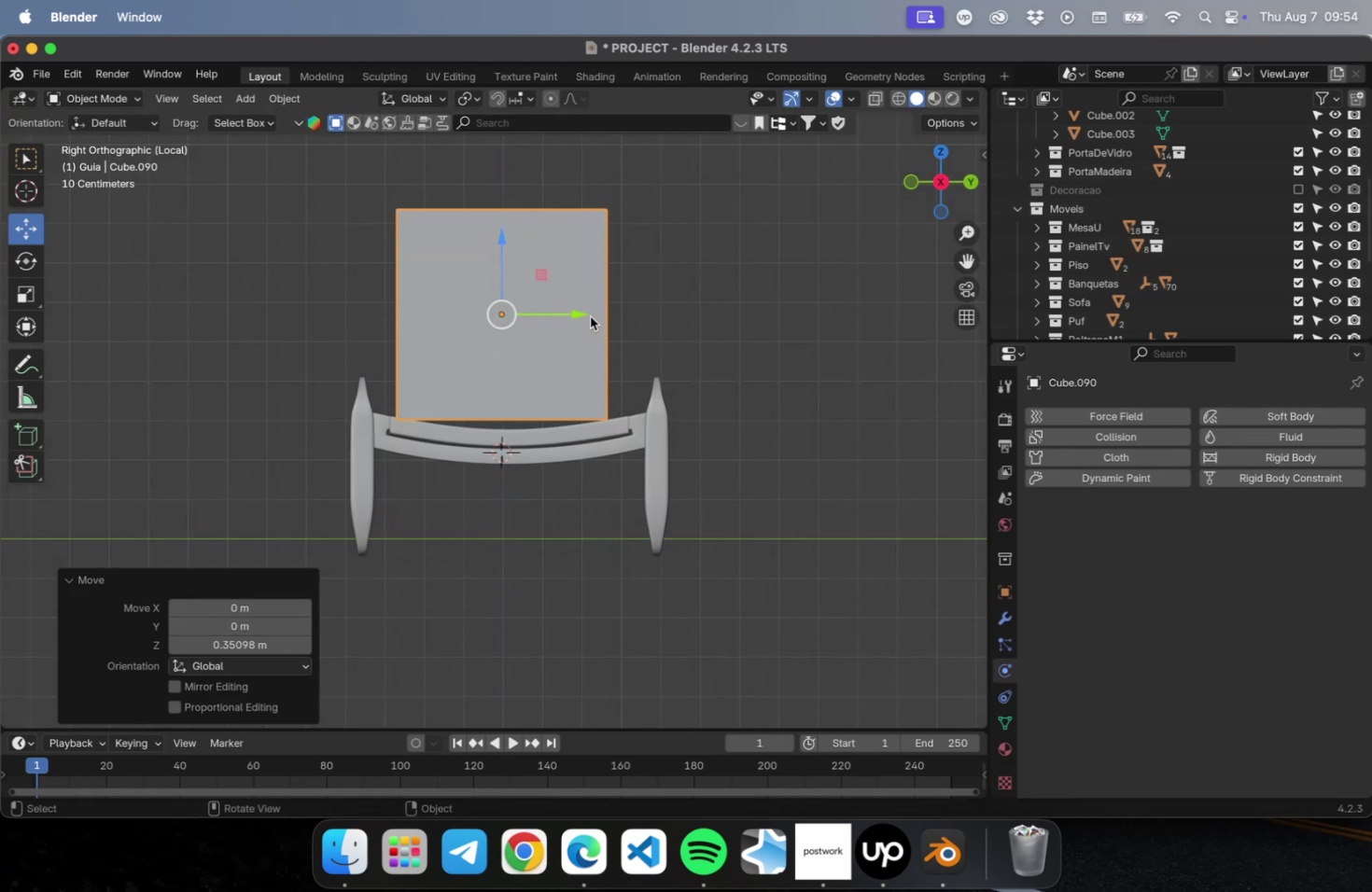 
left_click_drag(start_coordinate=[581, 313], to_coordinate=[596, 310])
 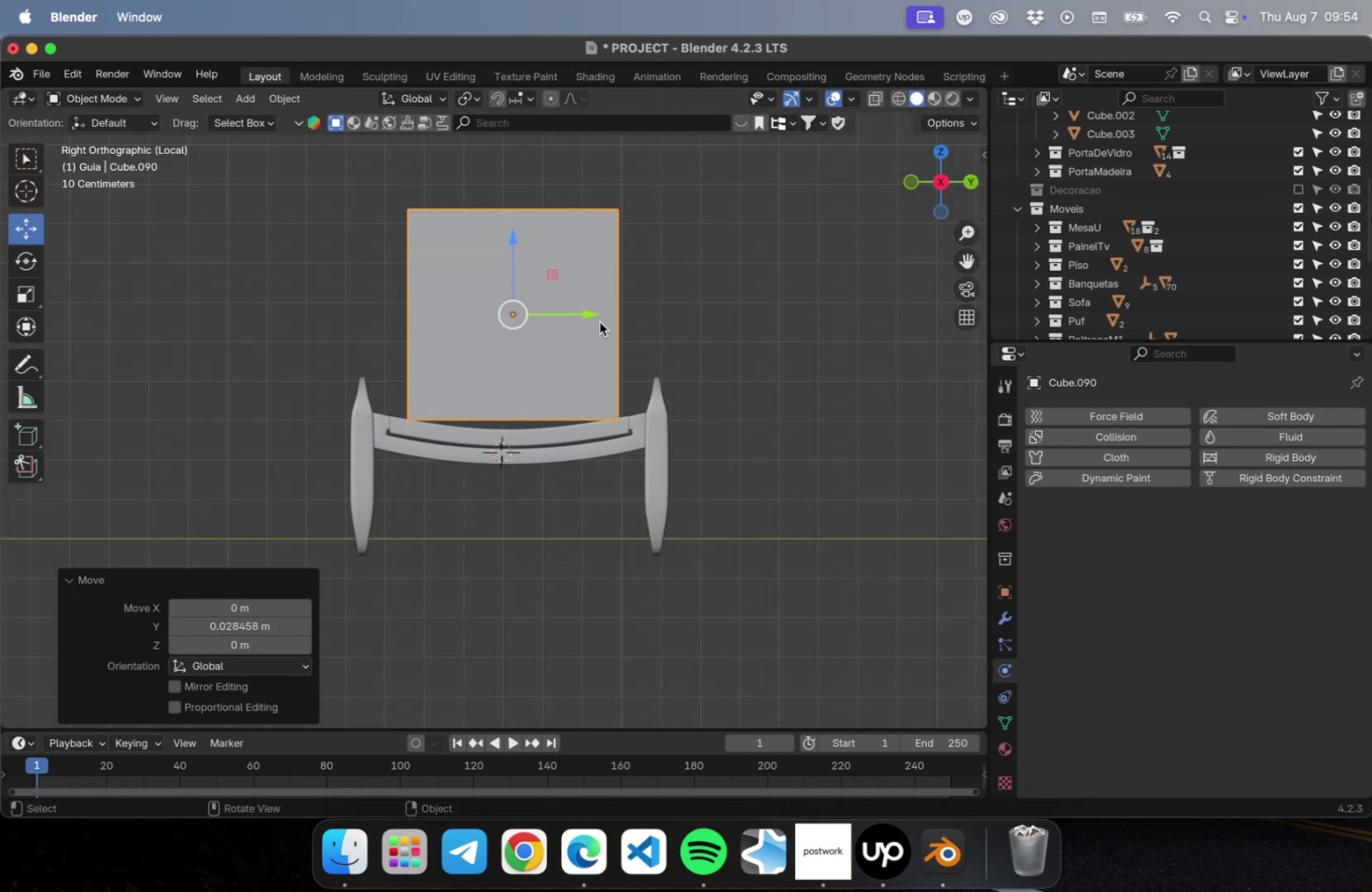 
key(Tab)
 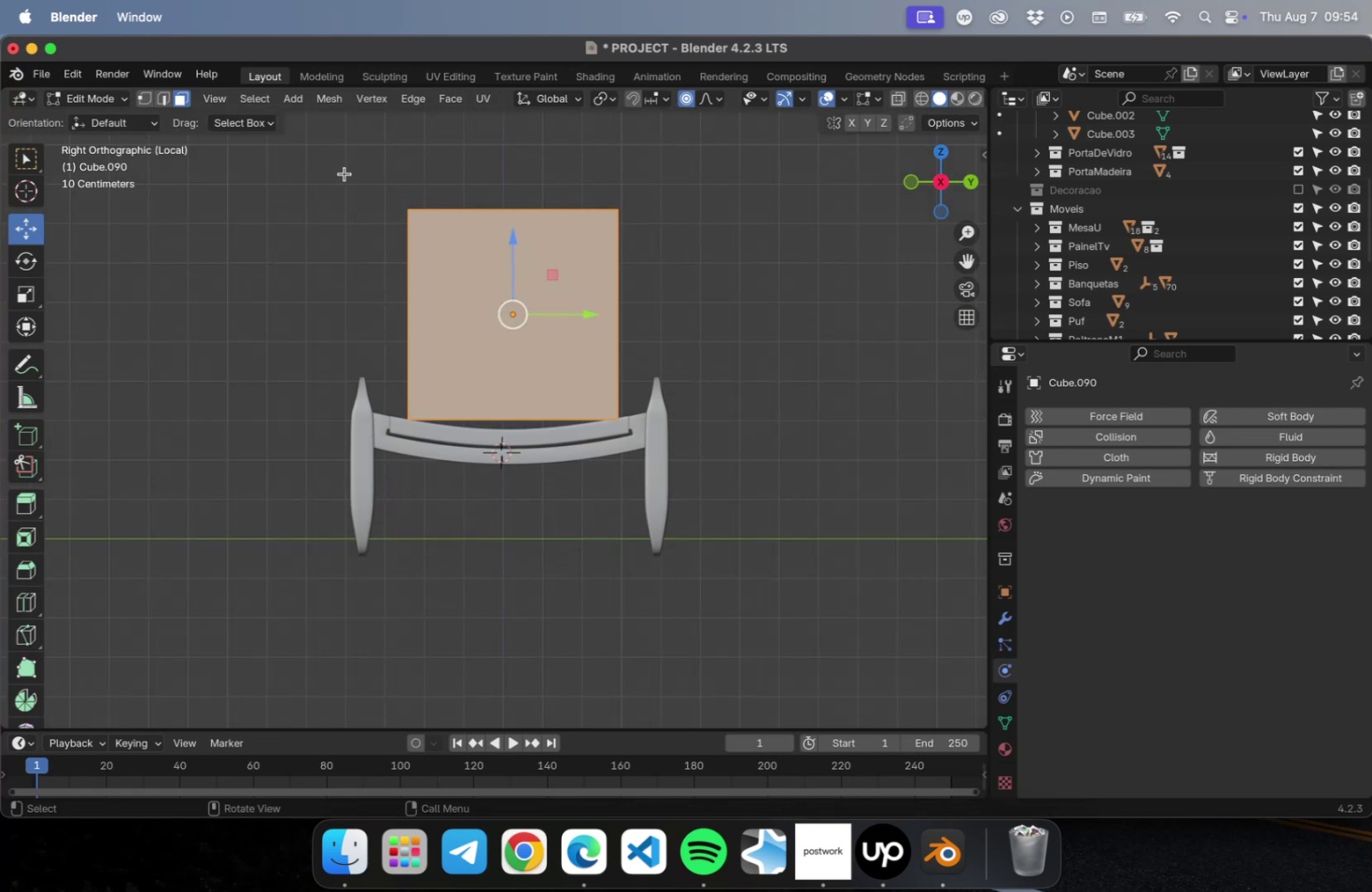 
key(1)
 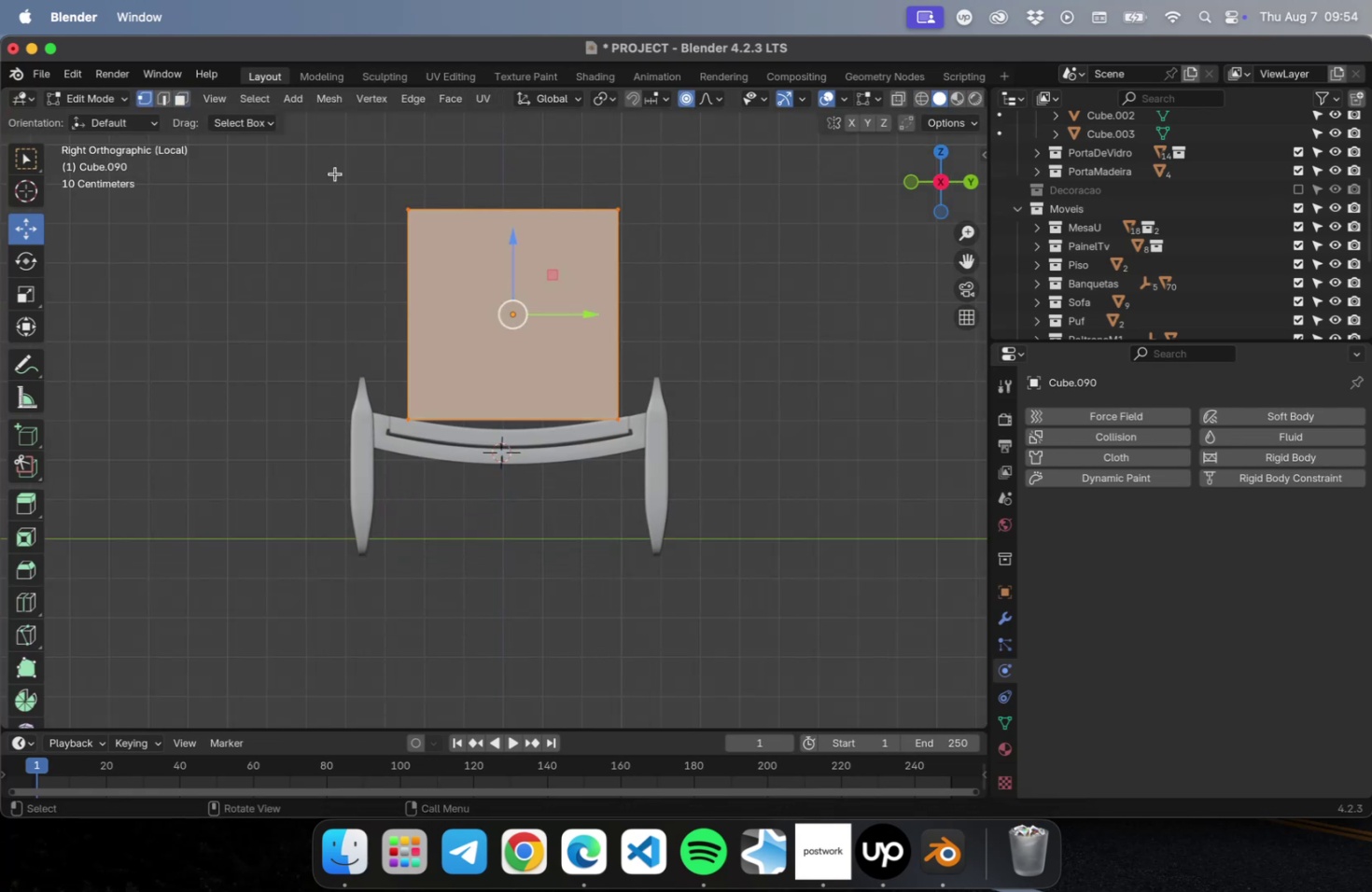 
left_click_drag(start_coordinate=[336, 174], to_coordinate=[714, 251])
 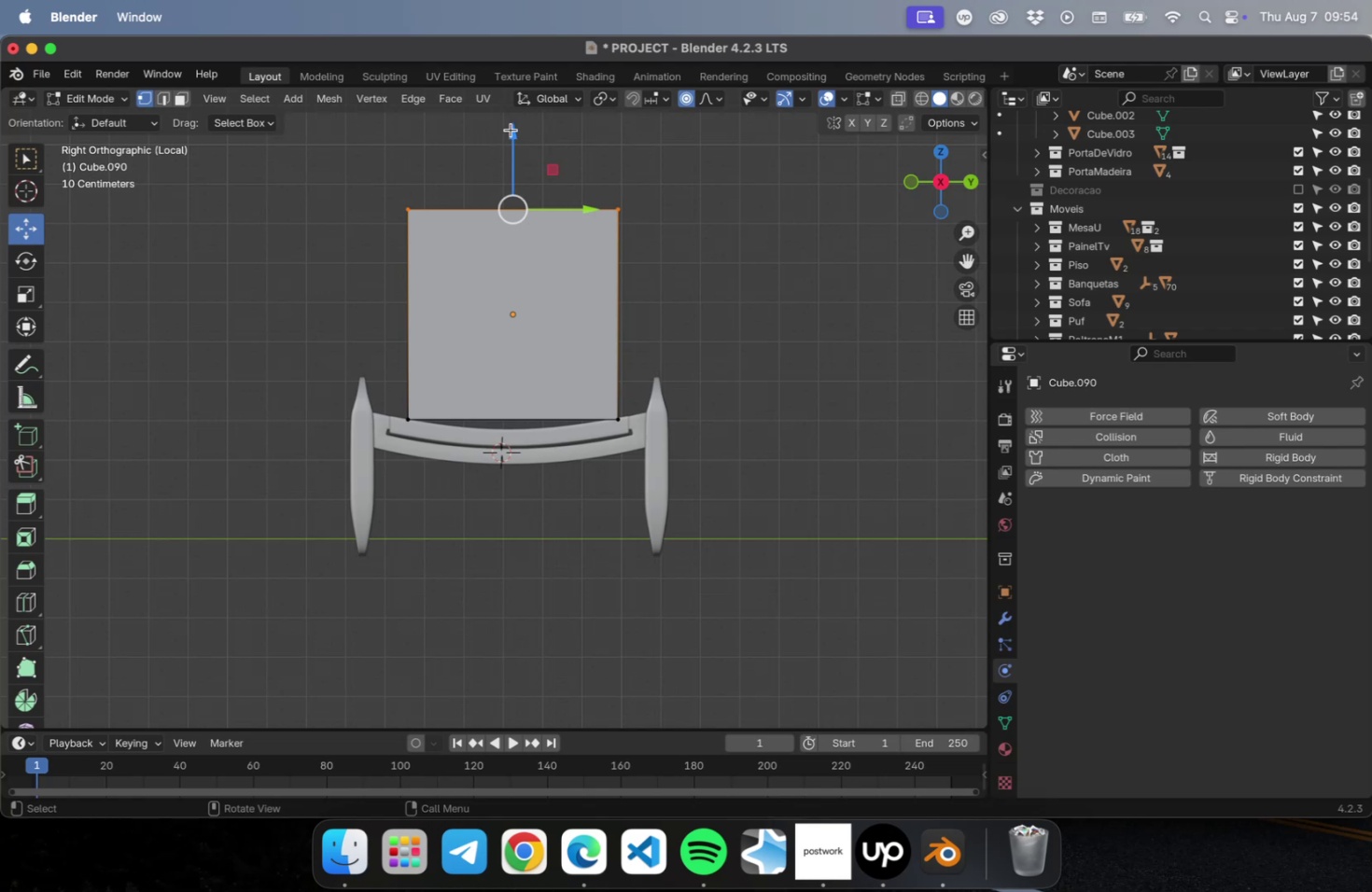 
left_click_drag(start_coordinate=[512, 130], to_coordinate=[504, 280])
 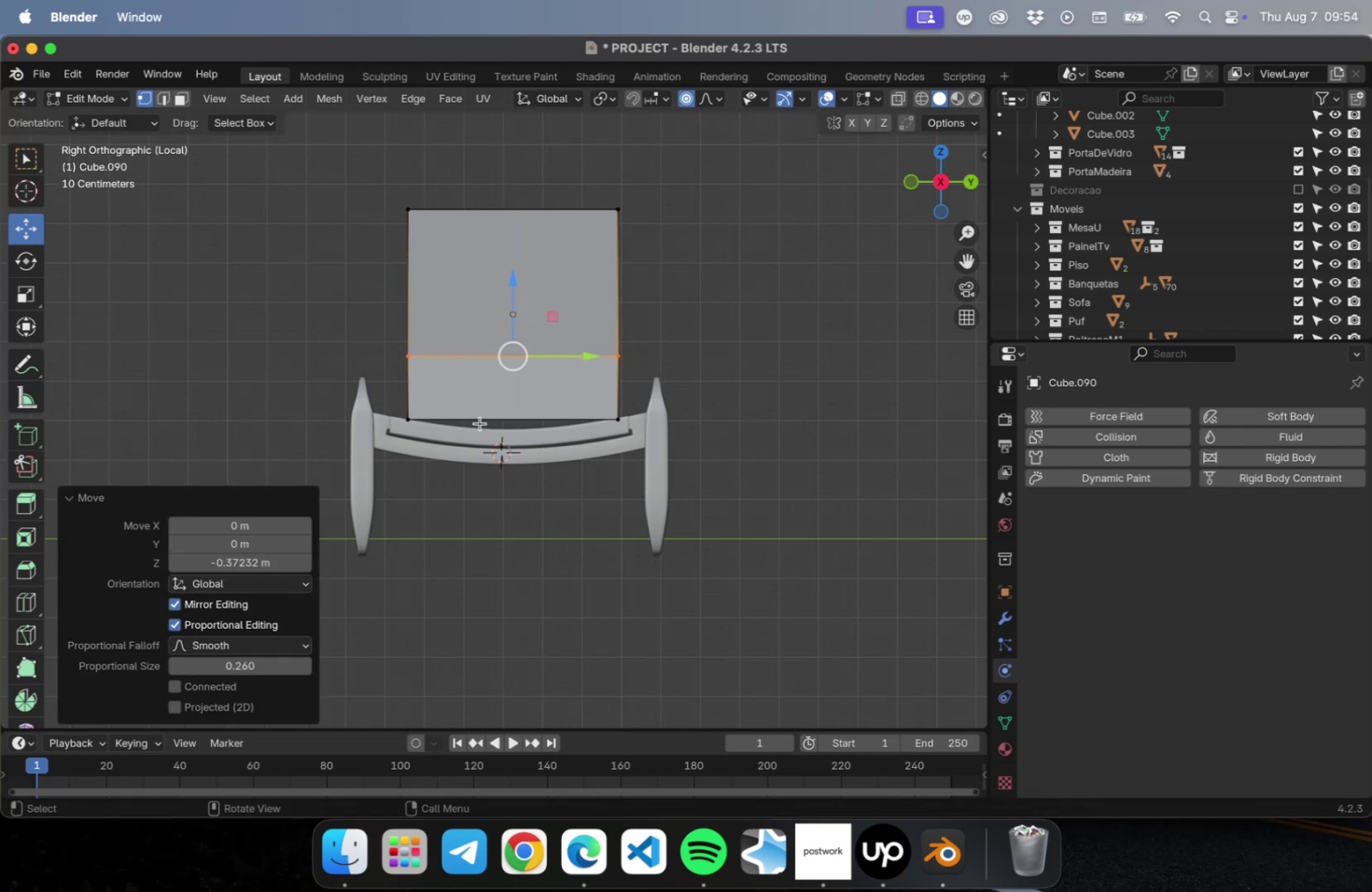 
key(Meta+Z)
 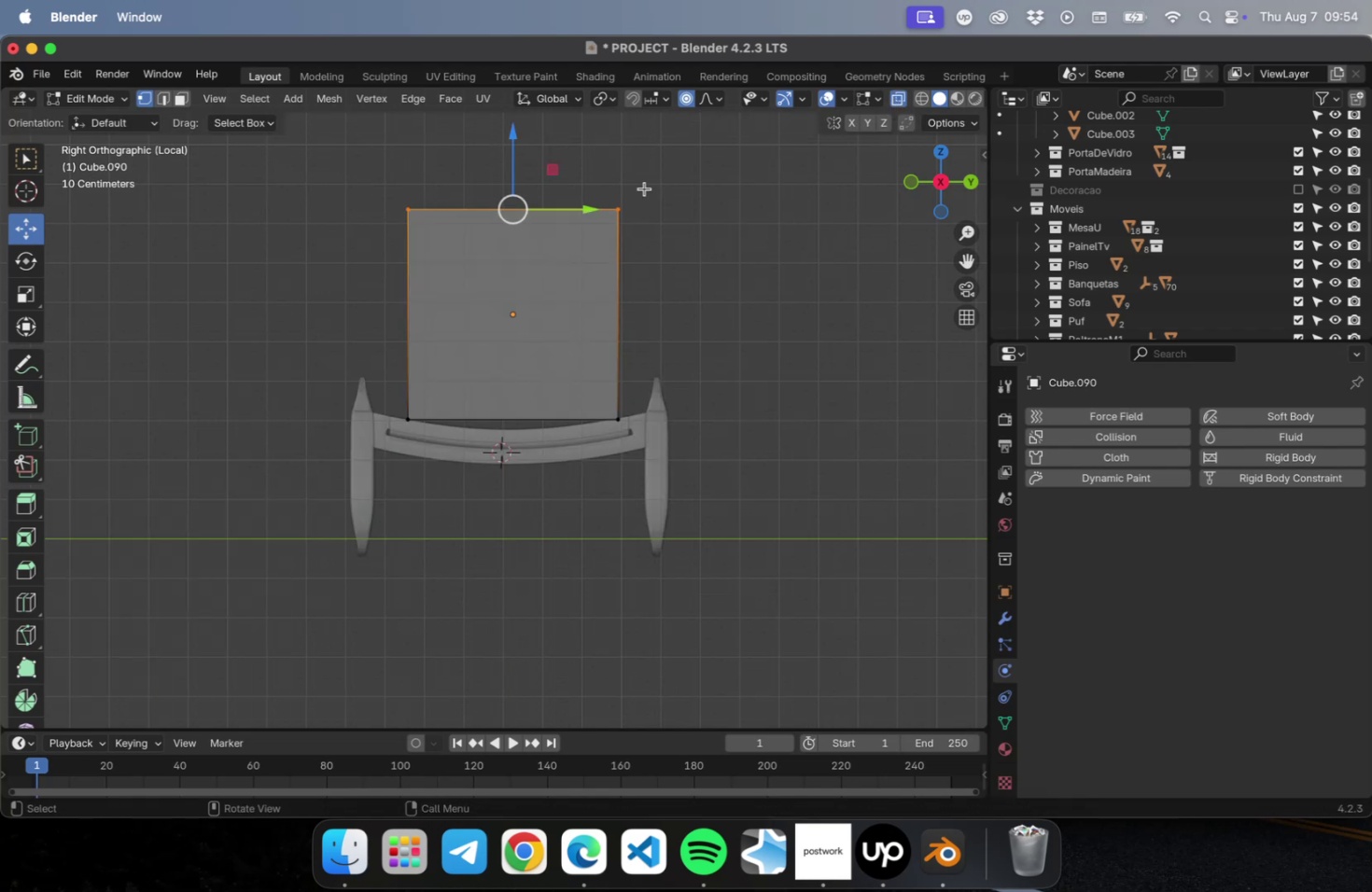 
left_click_drag(start_coordinate=[343, 173], to_coordinate=[758, 257])
 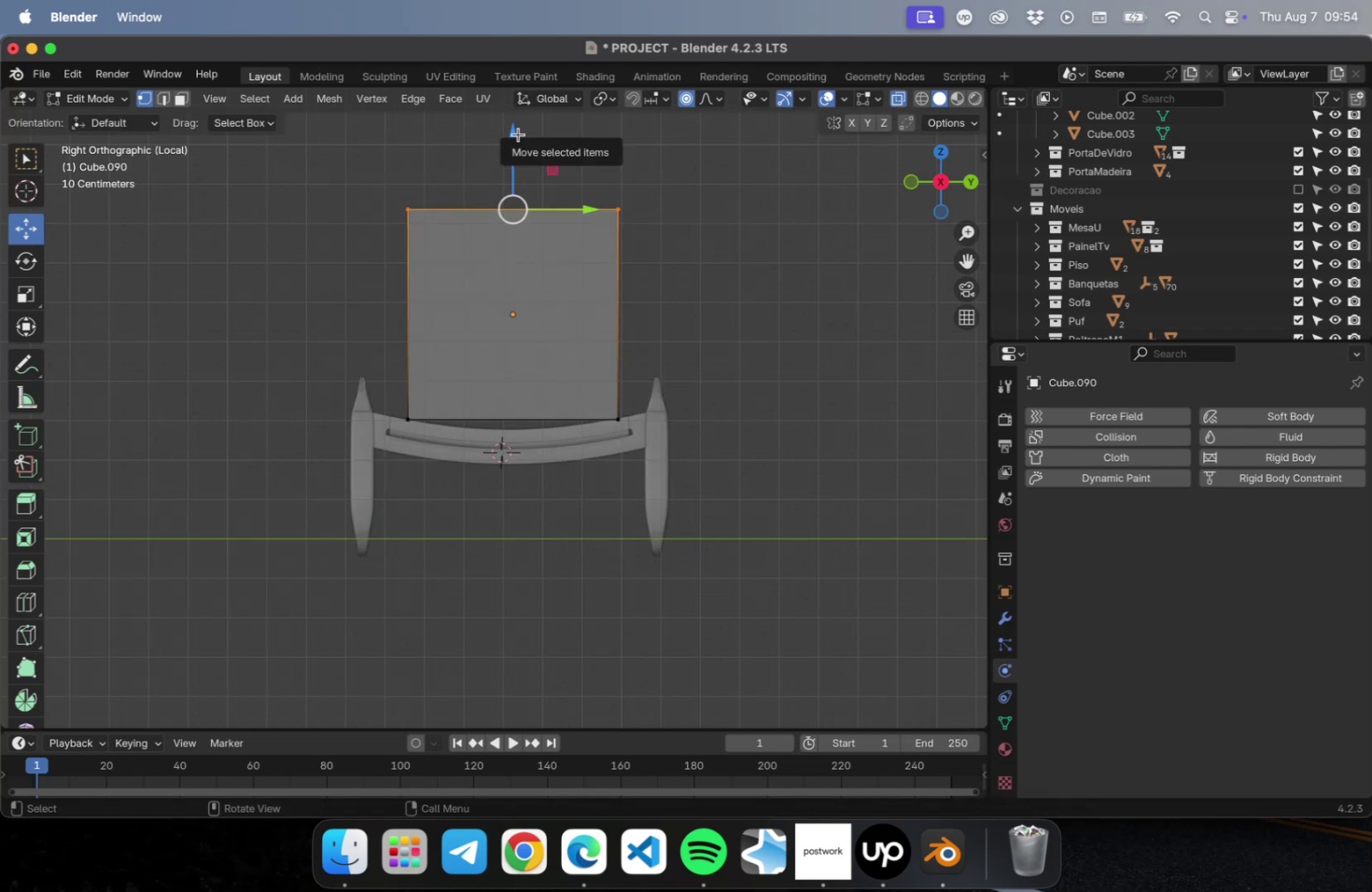 
left_click_drag(start_coordinate=[511, 135], to_coordinate=[518, 307])
 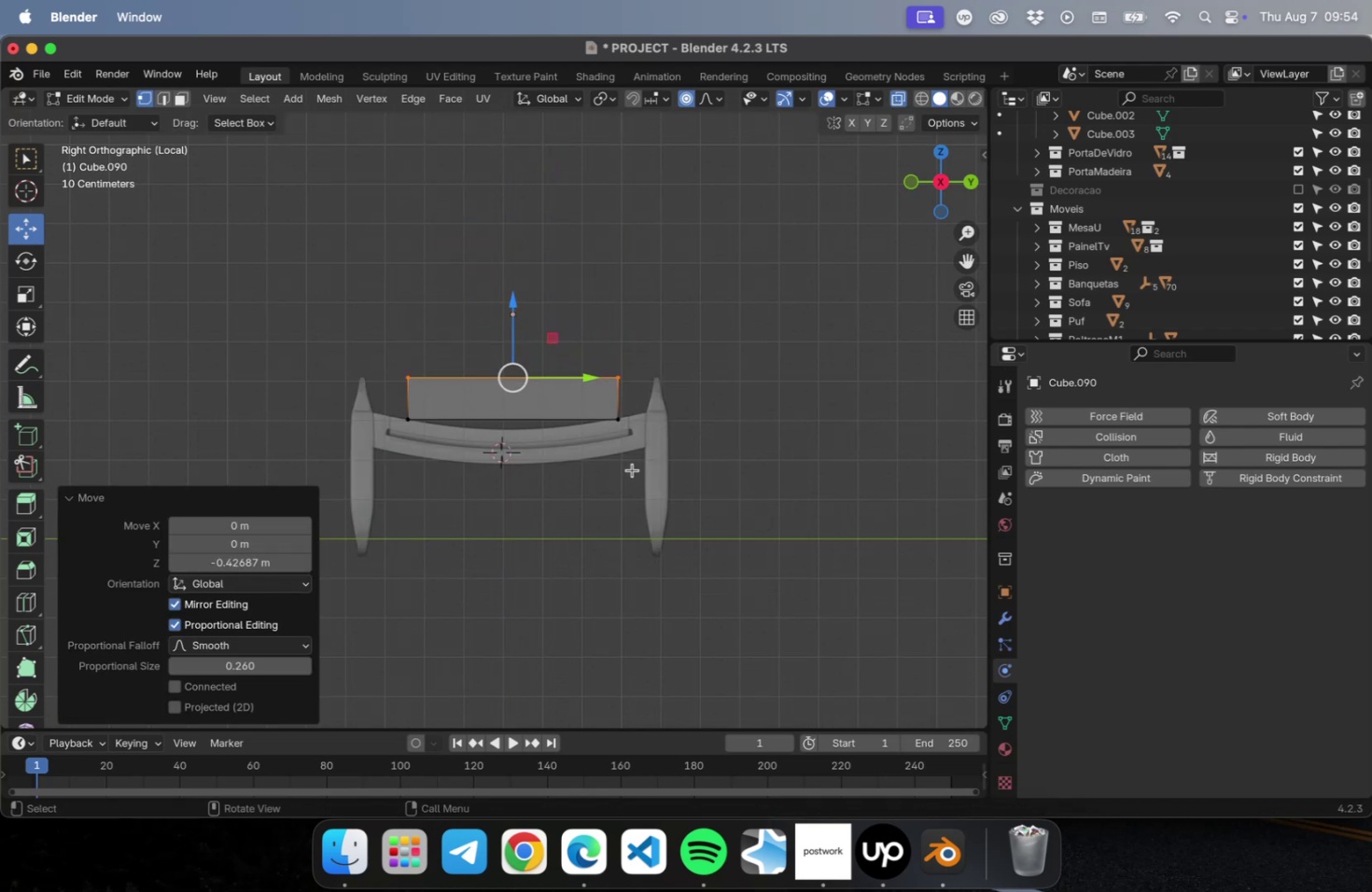 
scroll: coordinate [625, 467], scroll_direction: up, amount: 7.0
 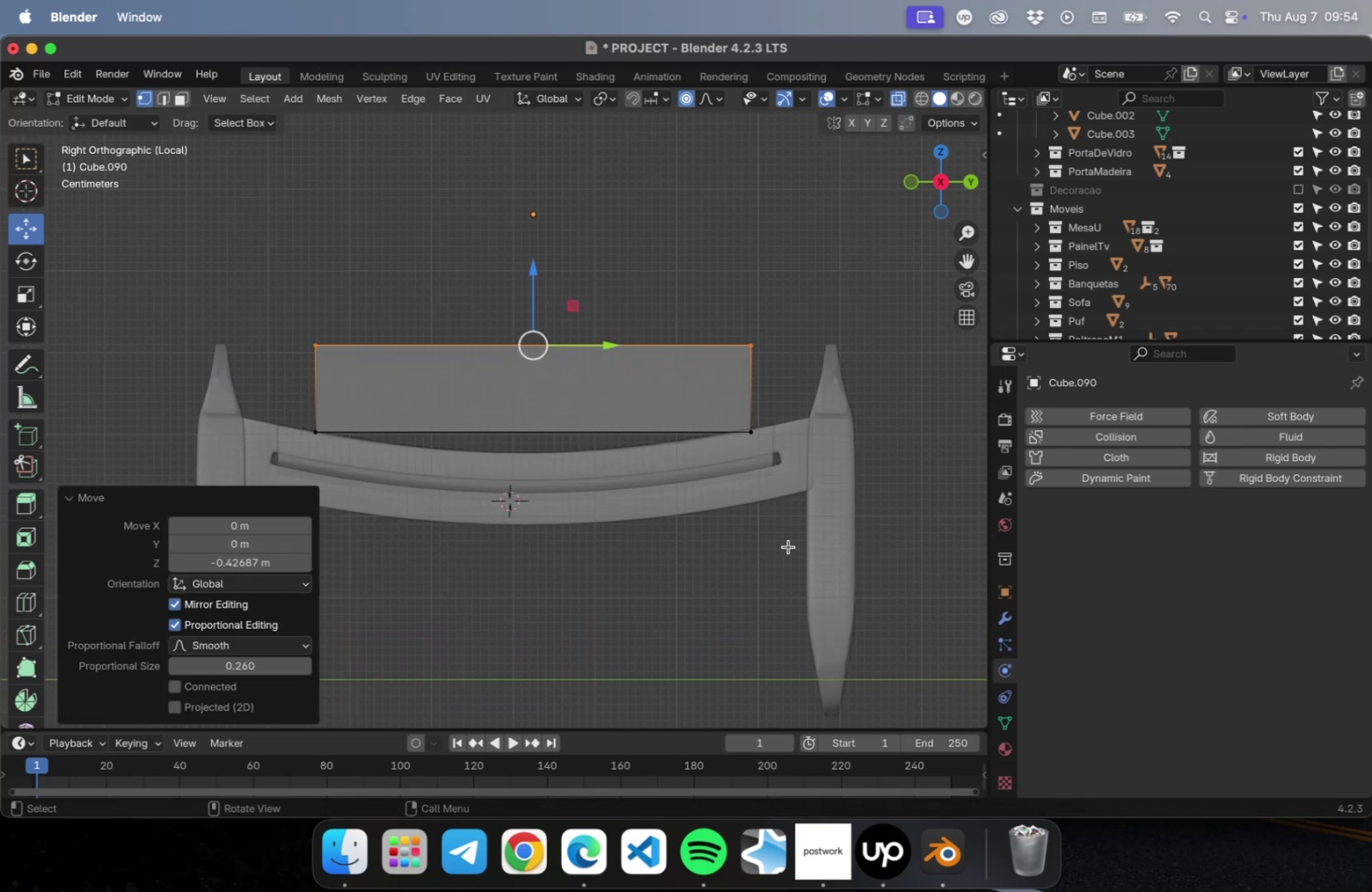 
left_click_drag(start_coordinate=[788, 544], to_coordinate=[687, 276])
 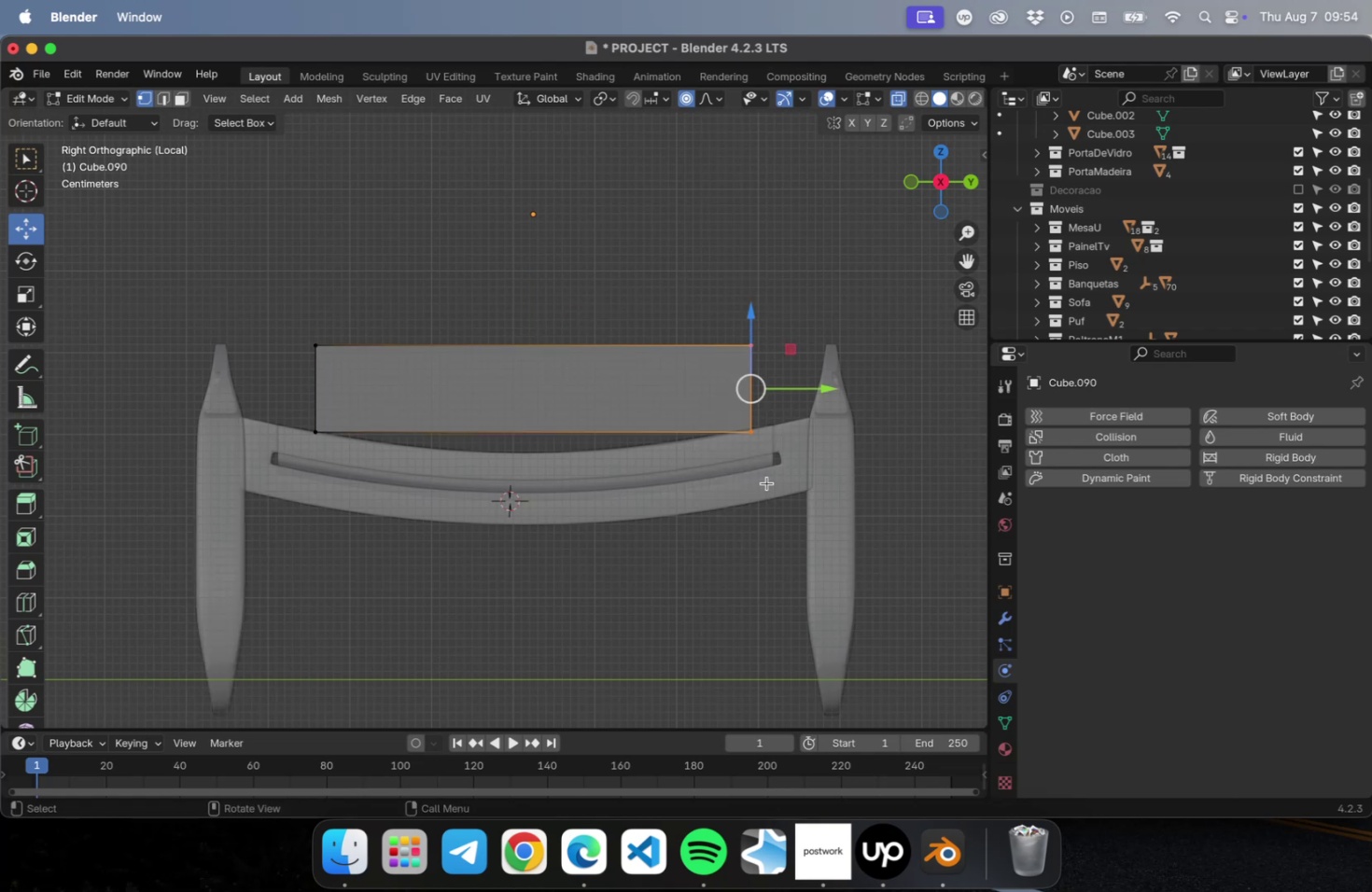 
hold_key(key=ShiftLeft, duration=0.61)
left_click_drag(start_coordinate=[432, 615], to_coordinate=[239, 252])
 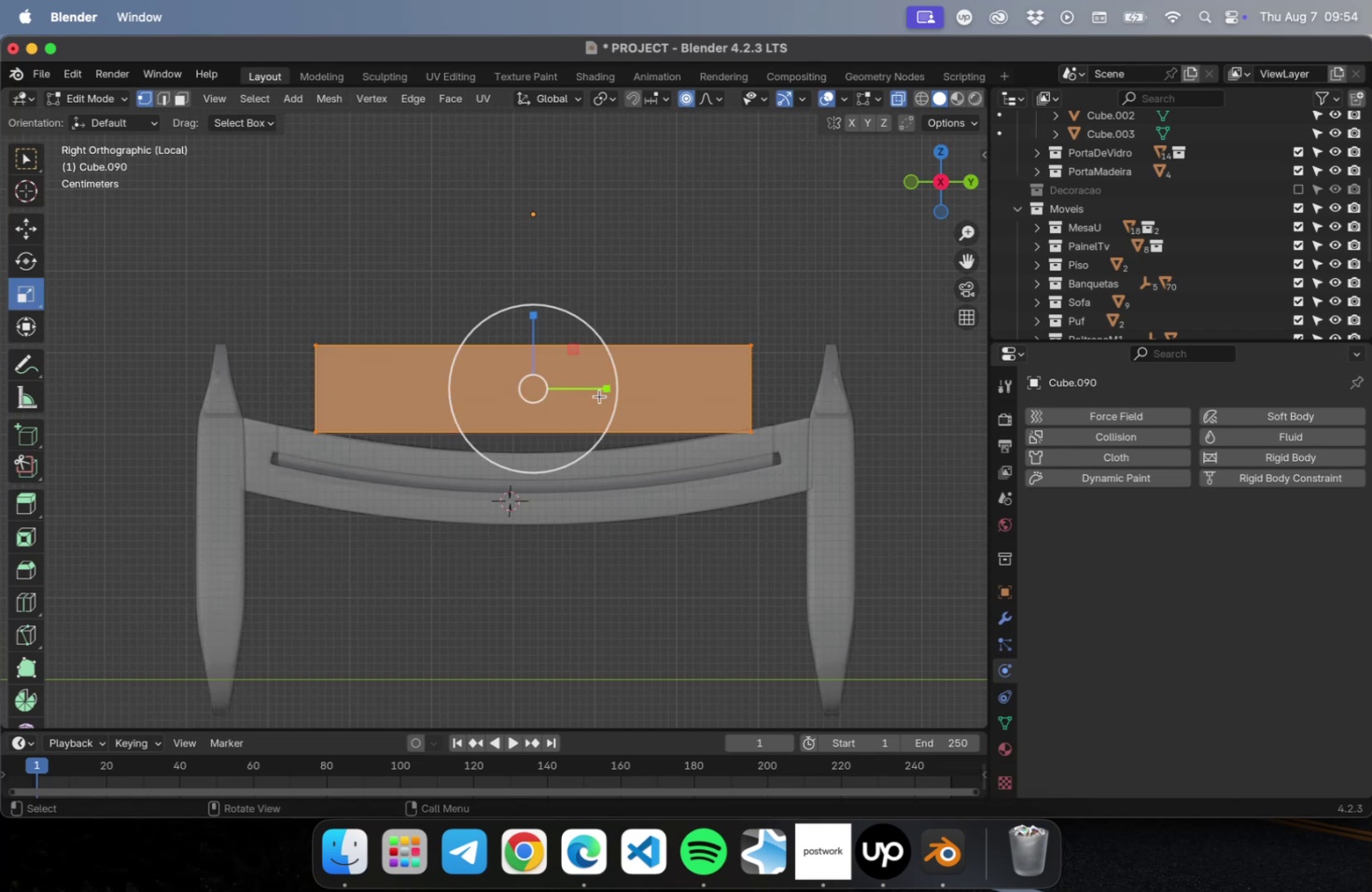 
left_click_drag(start_coordinate=[601, 389], to_coordinate=[623, 382])
 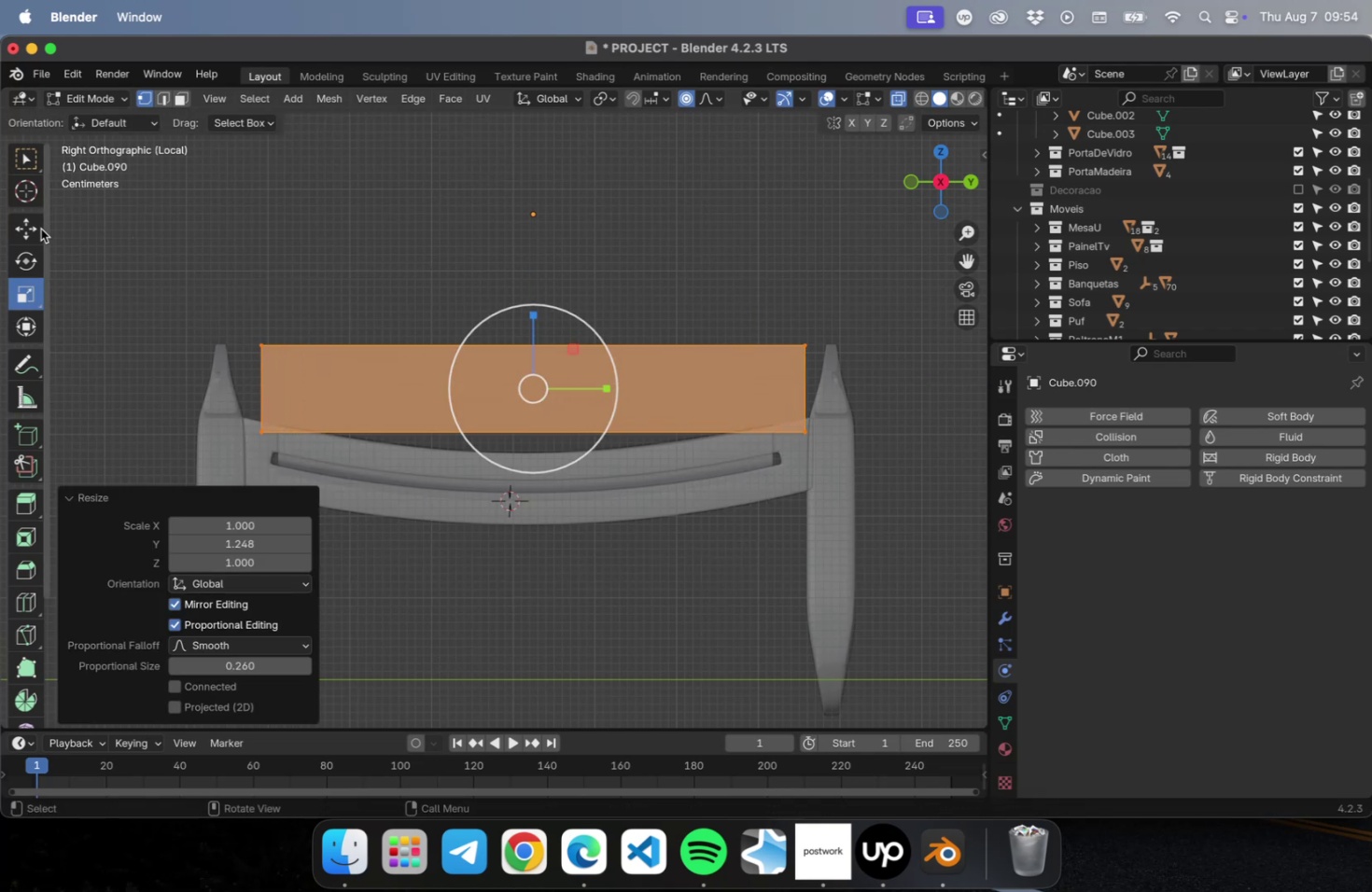 
left_click([35, 226])
 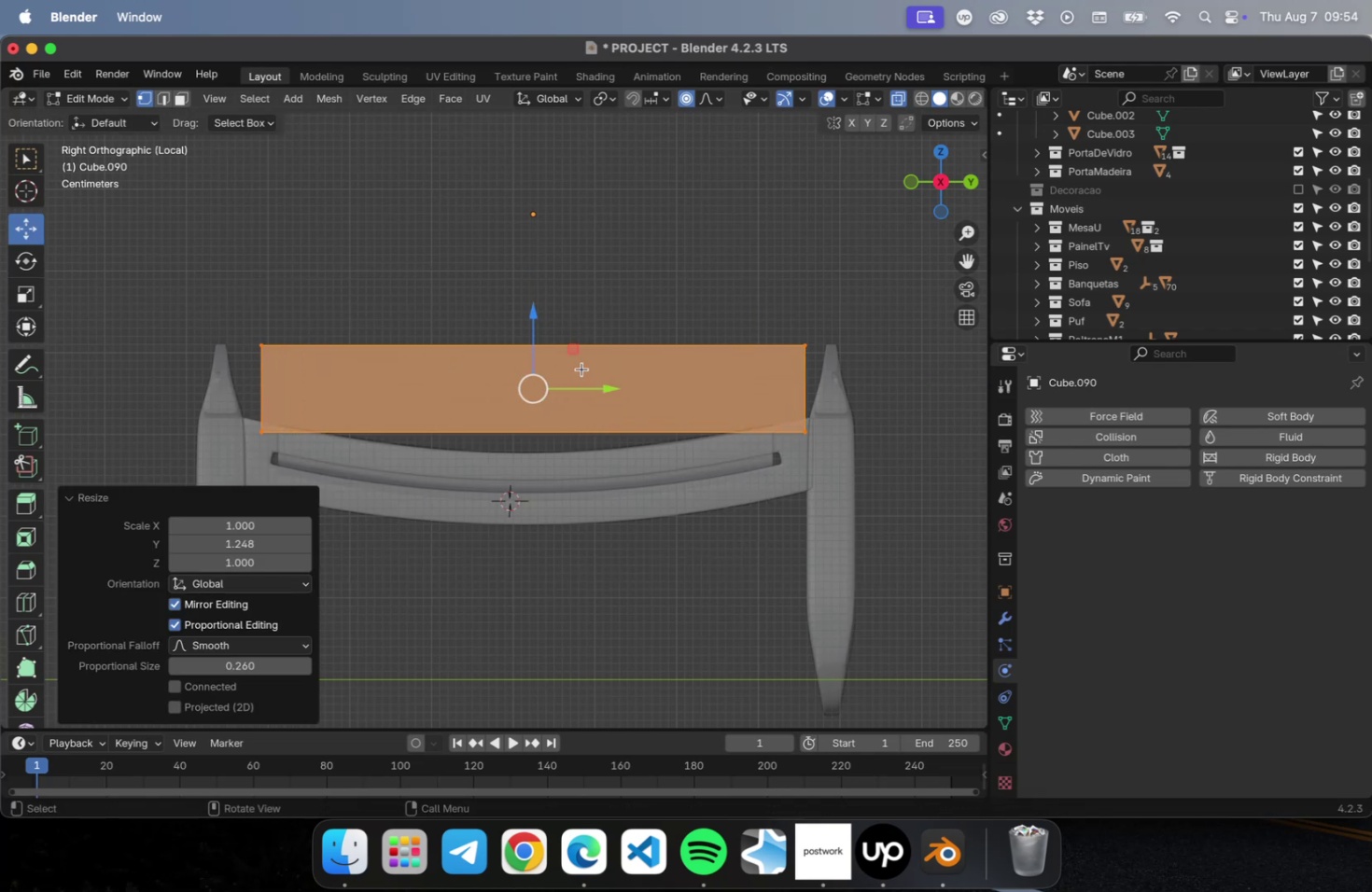 
key(NumLock)
 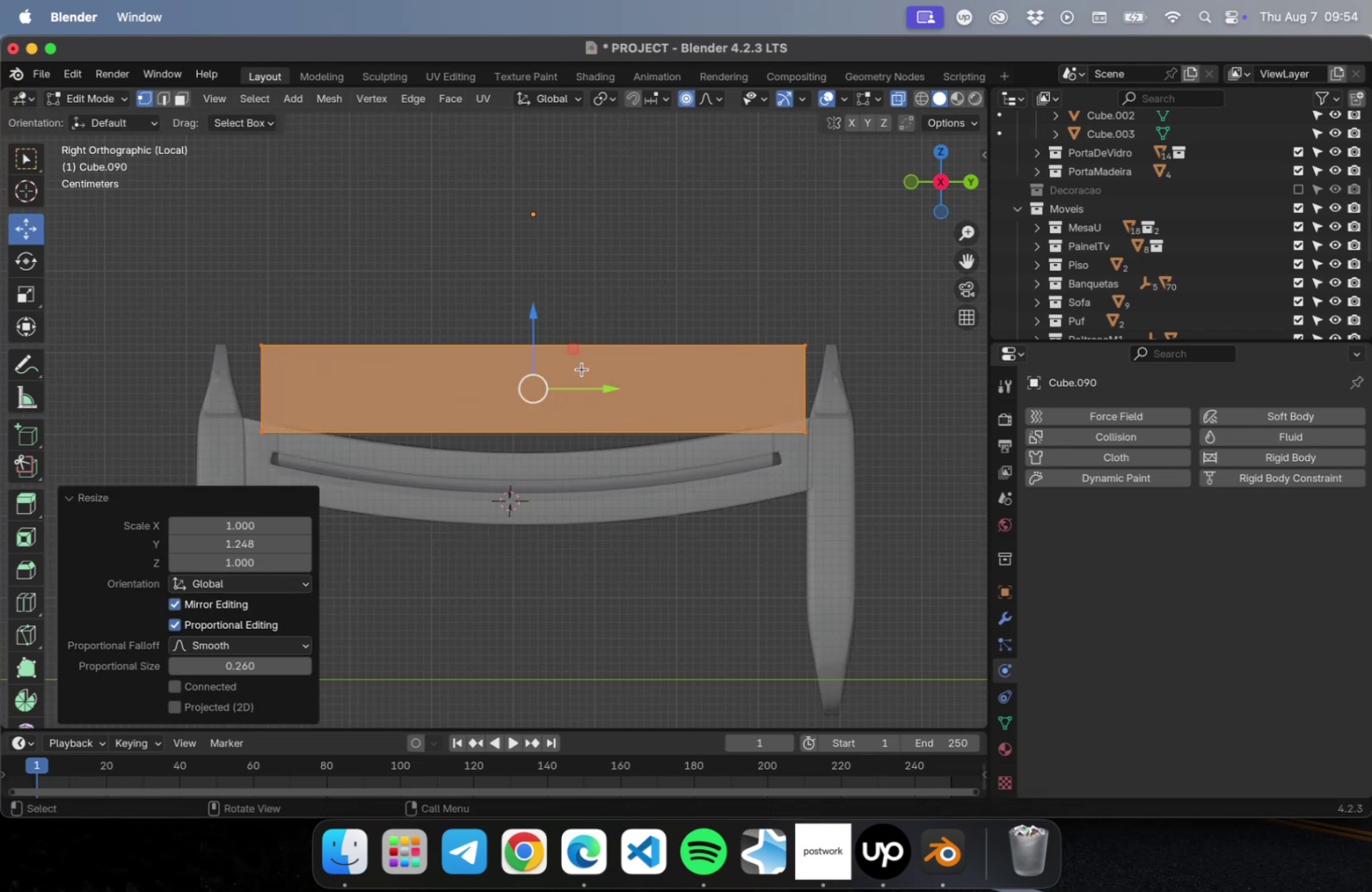 
key(Numpad7)
 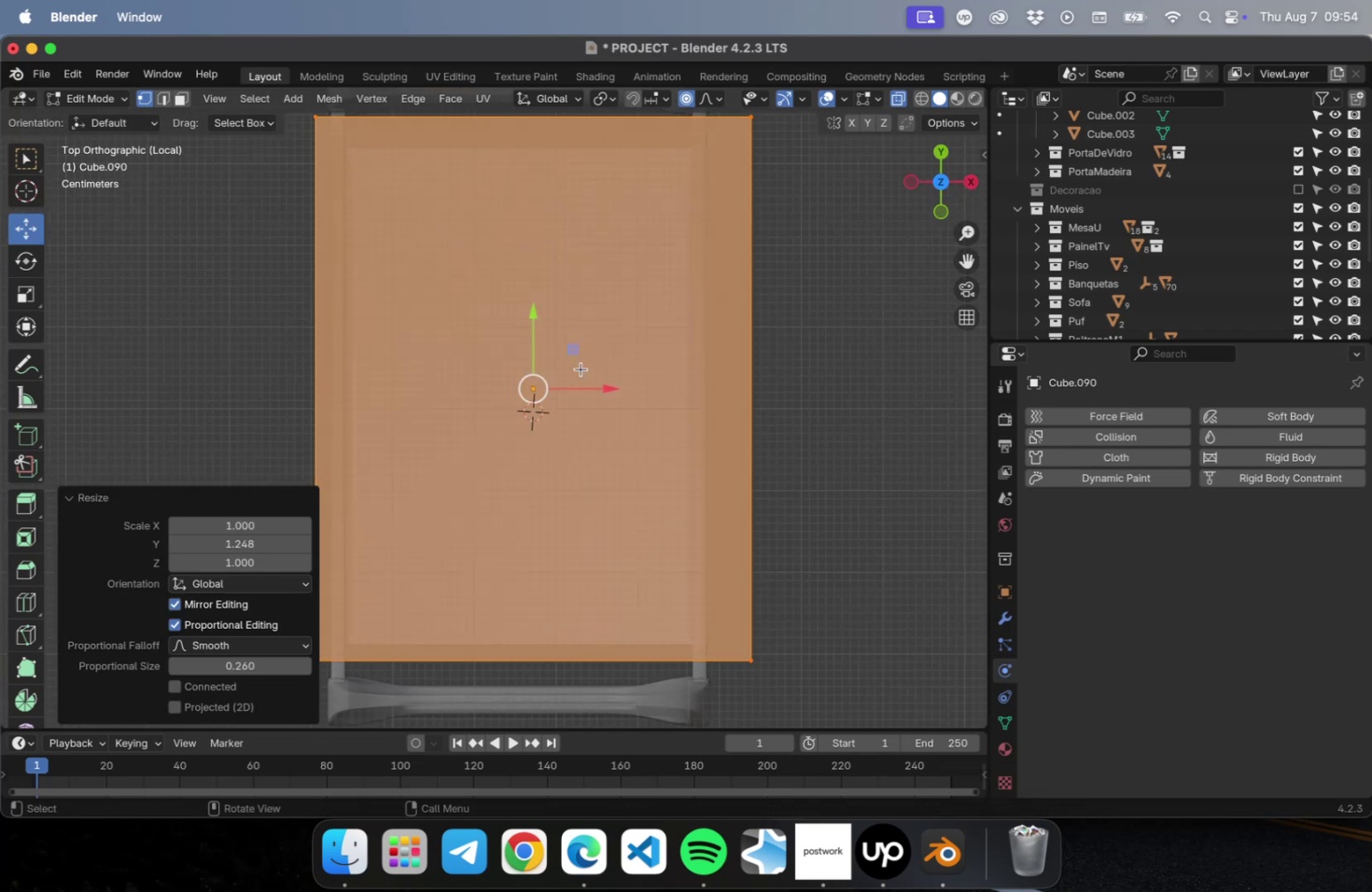 
scroll: coordinate [763, 418], scroll_direction: down, amount: 9.0
 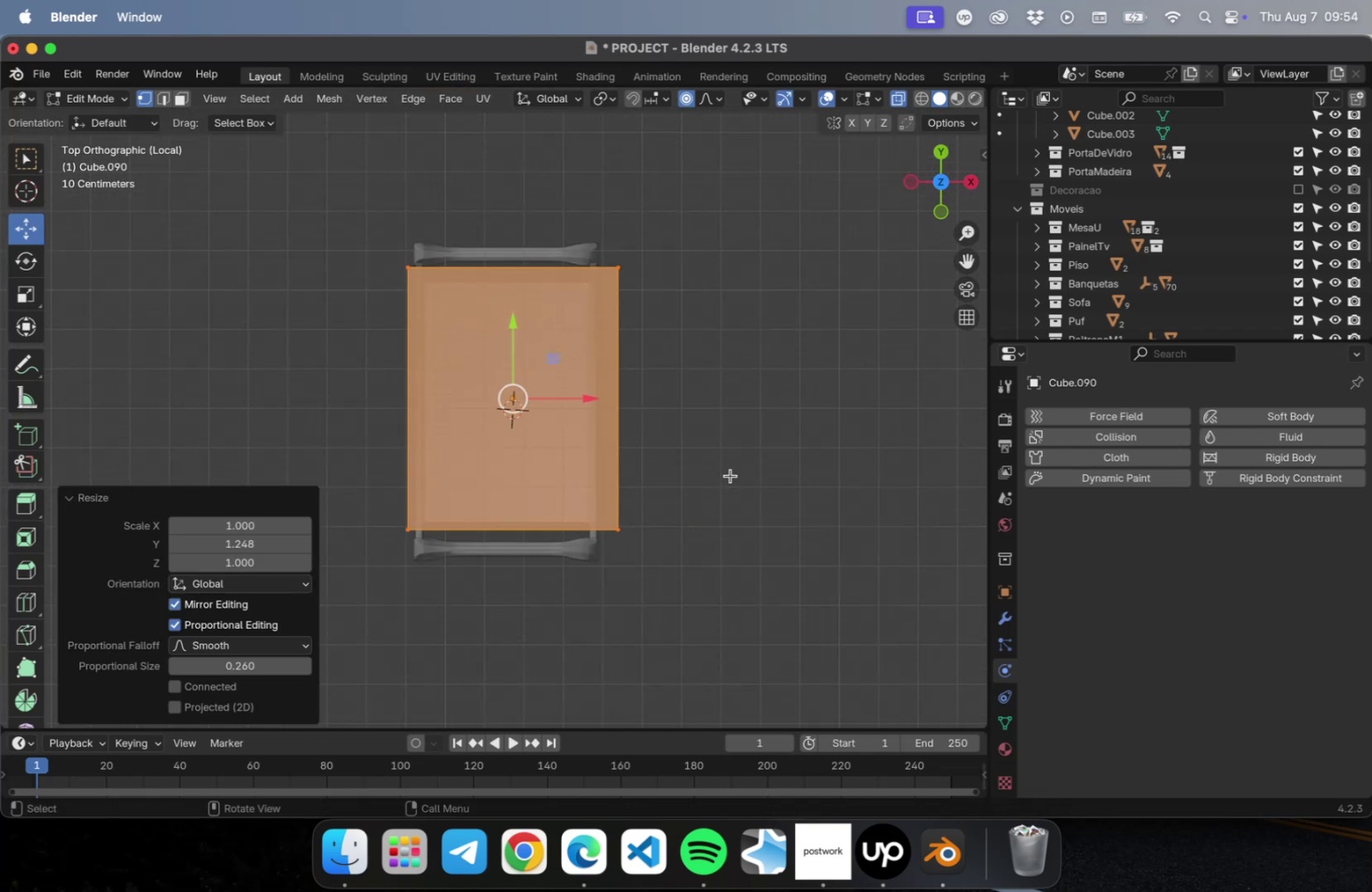 
left_click_drag(start_coordinate=[704, 584], to_coordinate=[565, 193])
 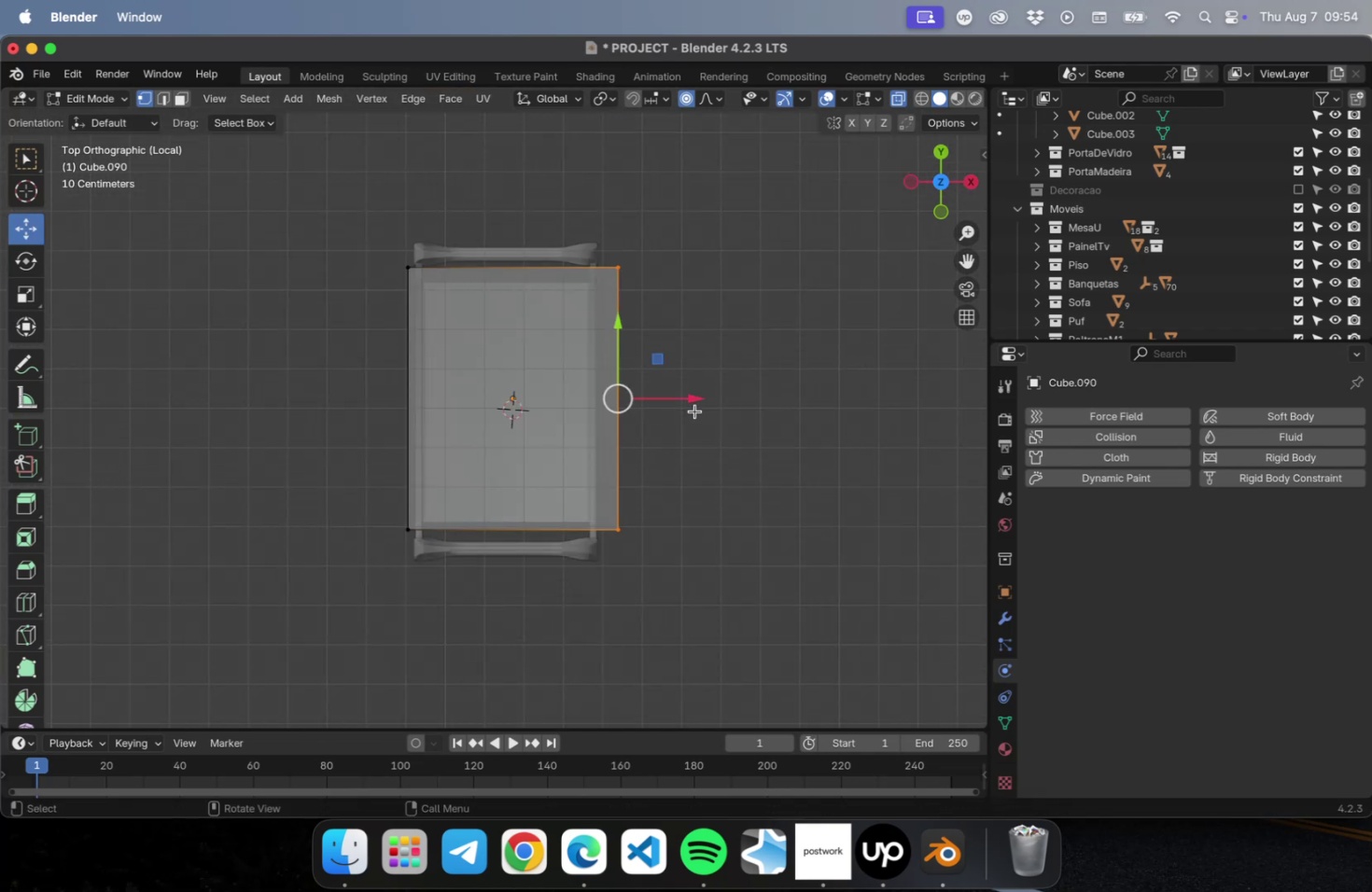 
left_click_drag(start_coordinate=[695, 405], to_coordinate=[658, 411])
 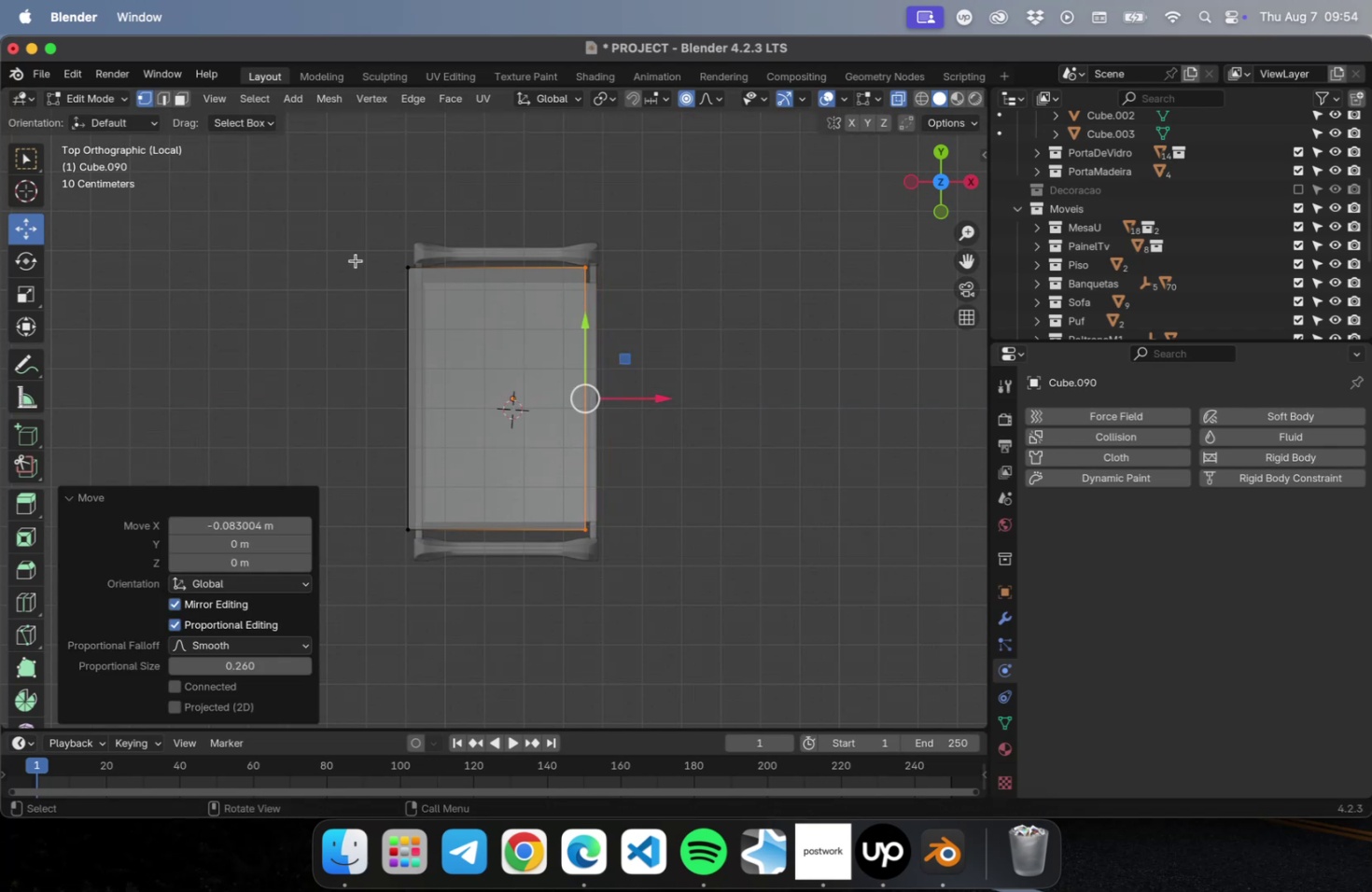 
left_click_drag(start_coordinate=[351, 231], to_coordinate=[436, 606])
 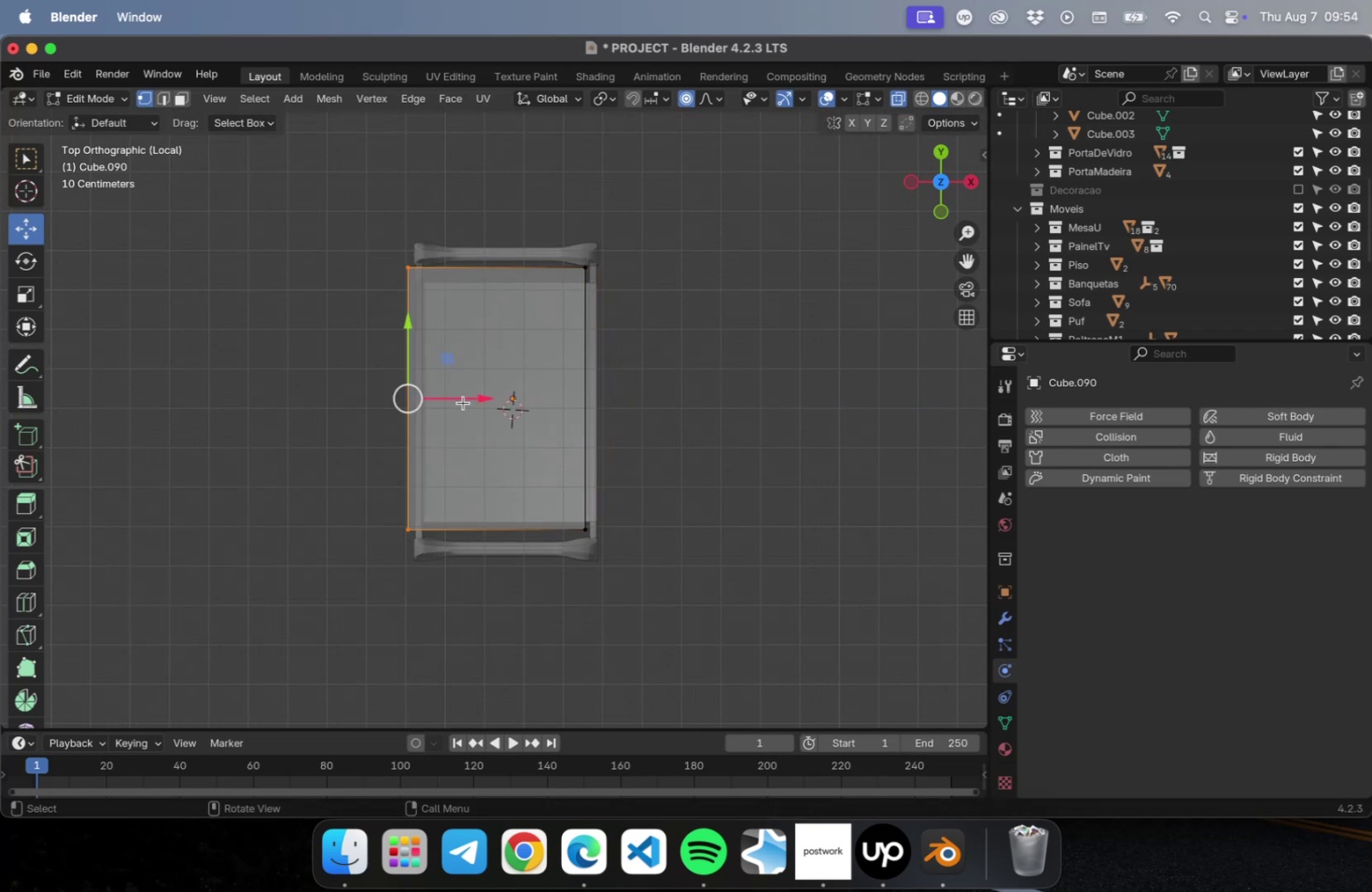 
left_click_drag(start_coordinate=[465, 398], to_coordinate=[487, 394])
 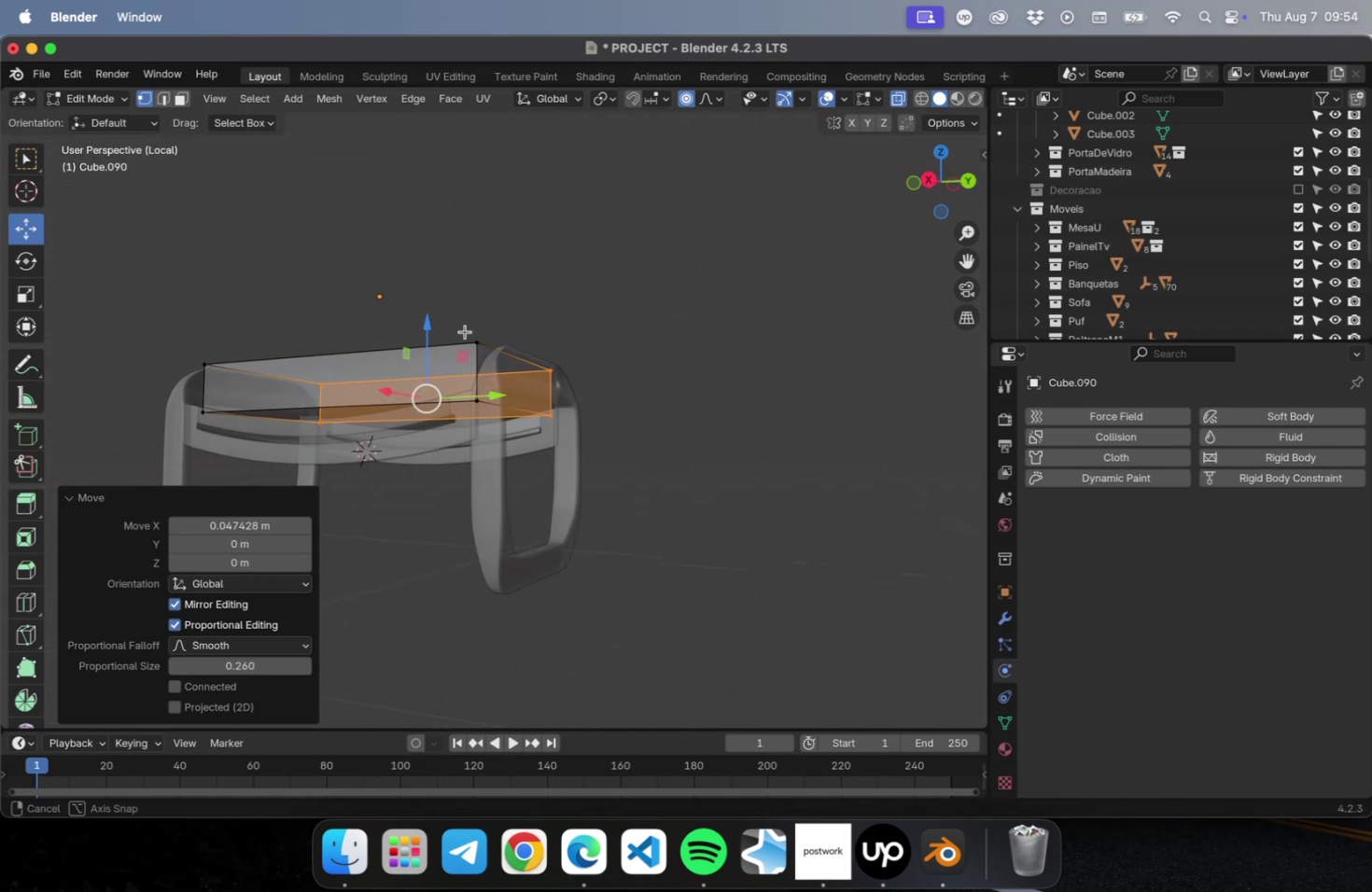 
key(CapsLock)
 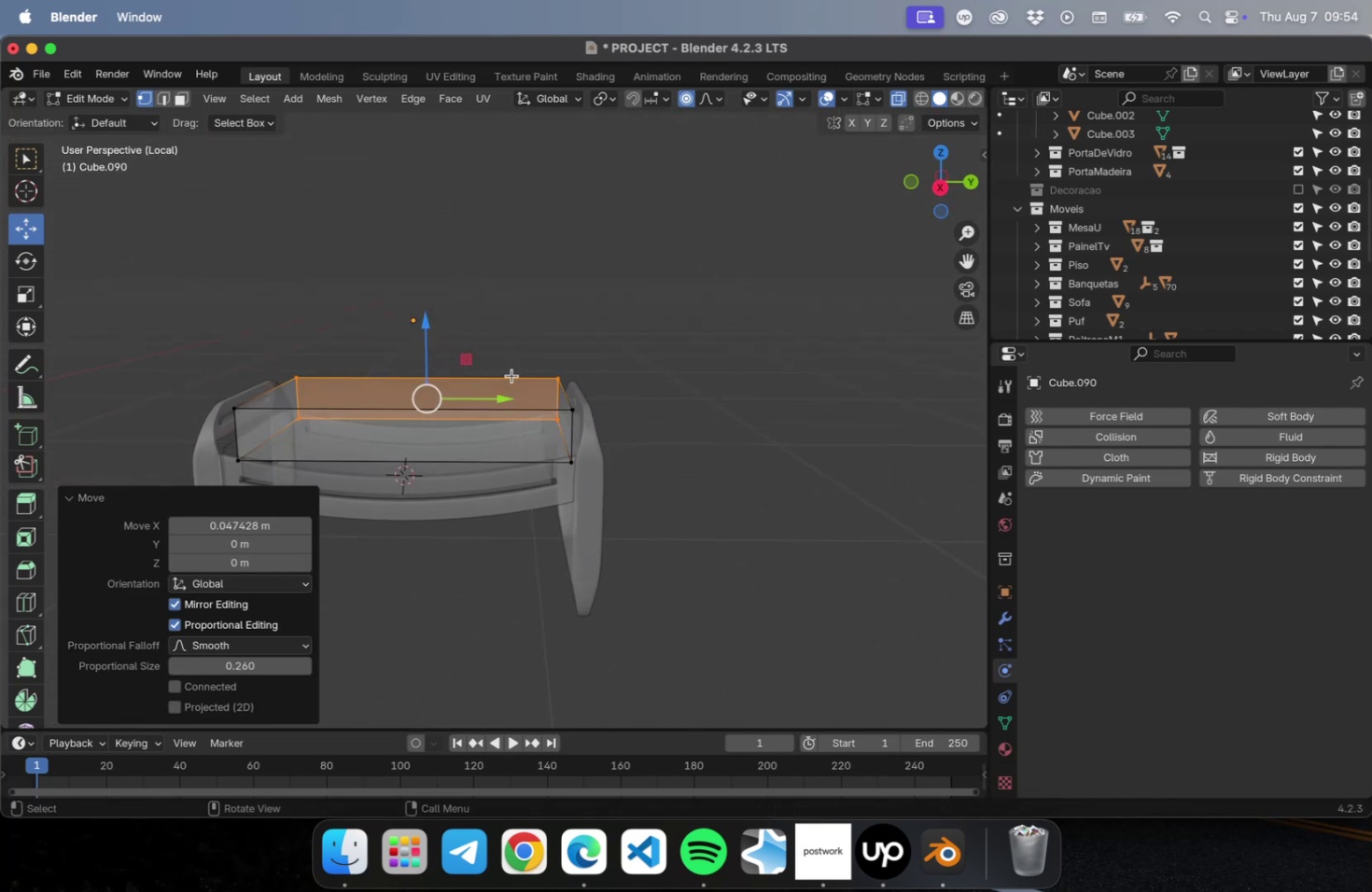 
key(Tab)
 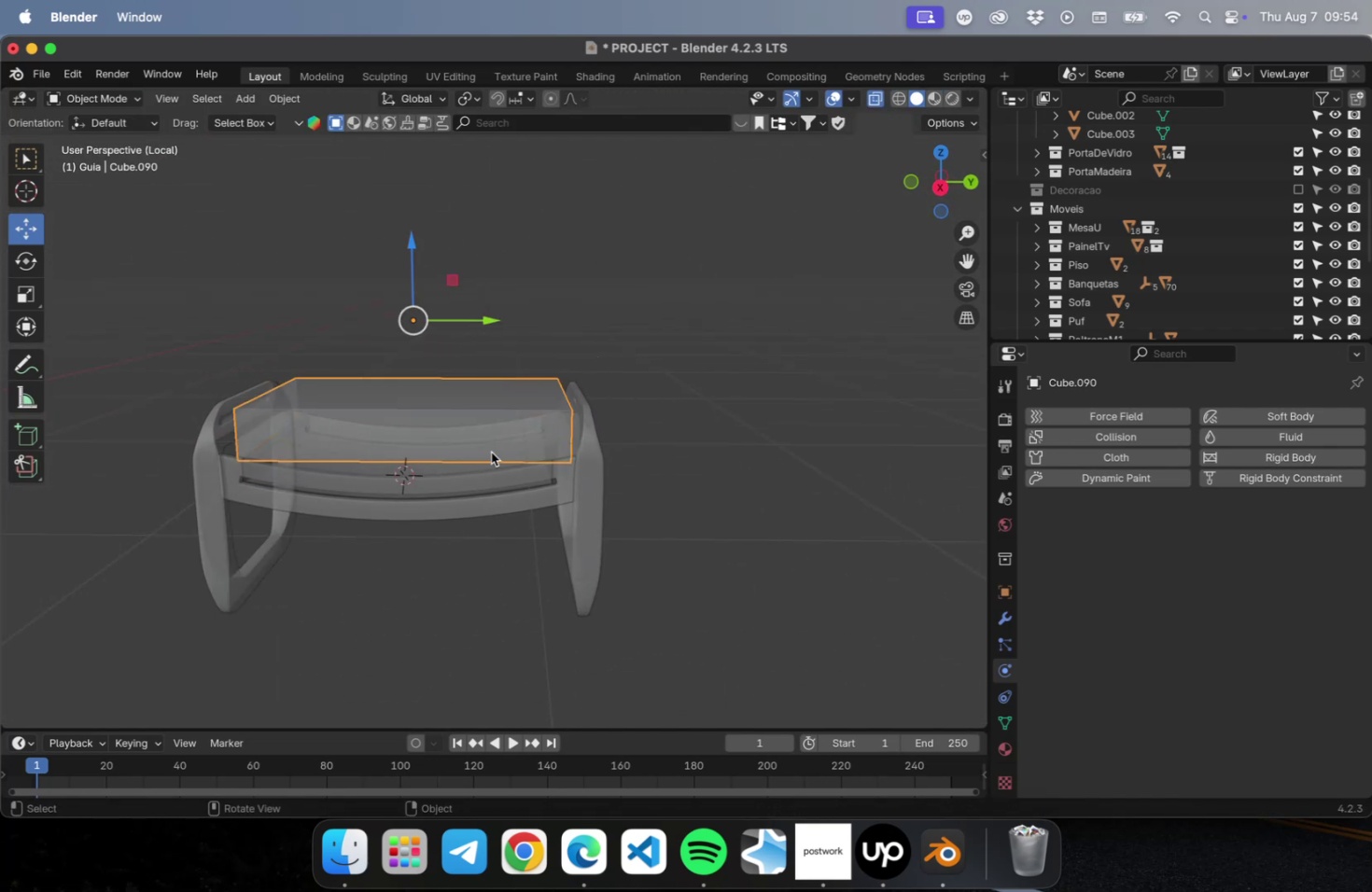 
right_click([488, 433])
 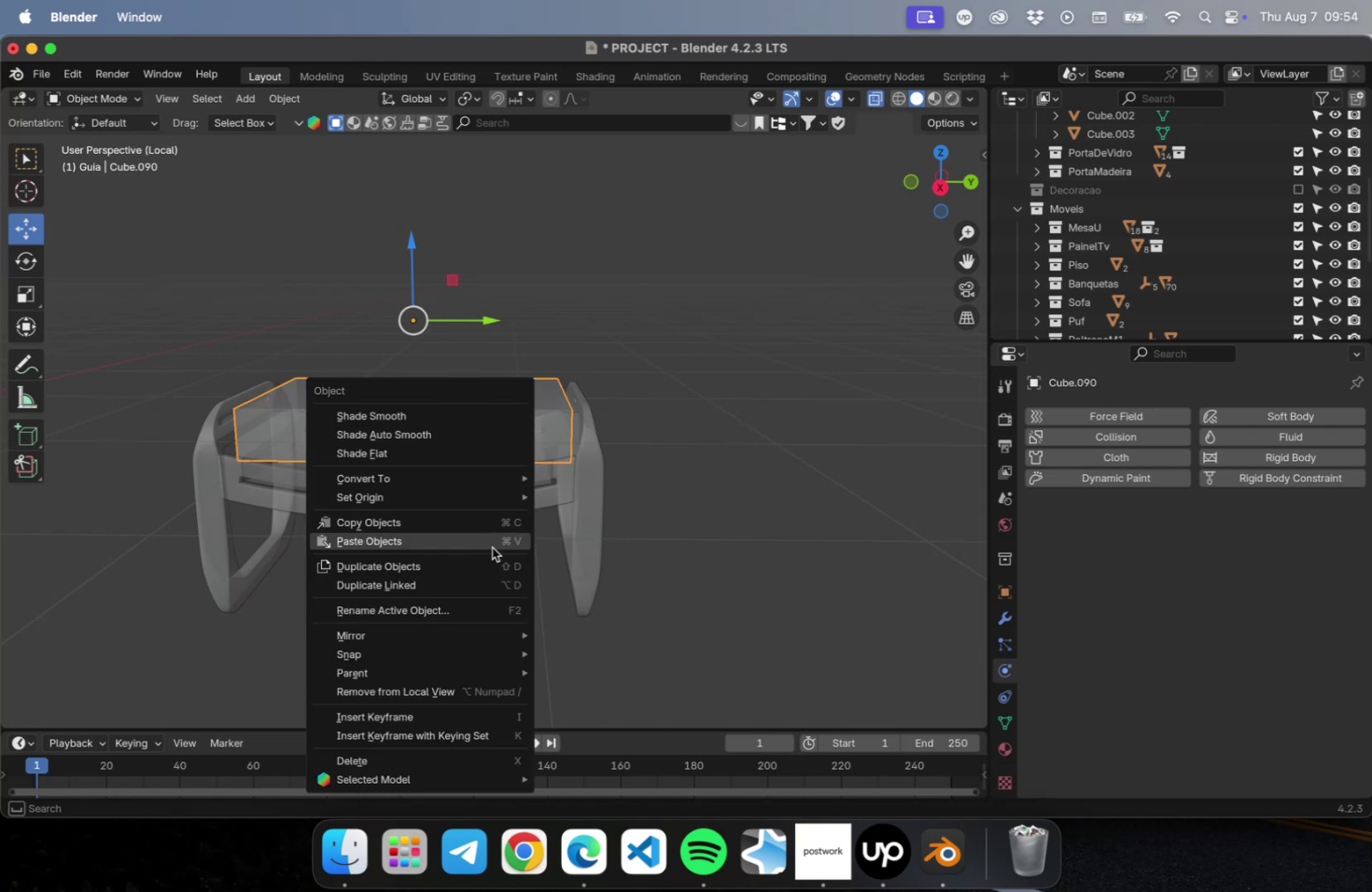 
mouse_move([516, 488])
 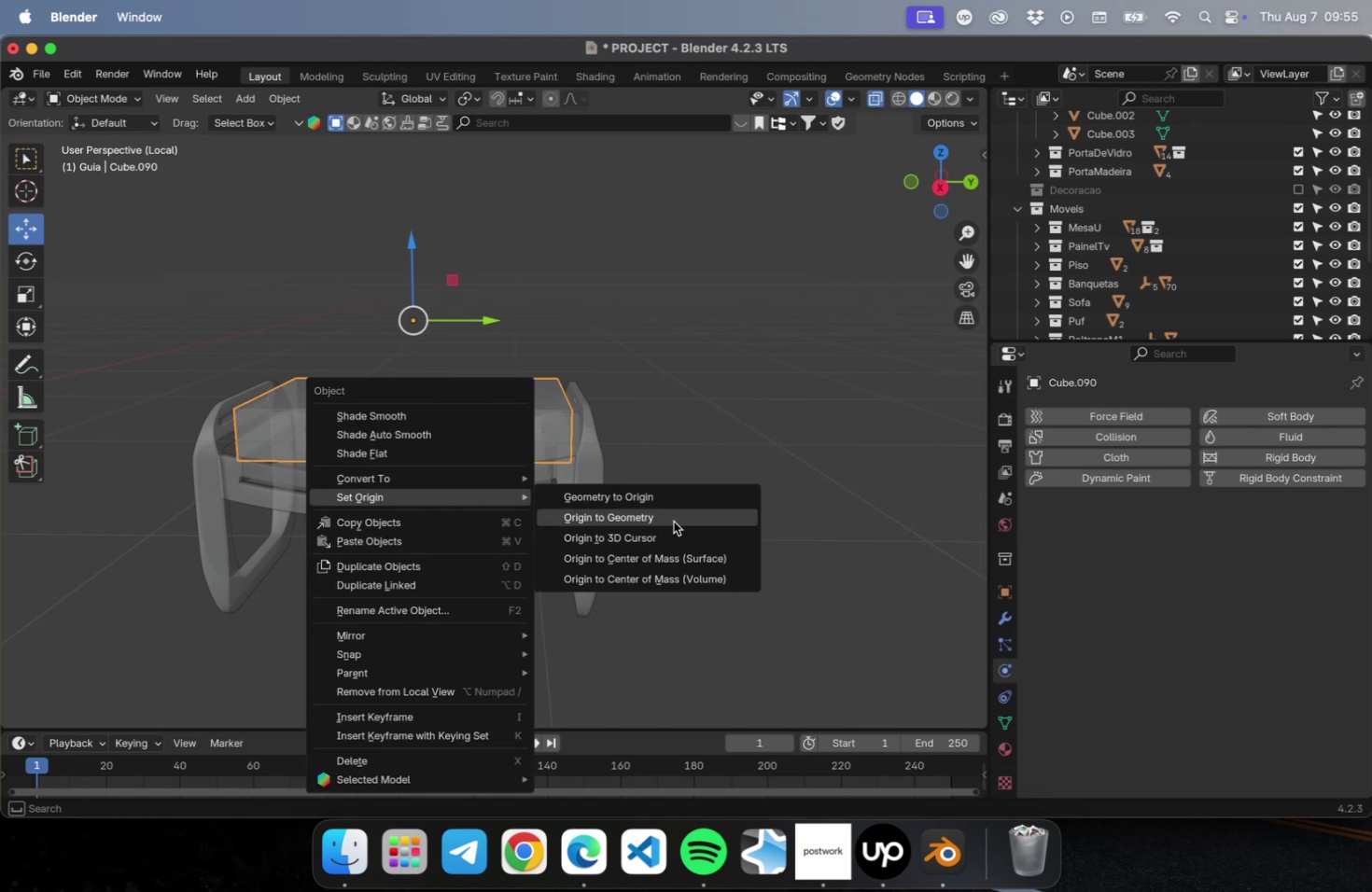 
left_click([673, 521])
 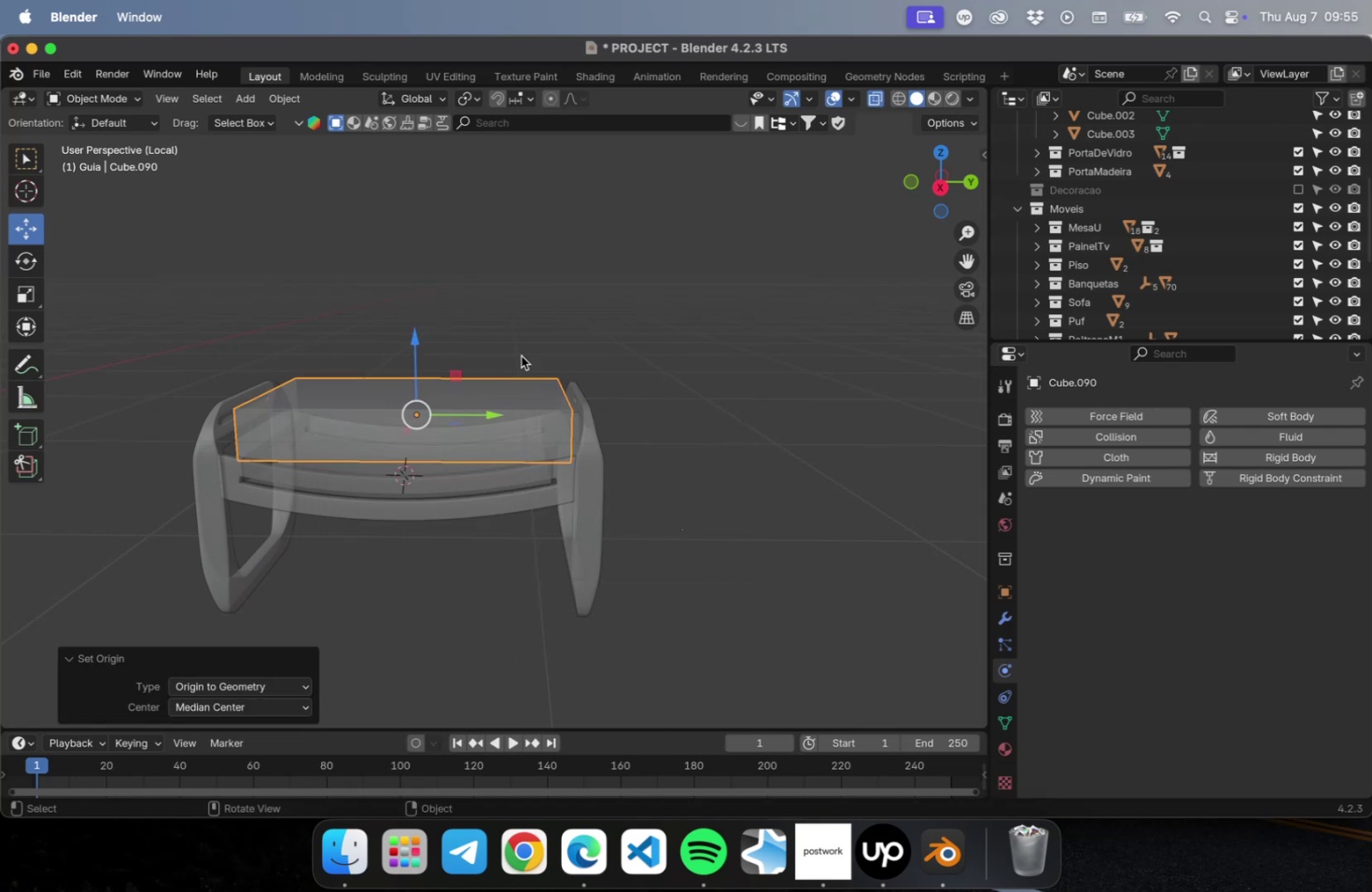 
left_click_drag(start_coordinate=[413, 339], to_coordinate=[404, 251])
 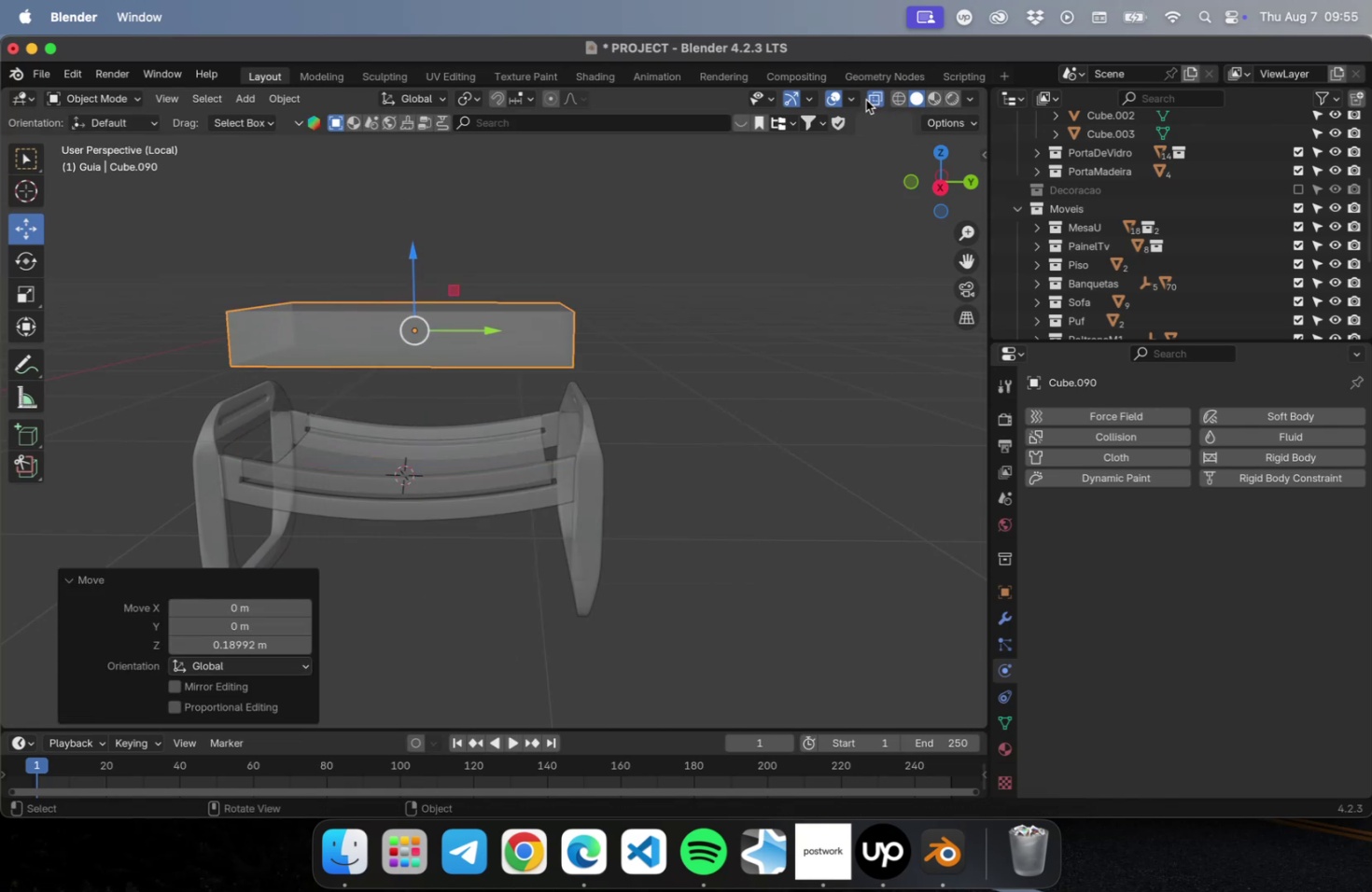 
hold_key(key=ShiftLeft, duration=0.37)
 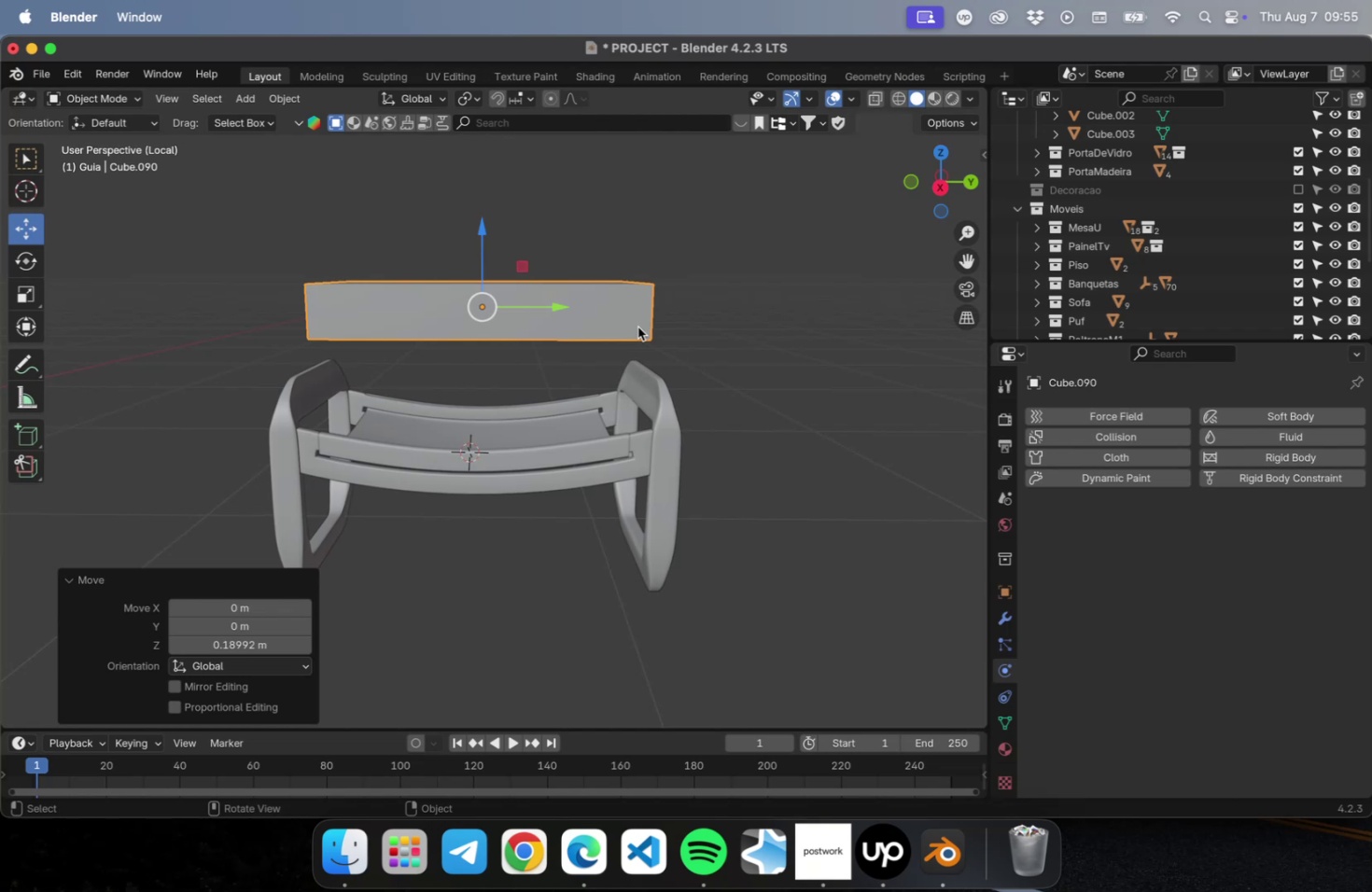 
key(Meta+S)
 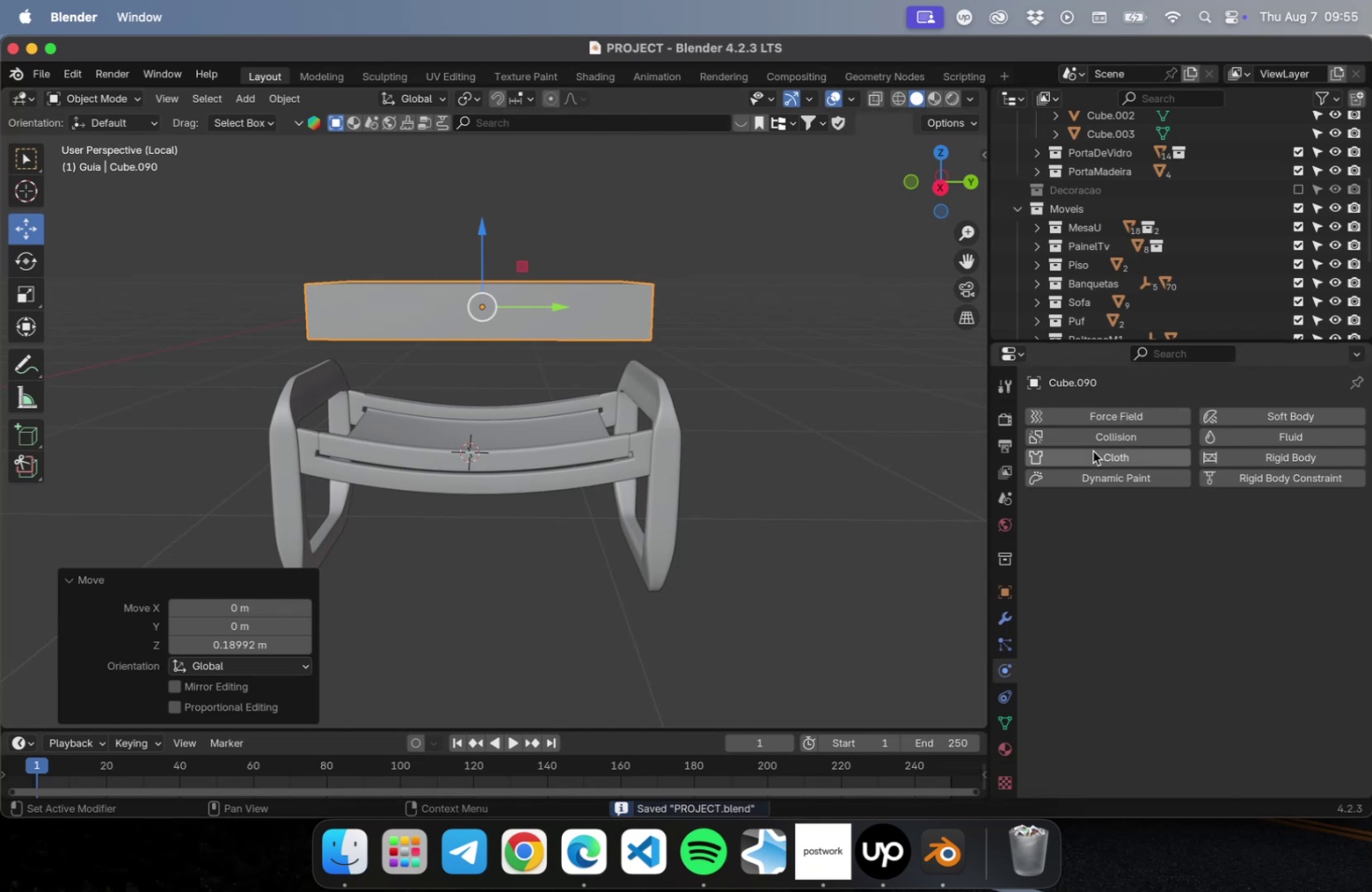 
left_click([1094, 453])
 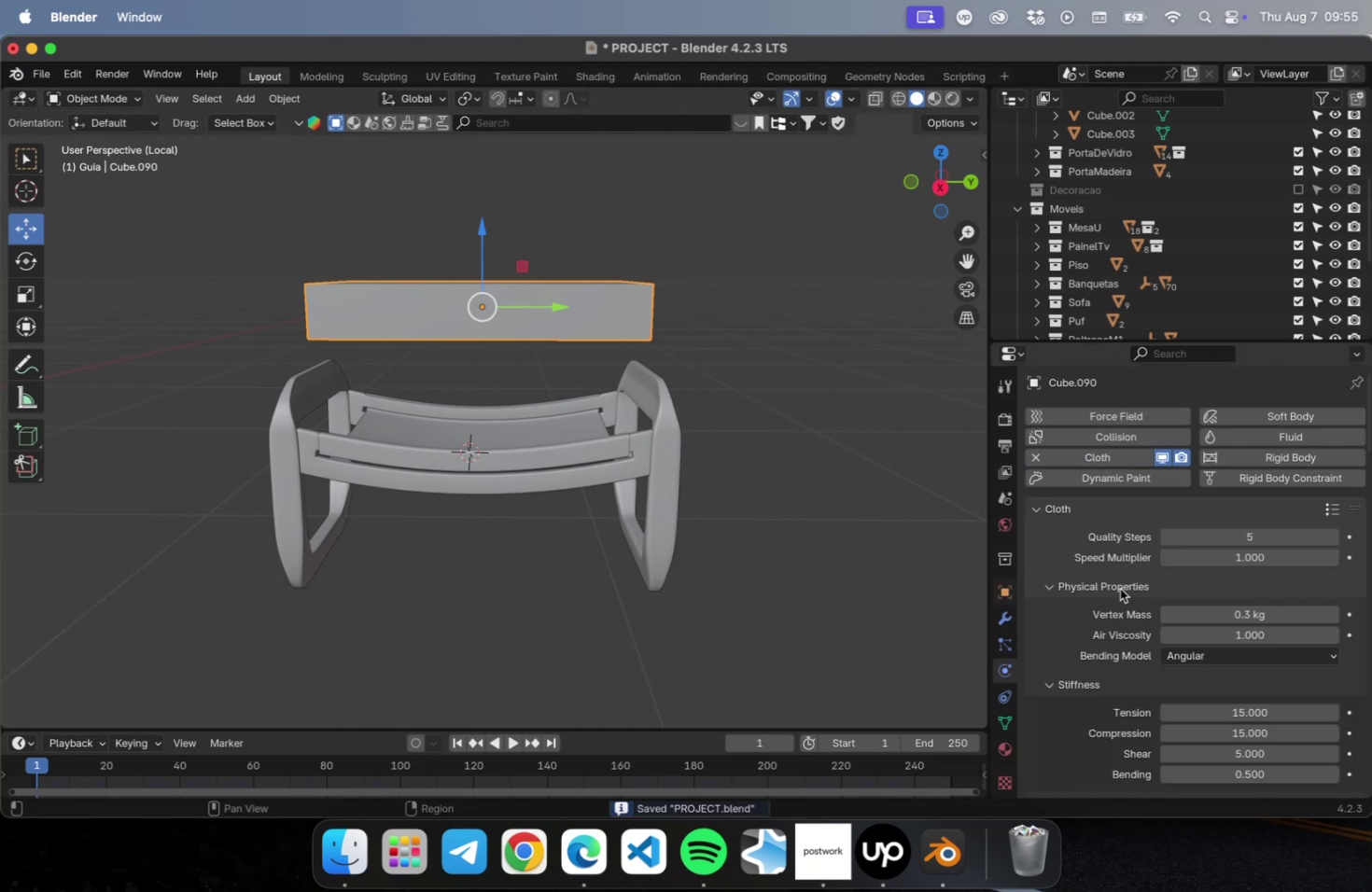 
scroll: coordinate [1116, 649], scroll_direction: down, amount: 149.0
 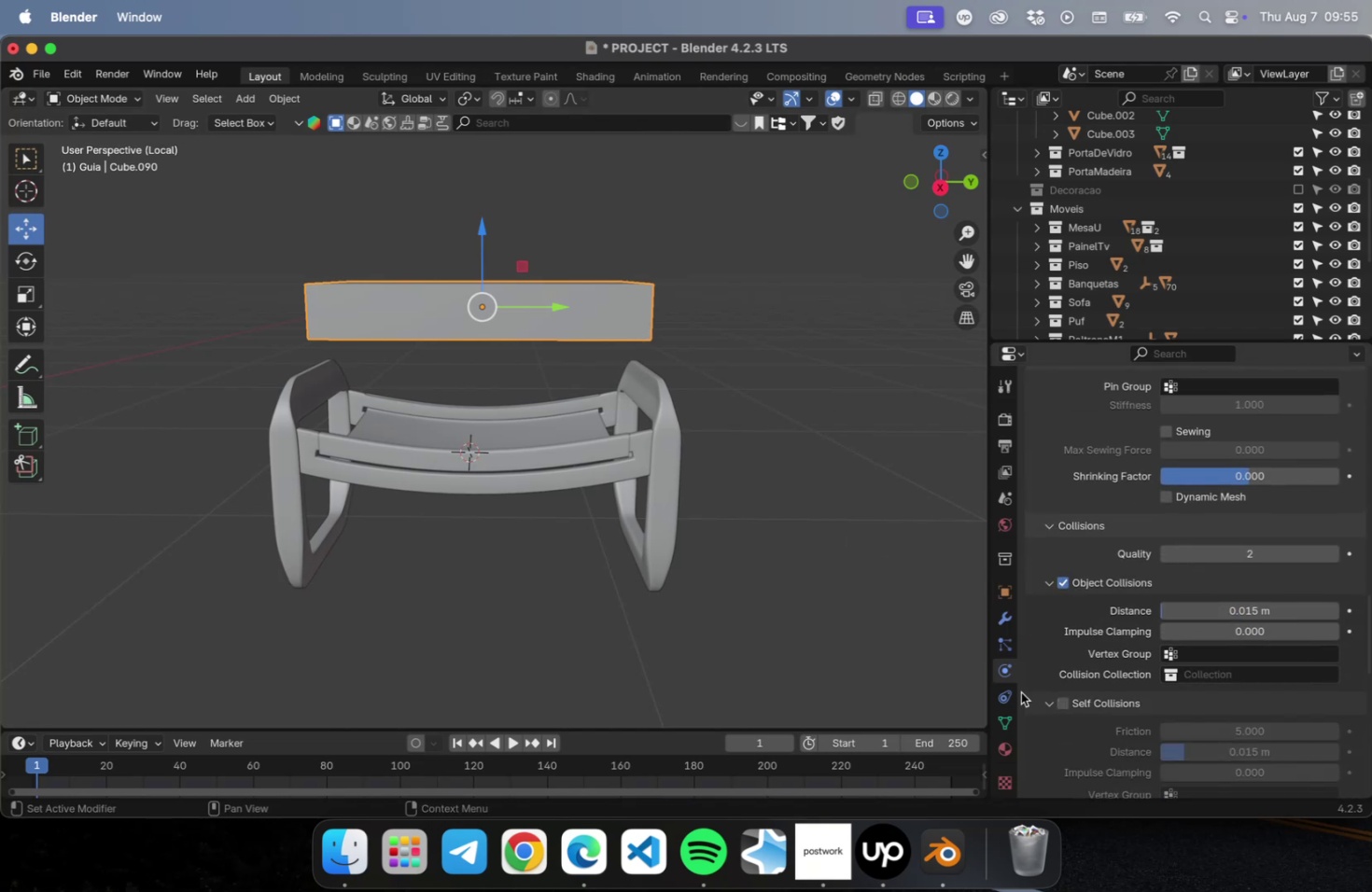 
left_click([750, 606])
 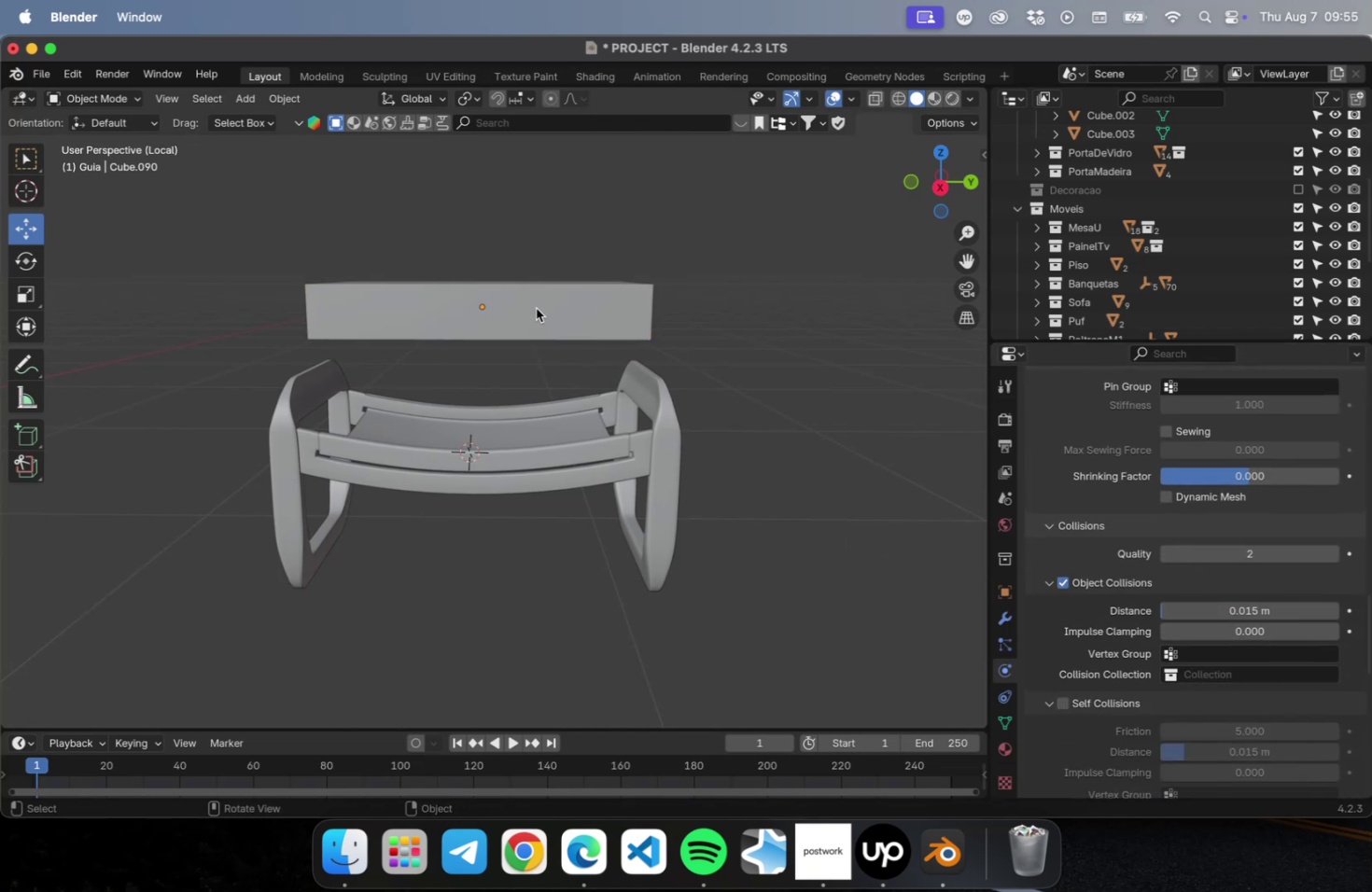 
left_click([536, 307])
 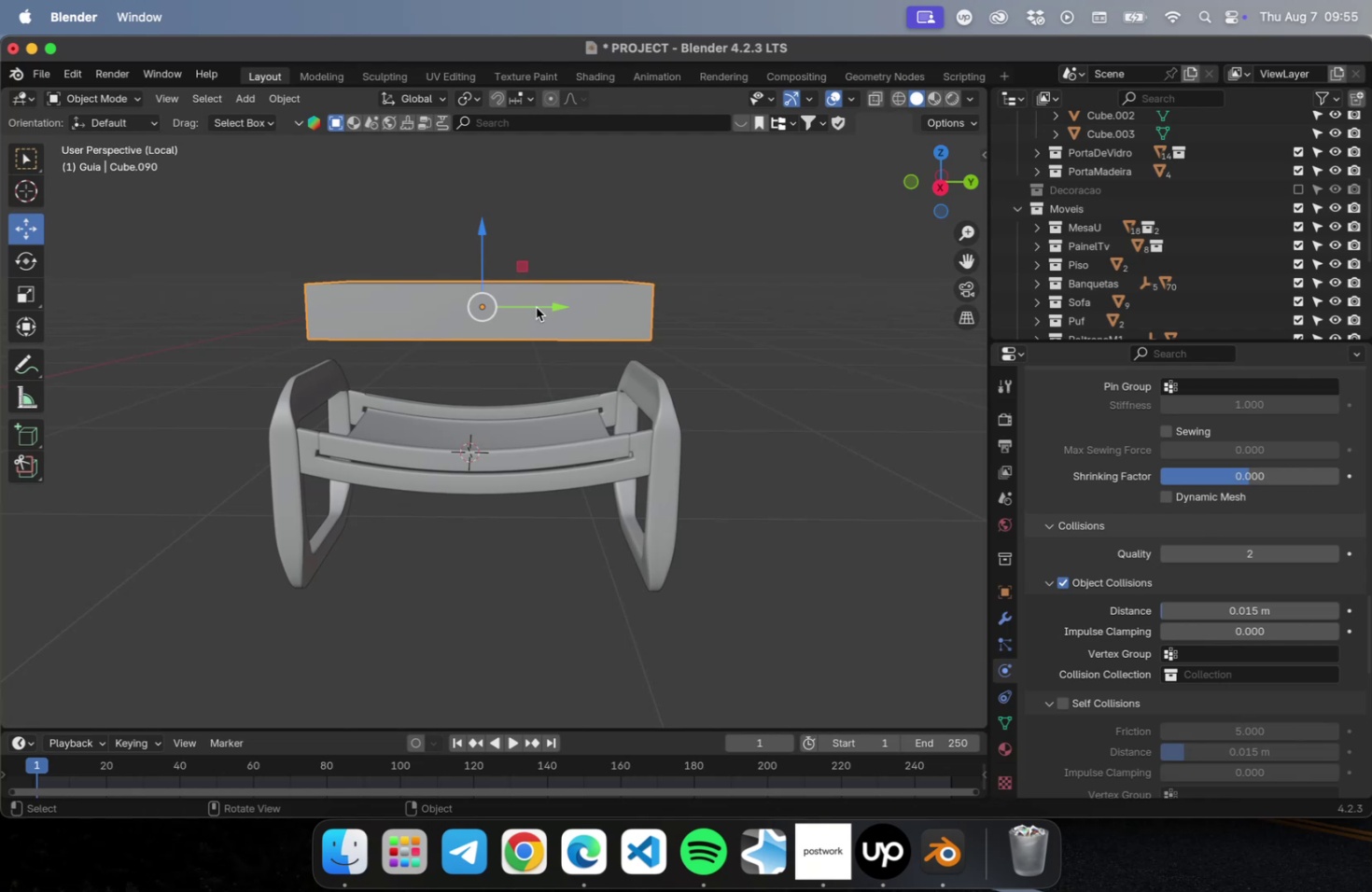 
key(Tab)
 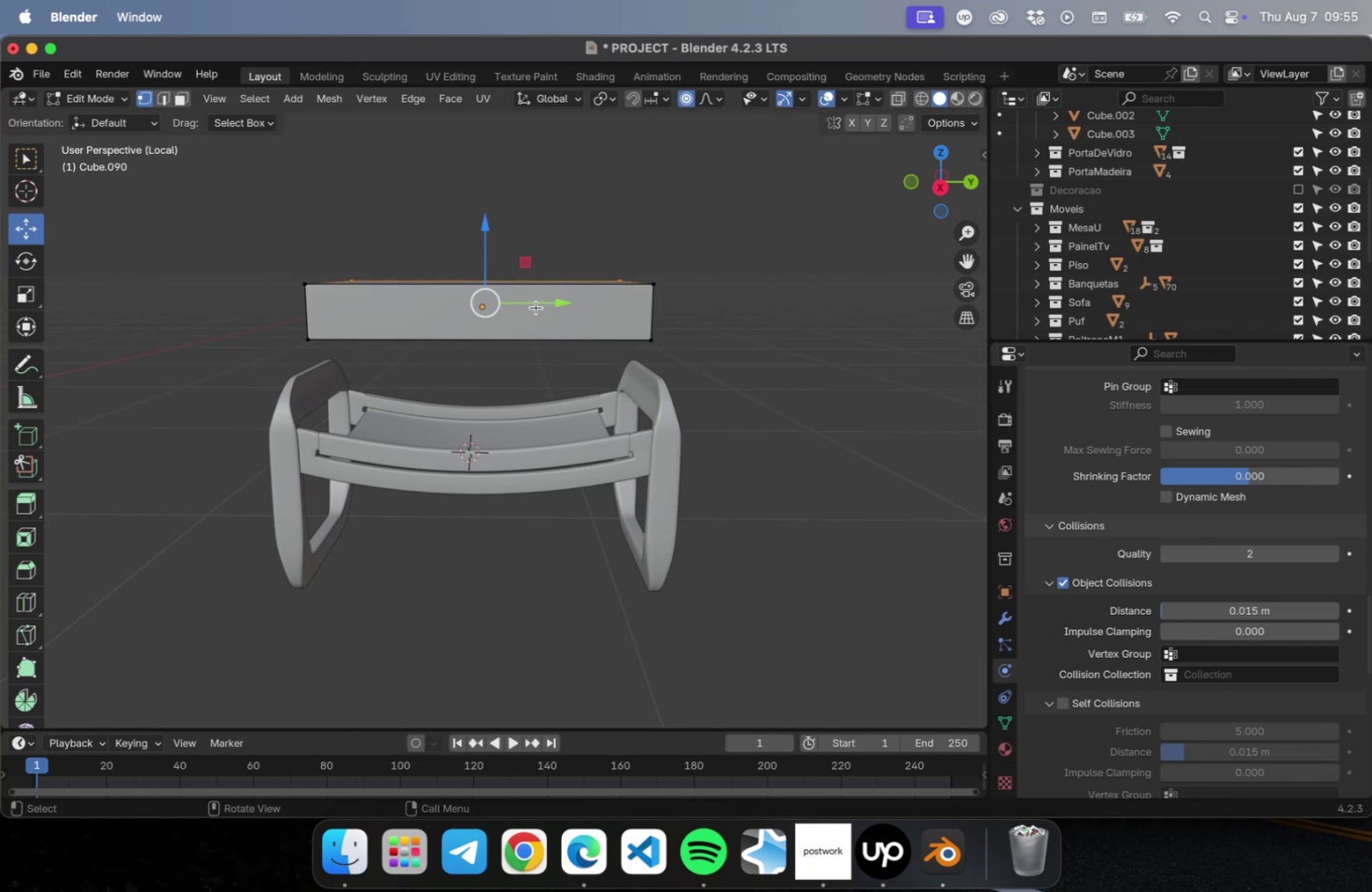 
key(A)
 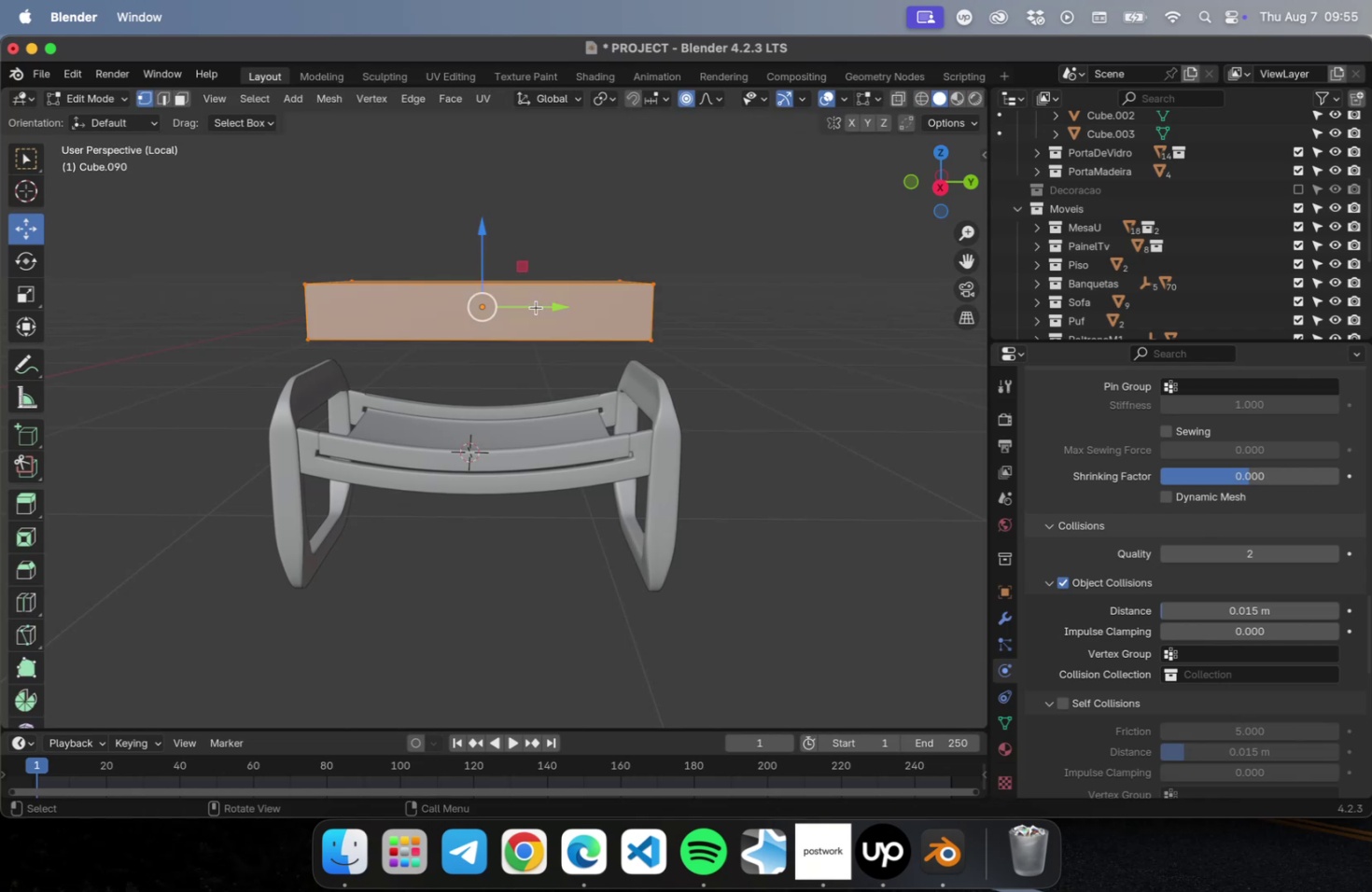 
right_click([536, 307])
 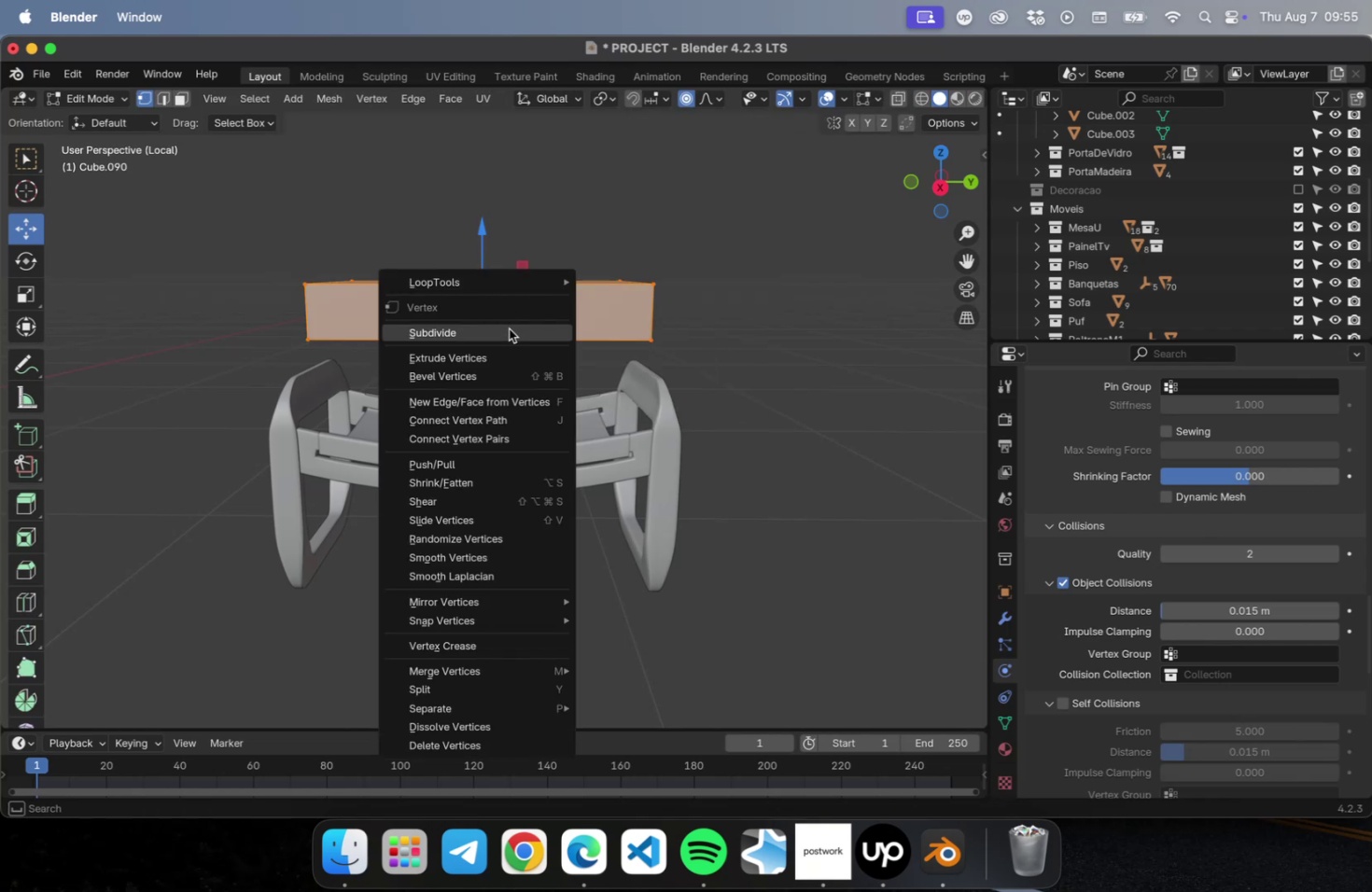 
left_click([507, 330])
 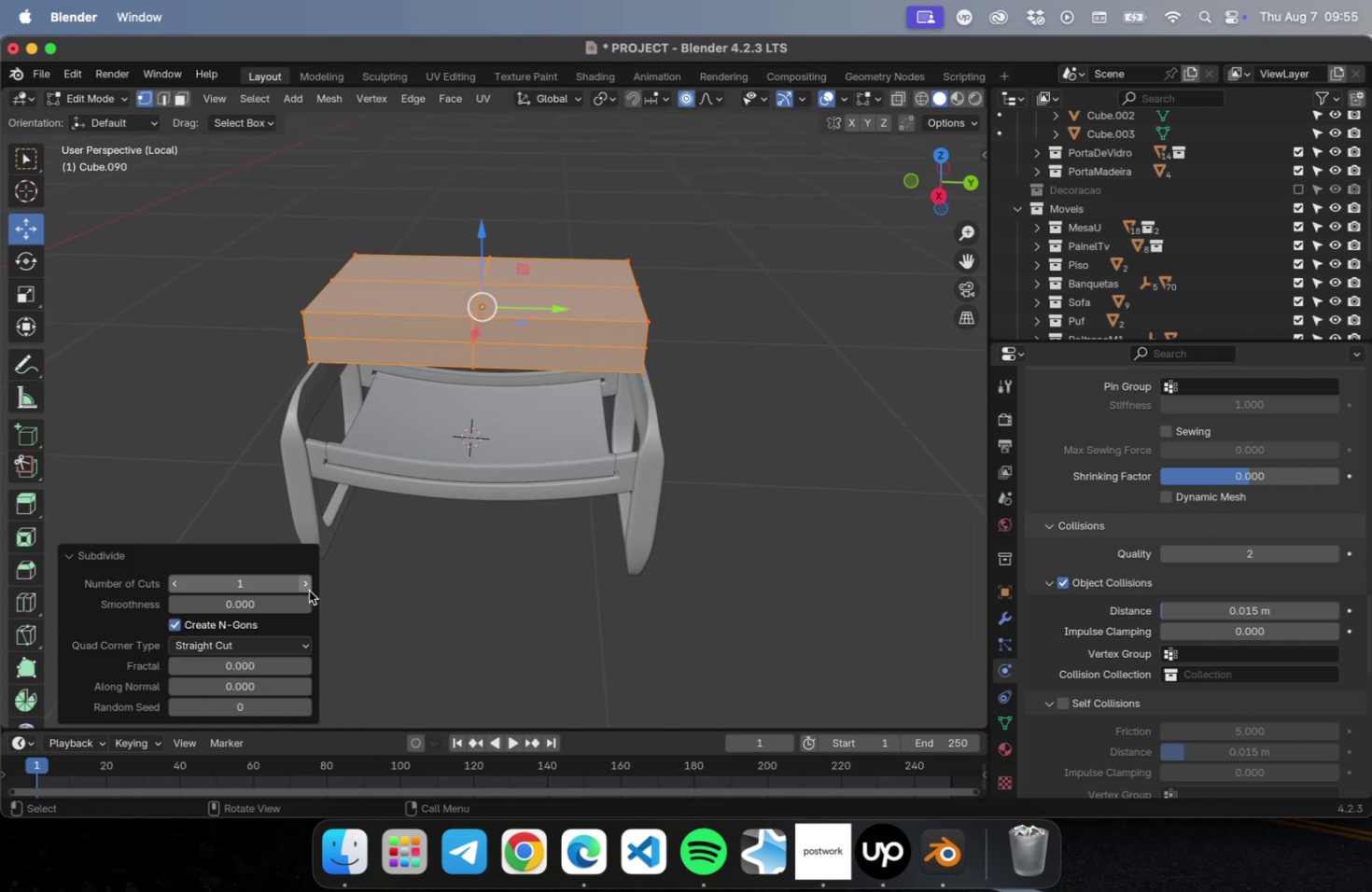 
left_click([304, 585])
 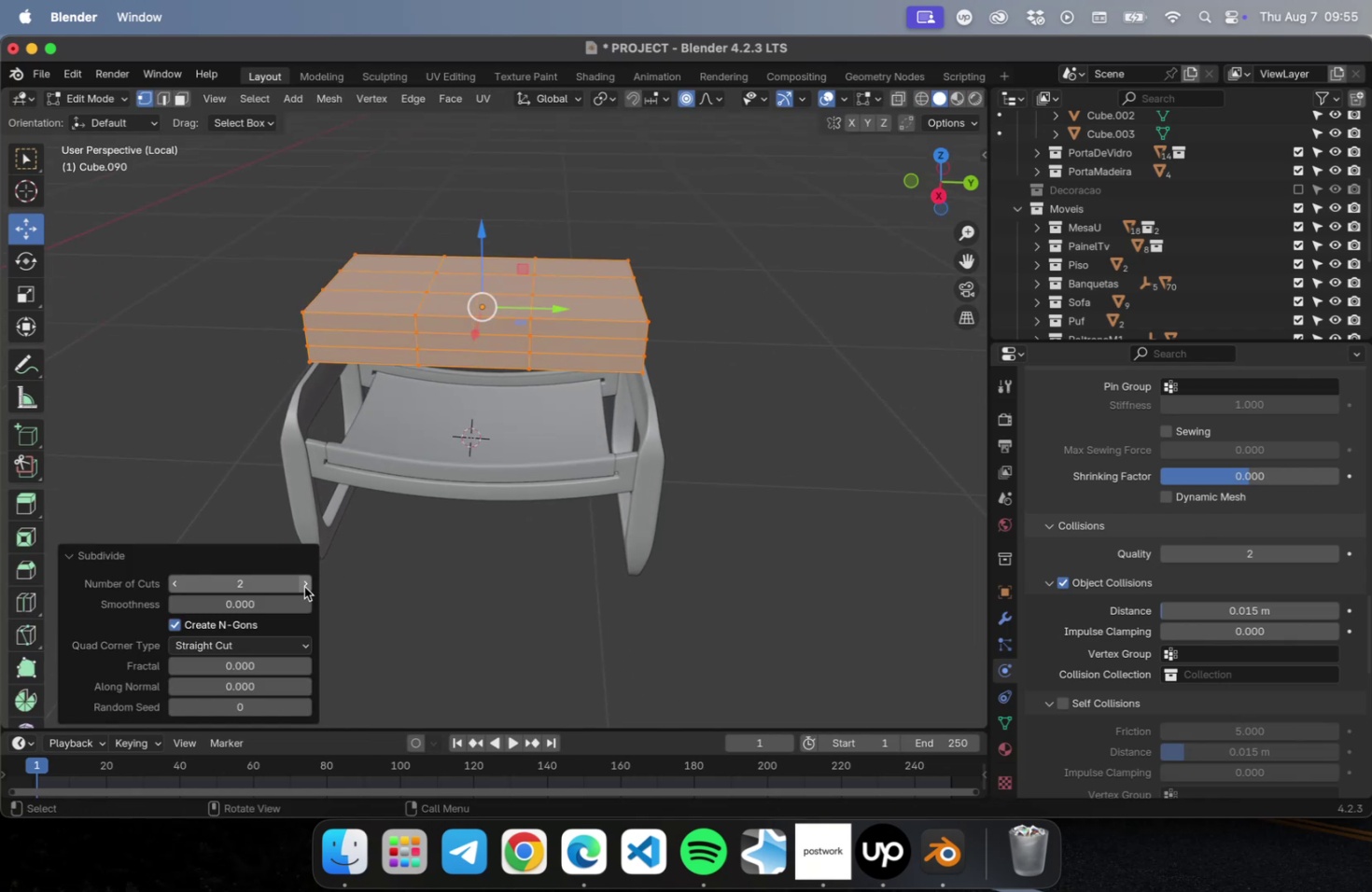 
left_click([304, 586])
 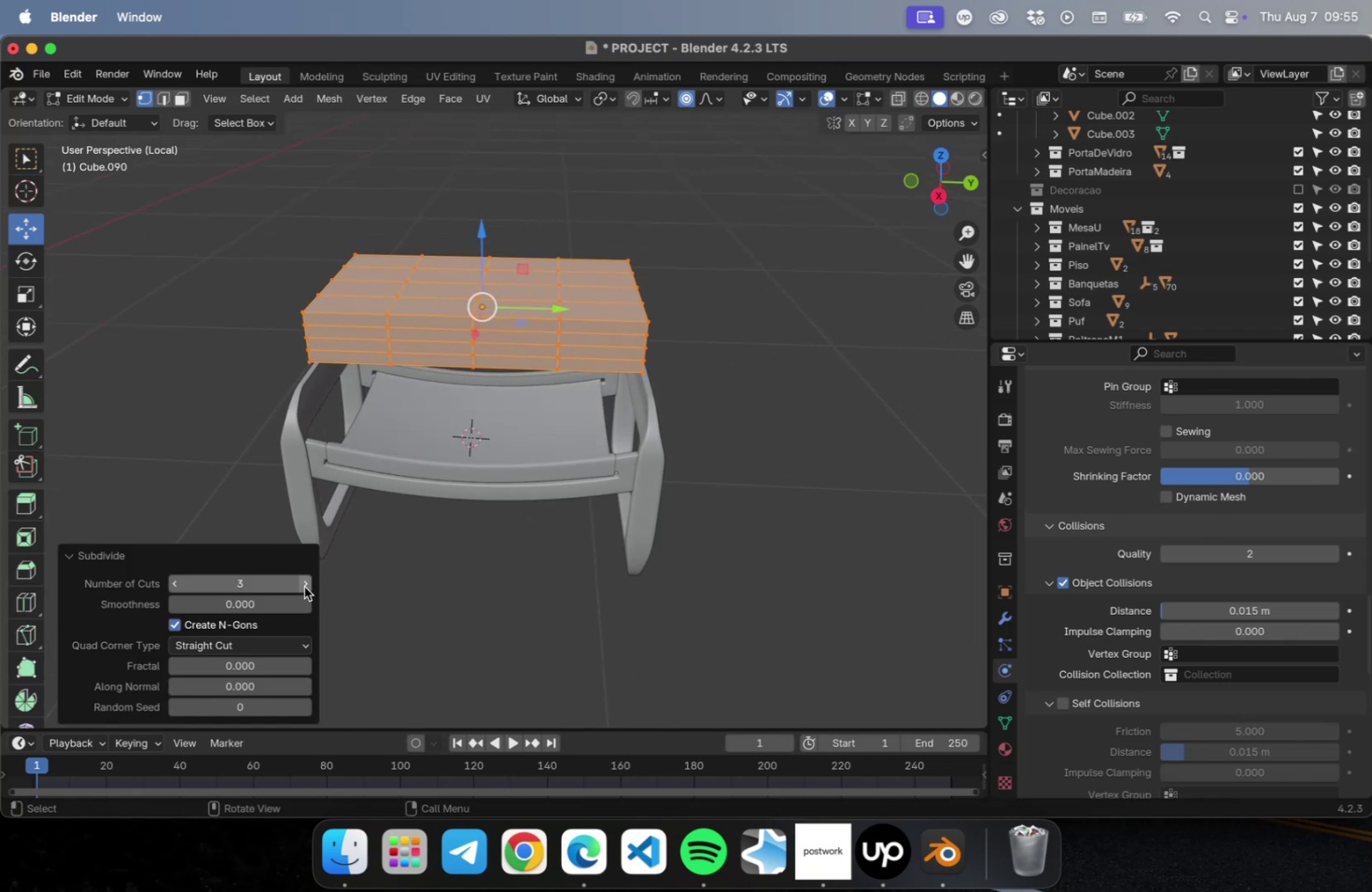 
left_click([304, 586])
 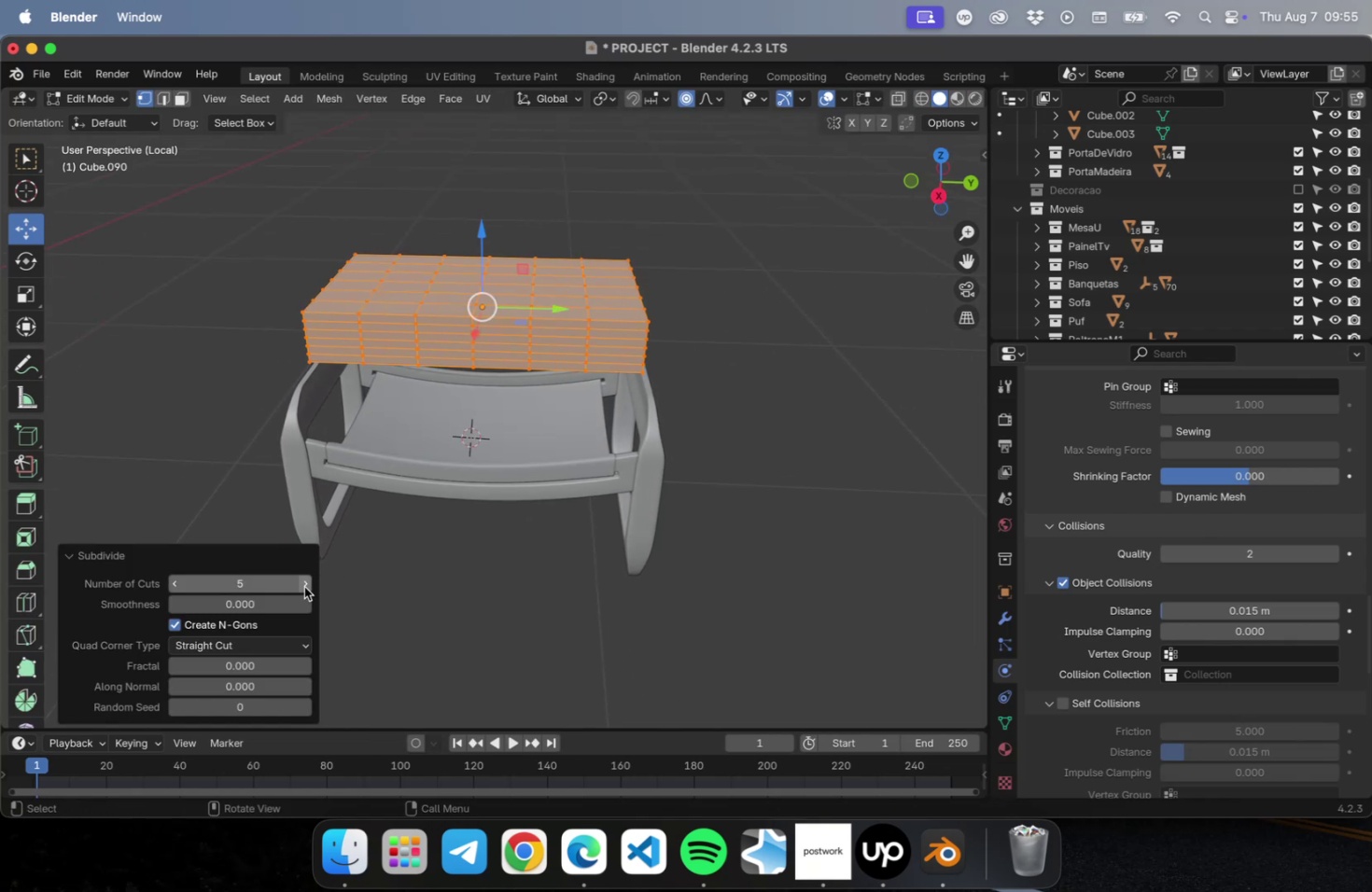 
double_click([304, 586])
 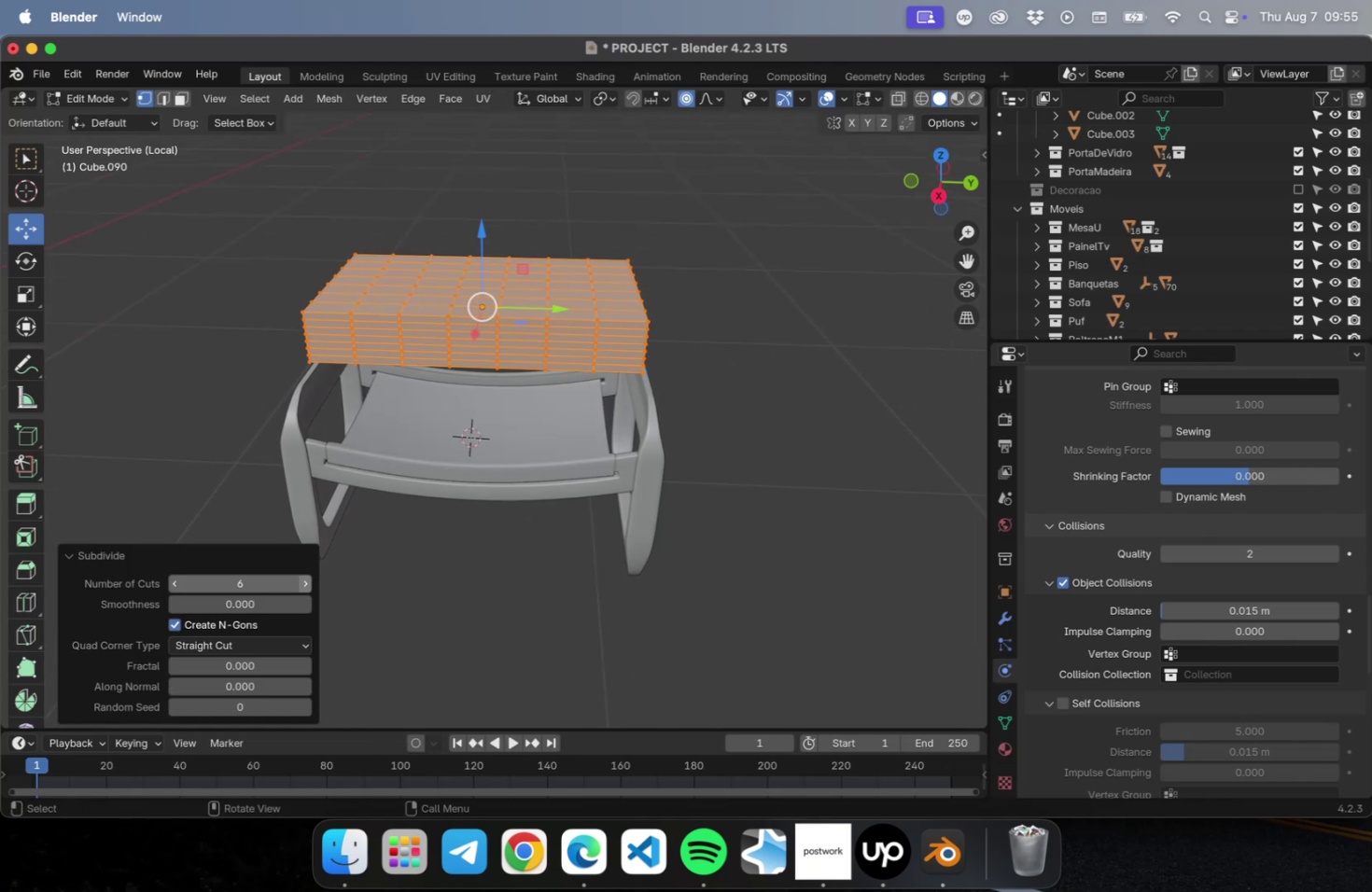 
triple_click([304, 586])
 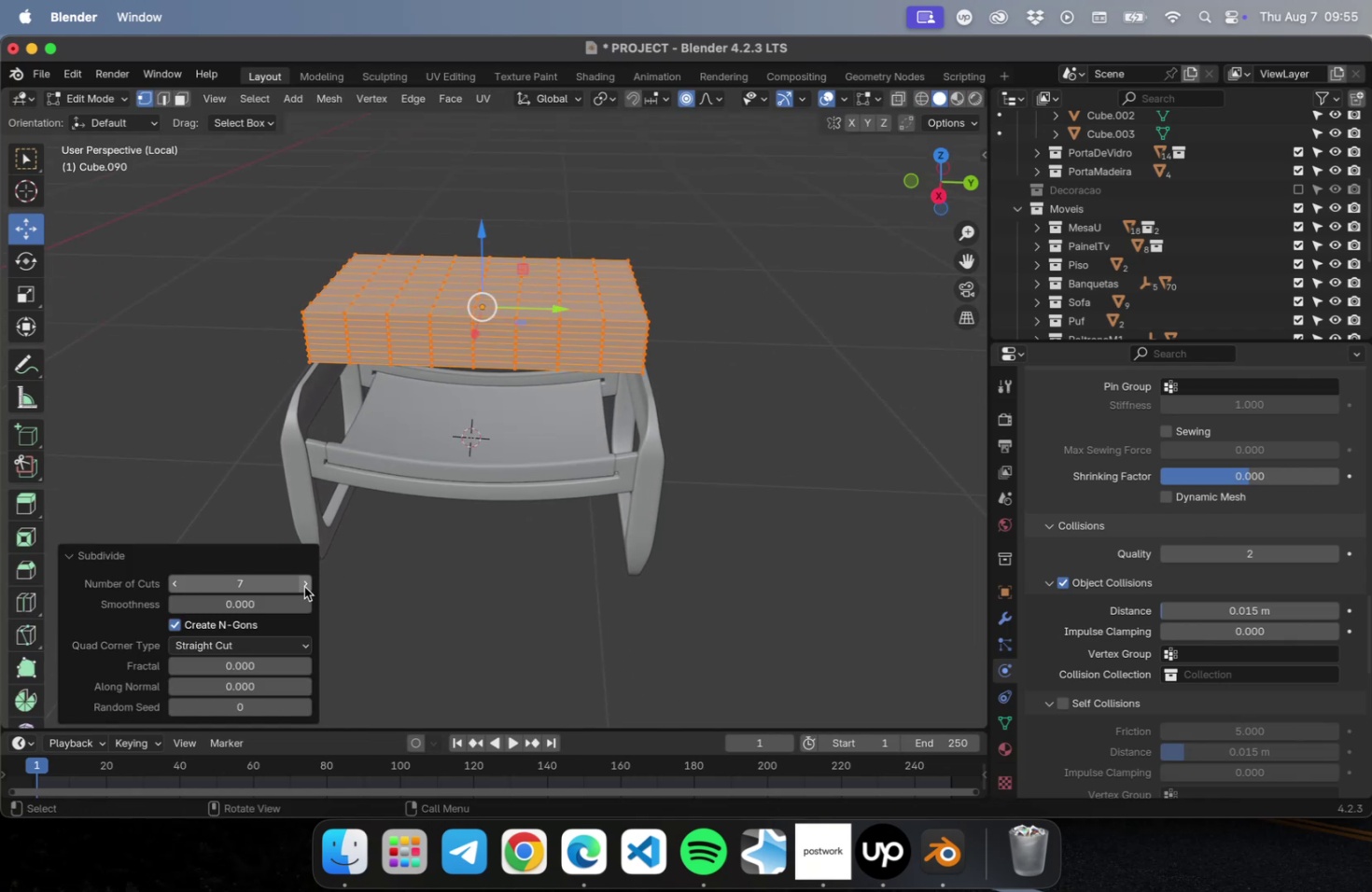 
triple_click([304, 586])
 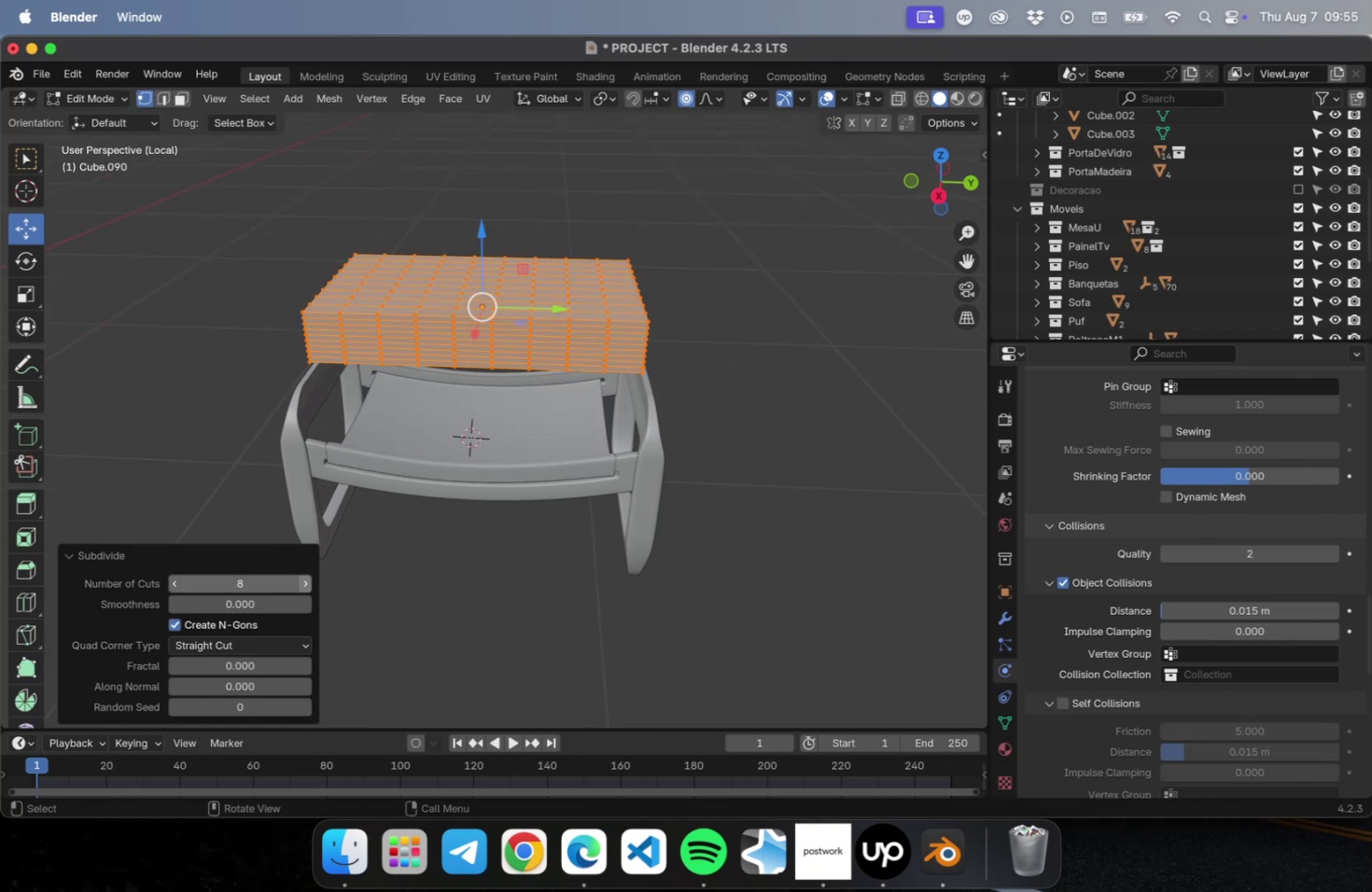 
triple_click([304, 586])
 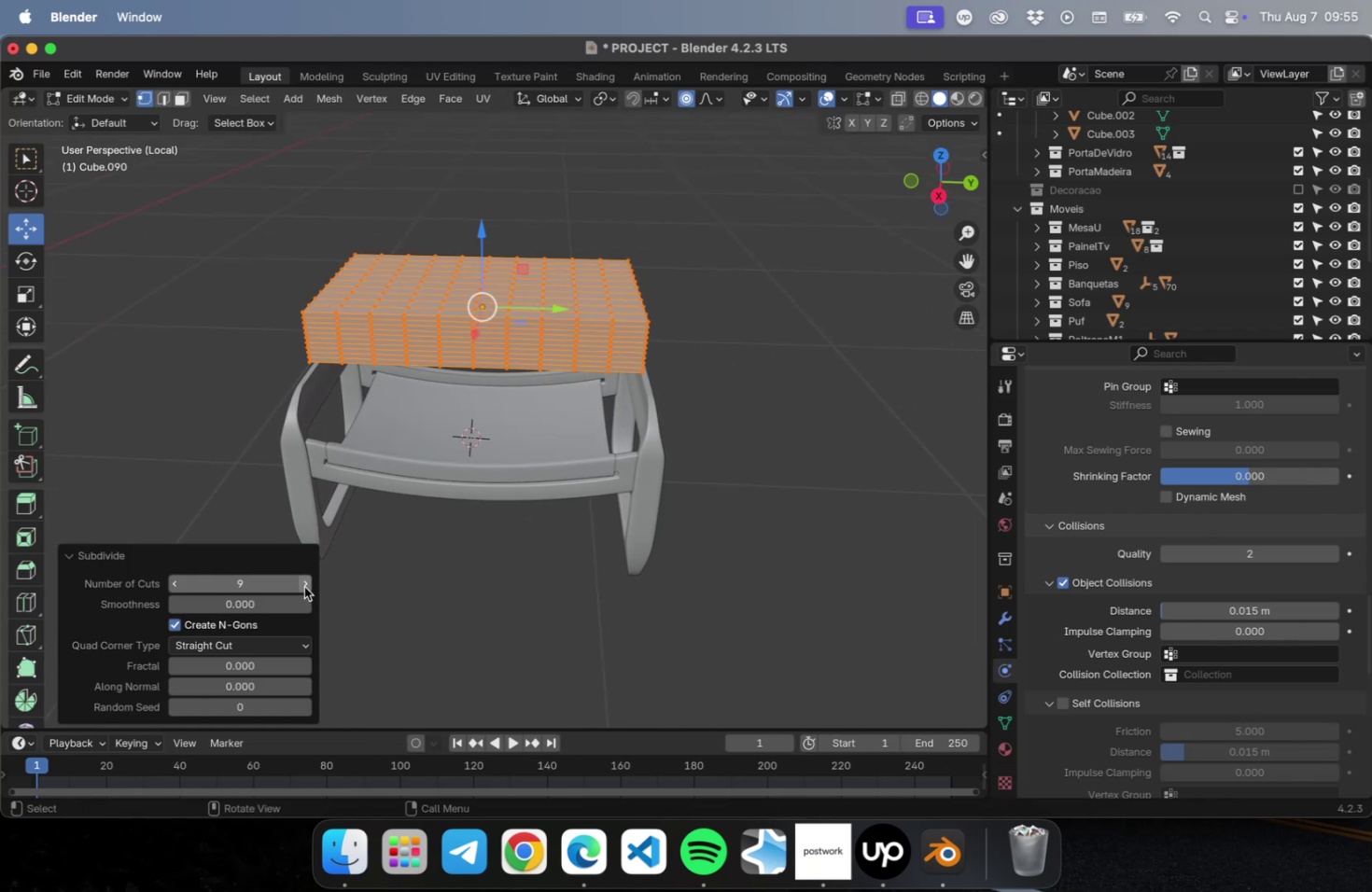 
triple_click([304, 586])
 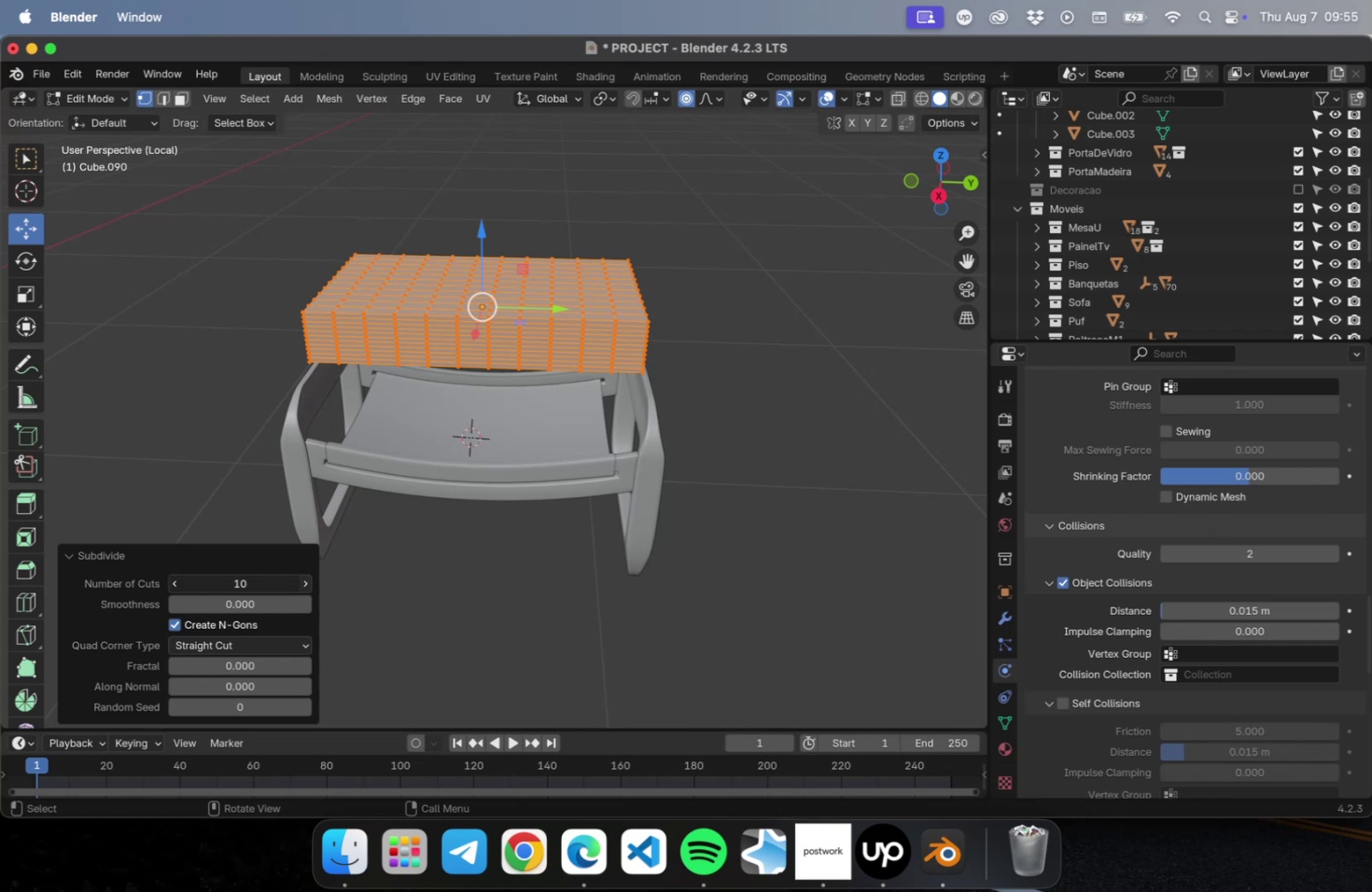 
double_click([304, 586])
 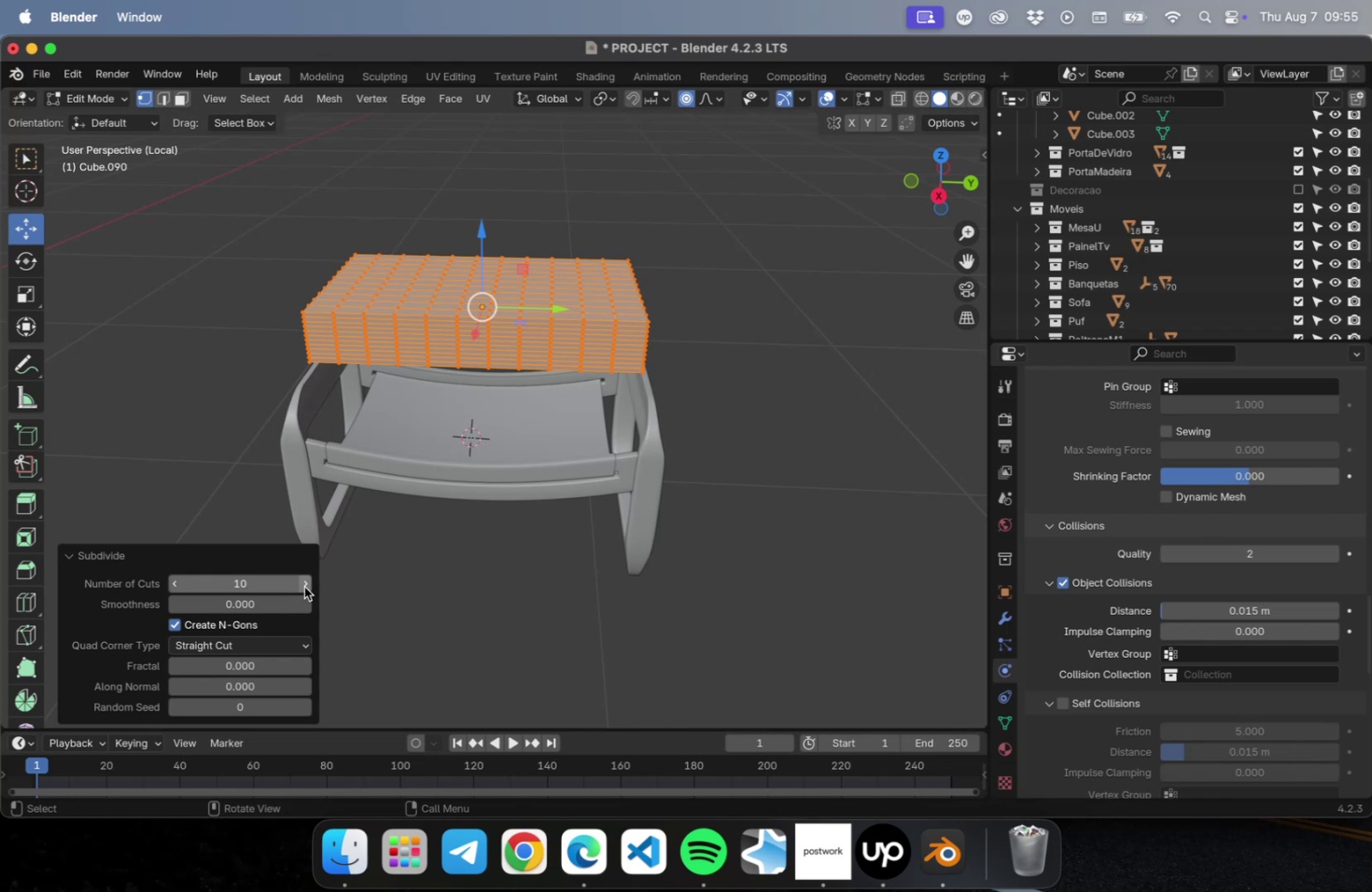 
triple_click([304, 586])
 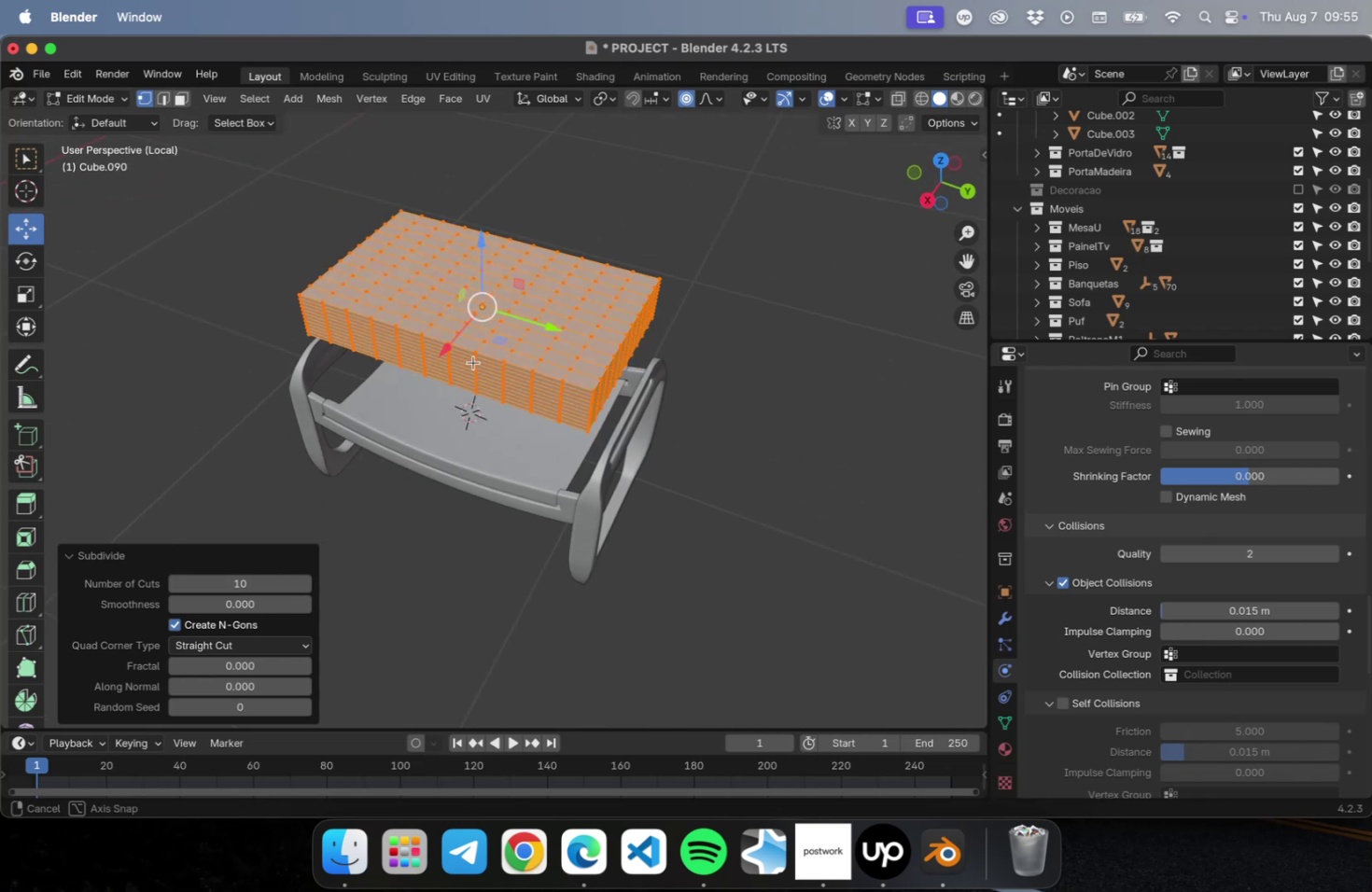 
scroll: coordinate [581, 379], scroll_direction: up, amount: 16.0
 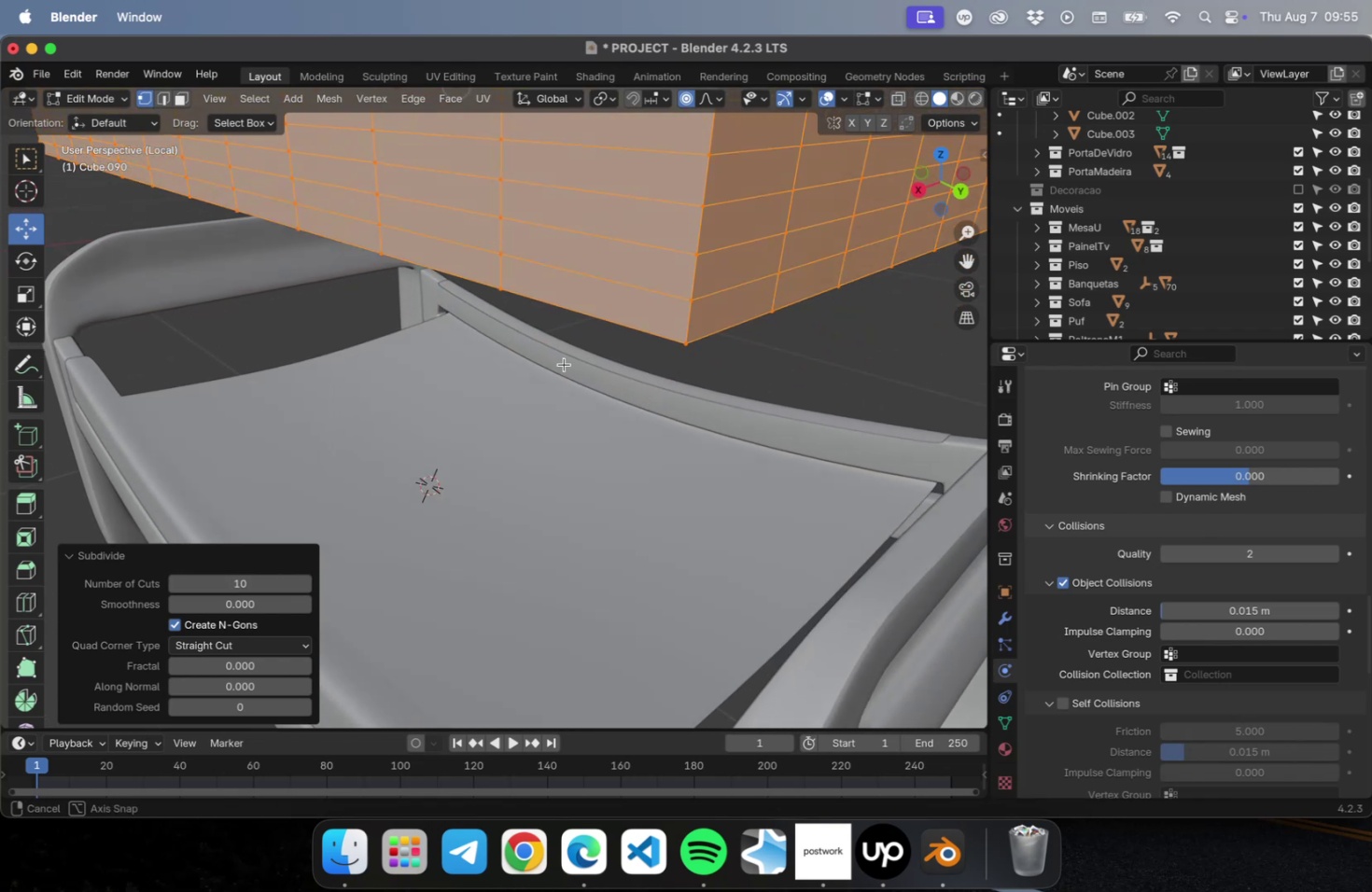 
scroll: coordinate [562, 377], scroll_direction: down, amount: 8.0
 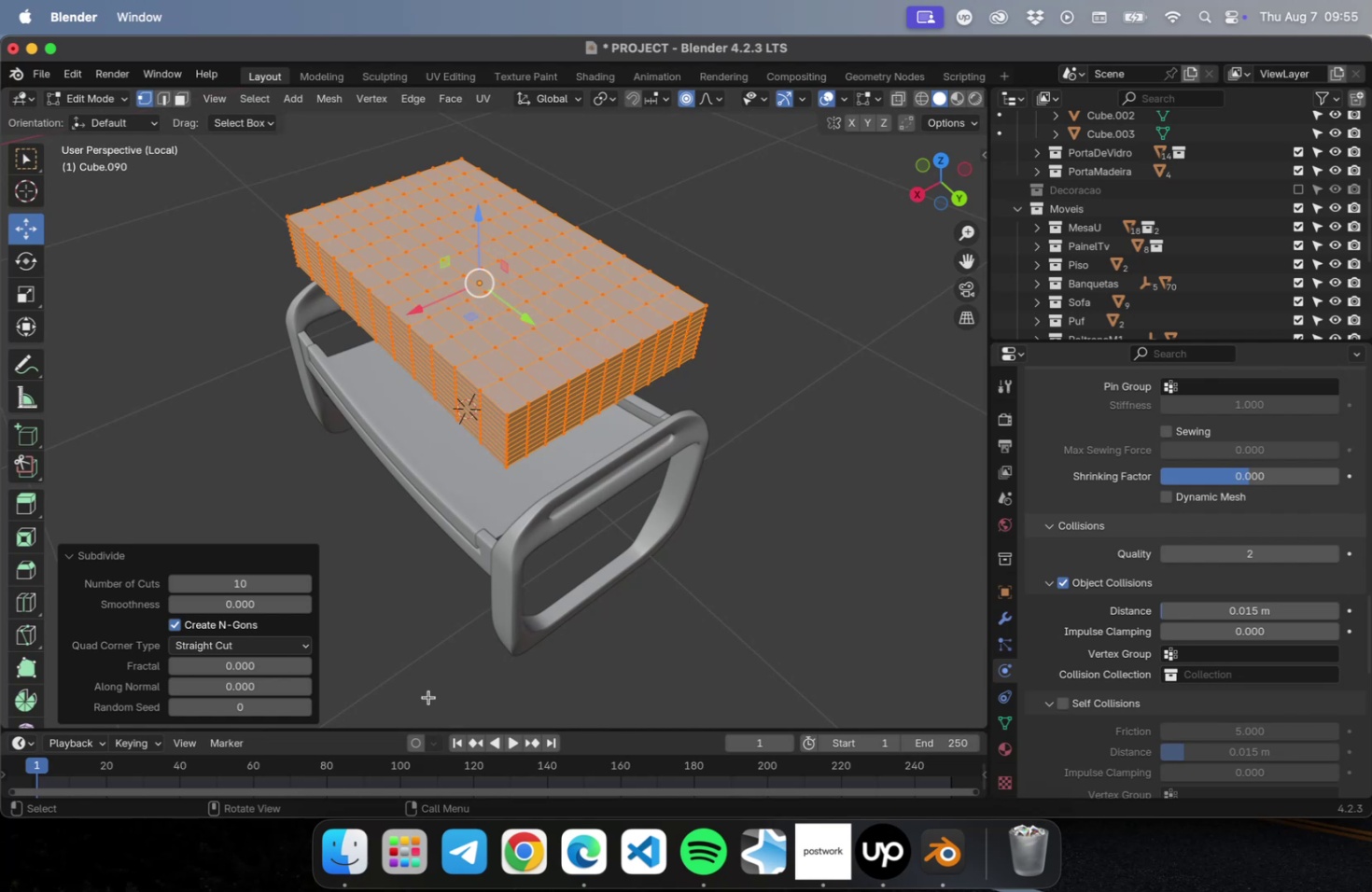 
wait(13.06)
 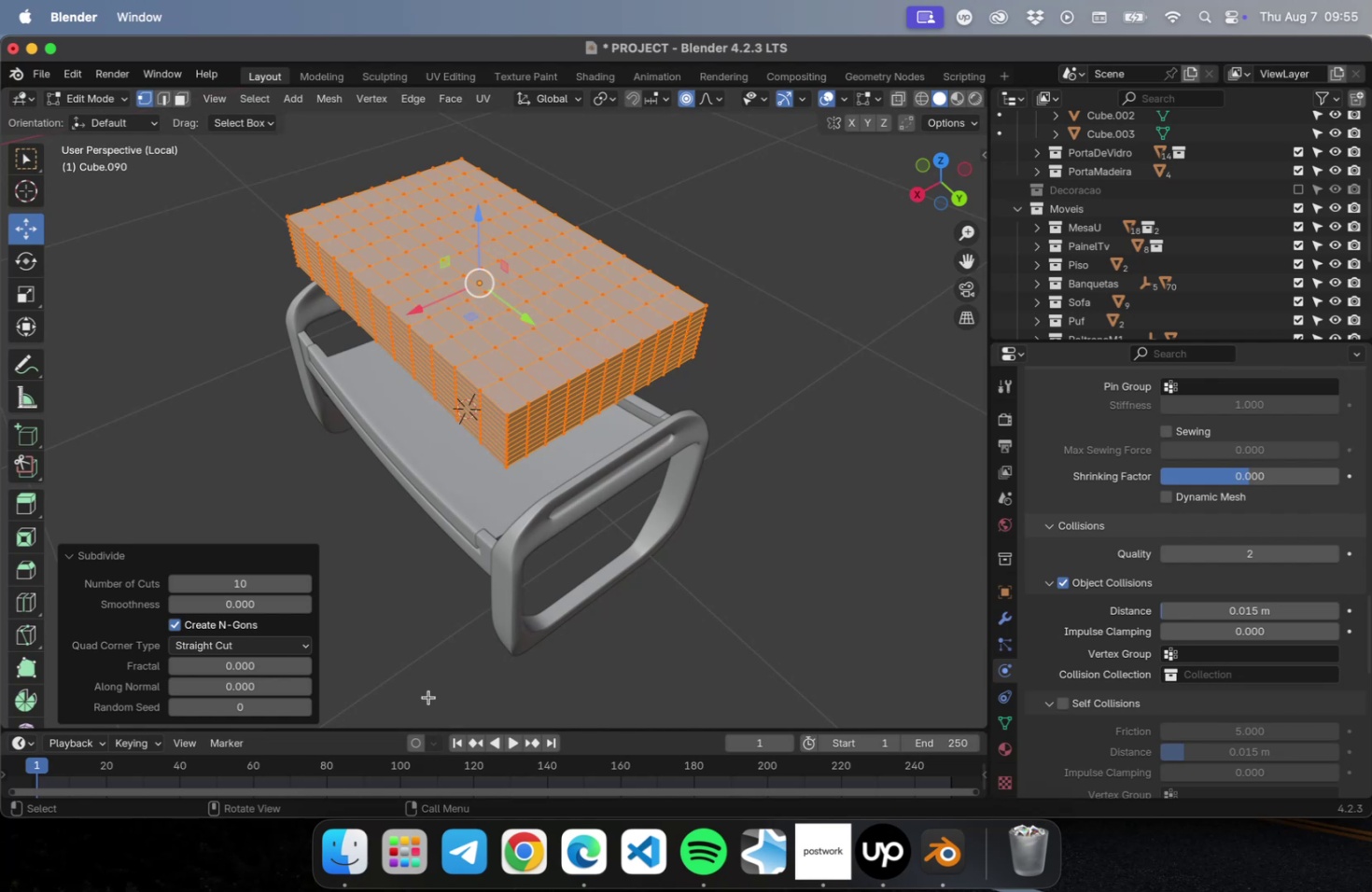 
left_click_drag(start_coordinate=[215, 682], to_coordinate=[90, 678])
 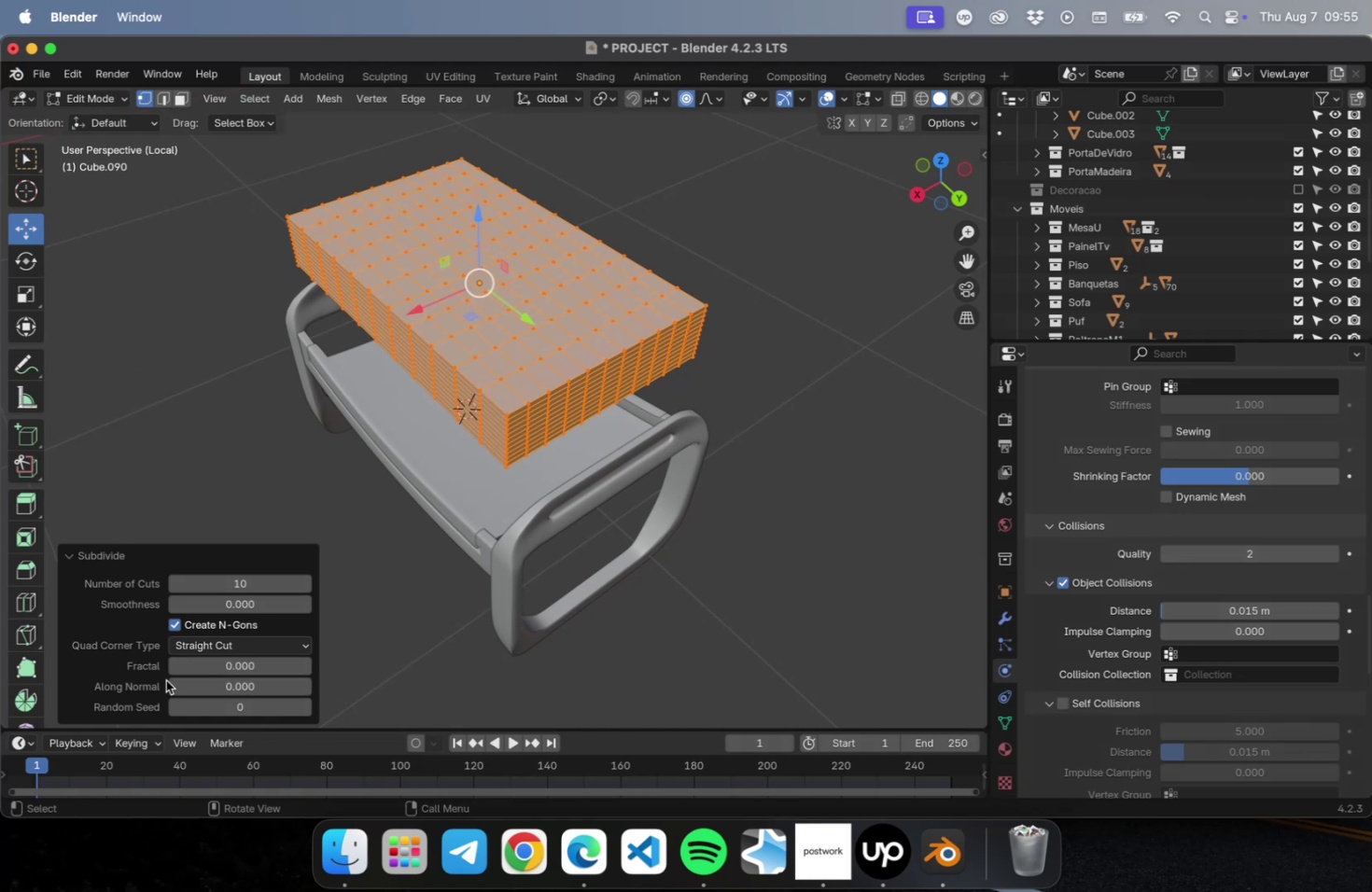 
left_click_drag(start_coordinate=[187, 666], to_coordinate=[126, 685])
 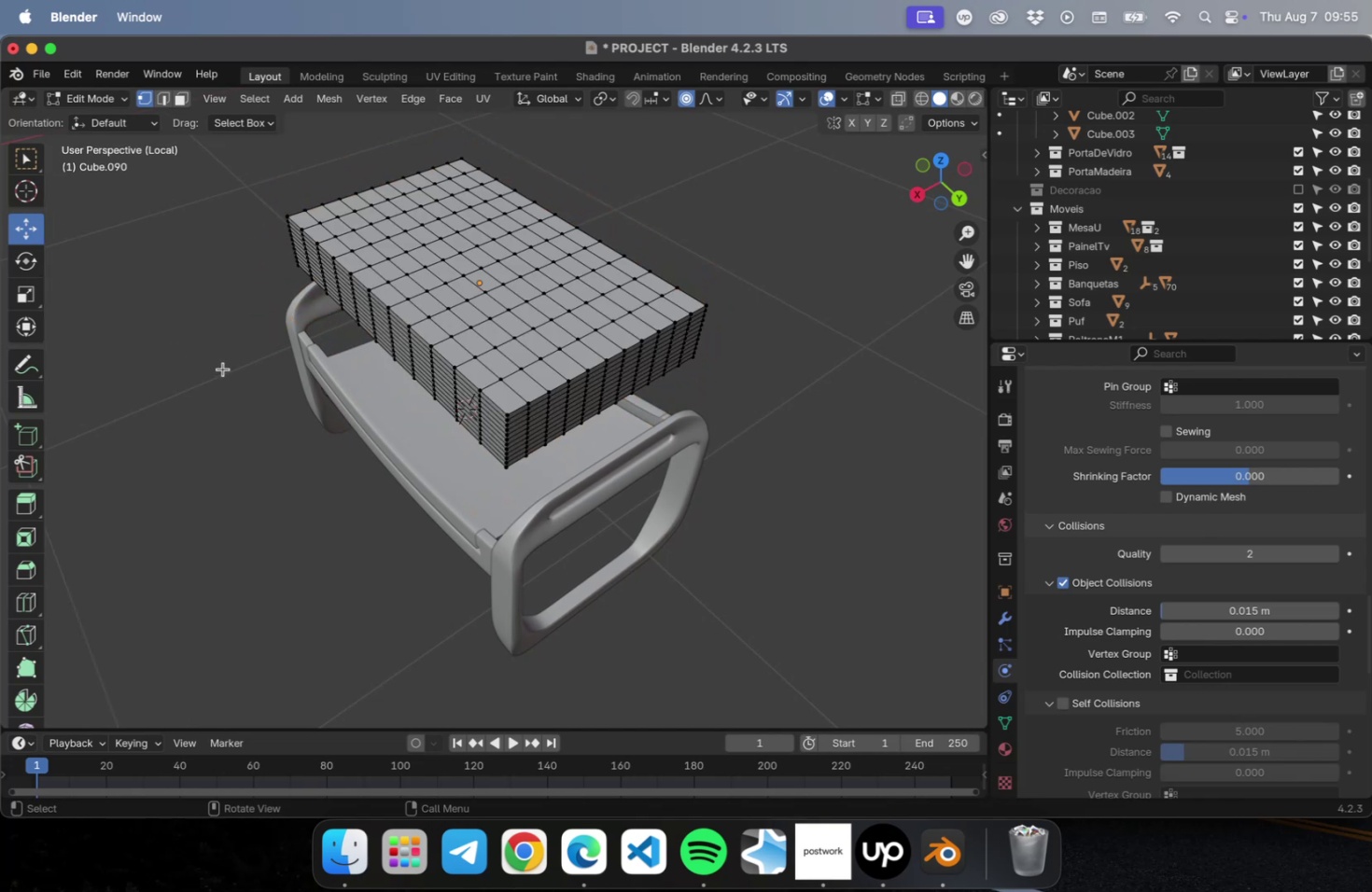 
wait(5.04)
 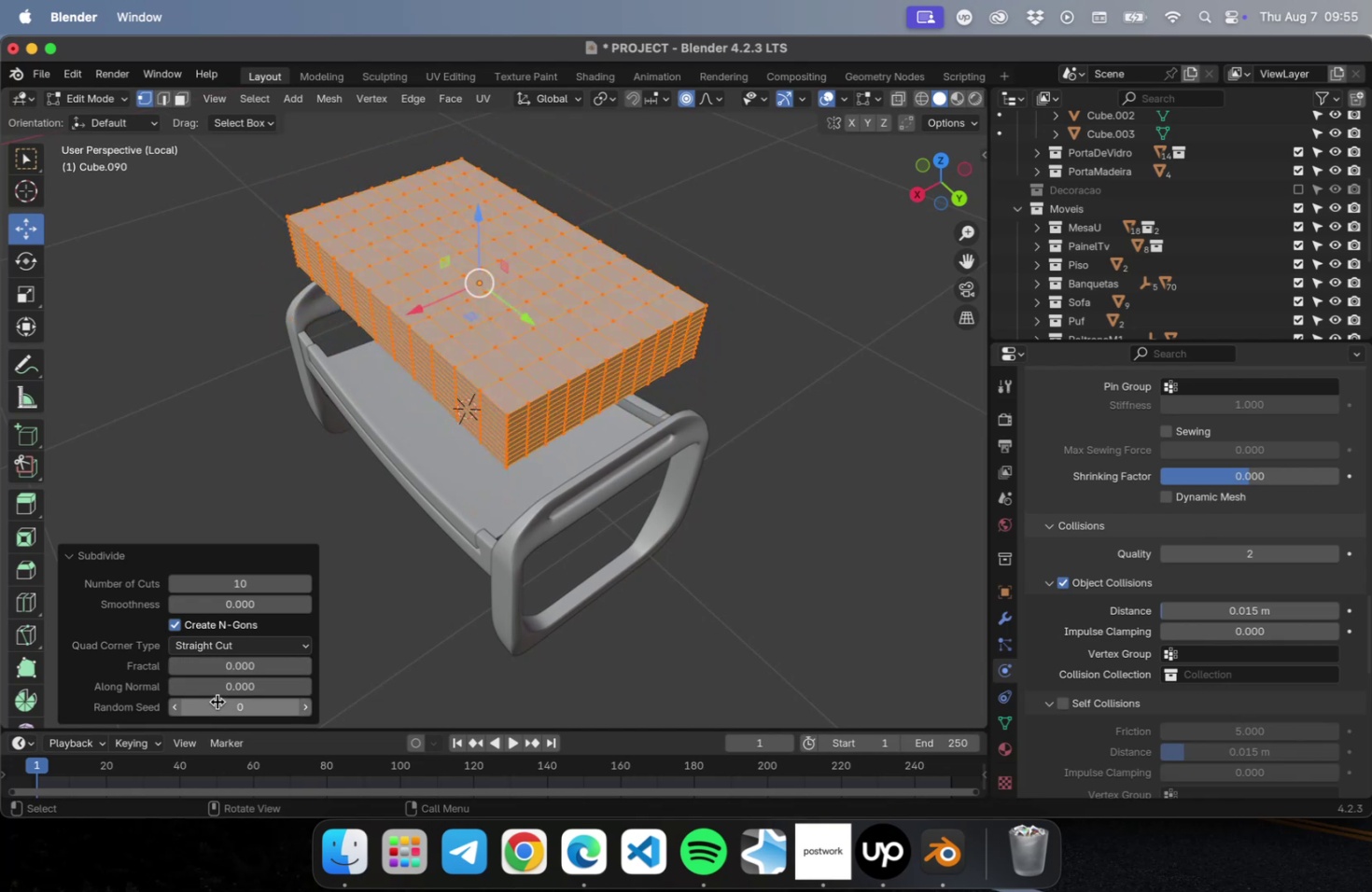 
key(Tab)
 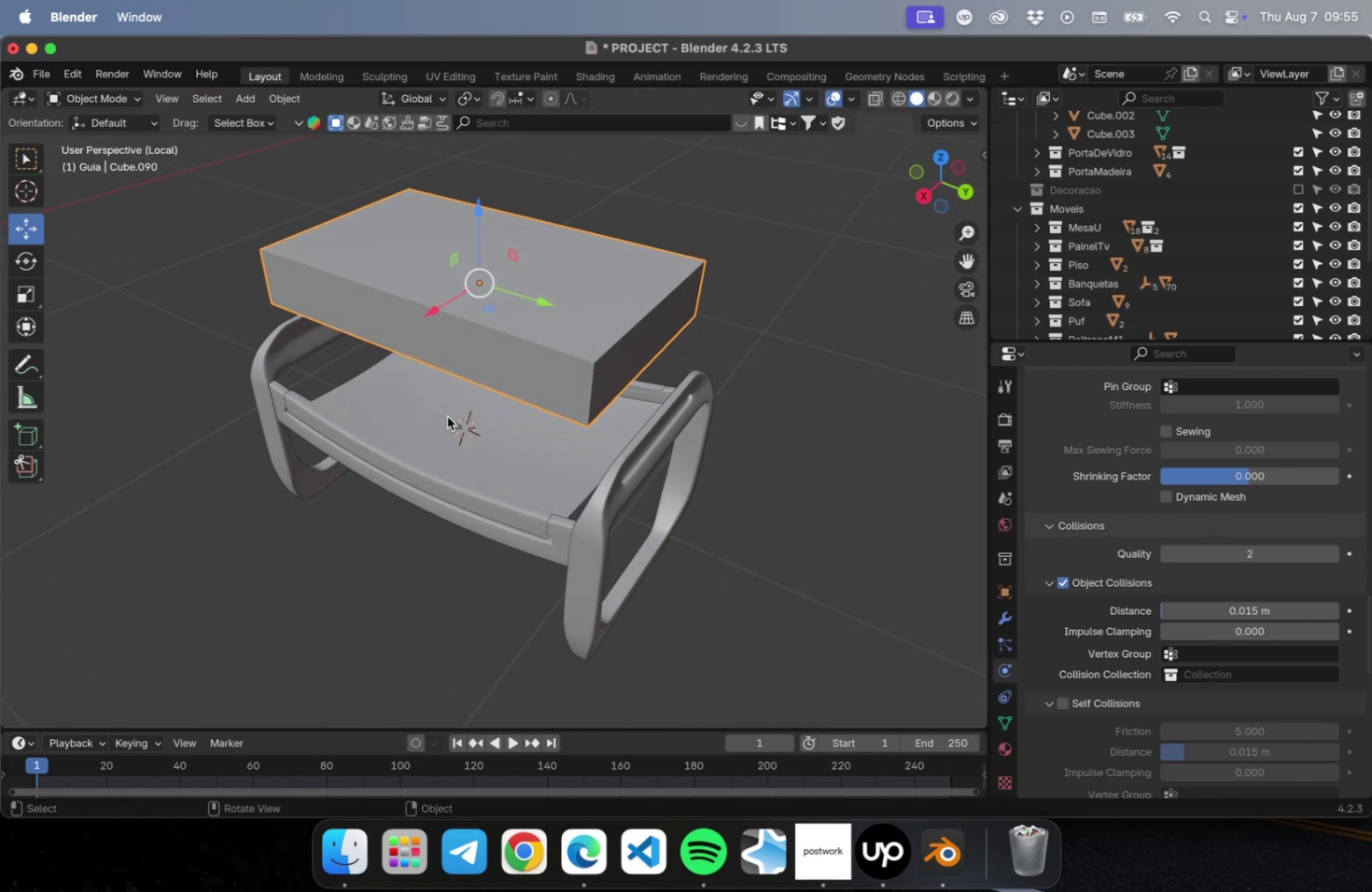 
scroll: coordinate [631, 481], scroll_direction: down, amount: 5.0
 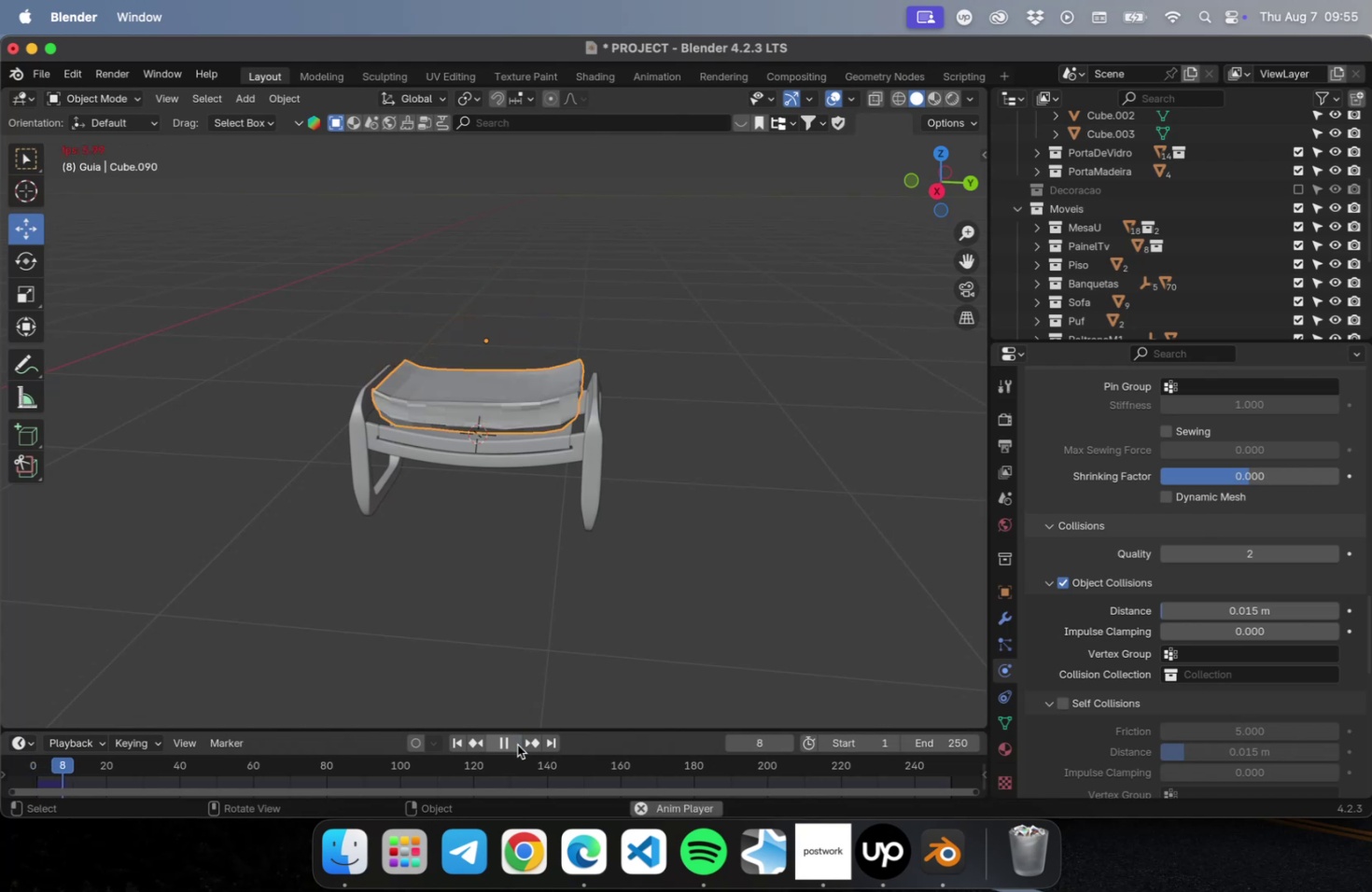 
left_click([517, 744])
 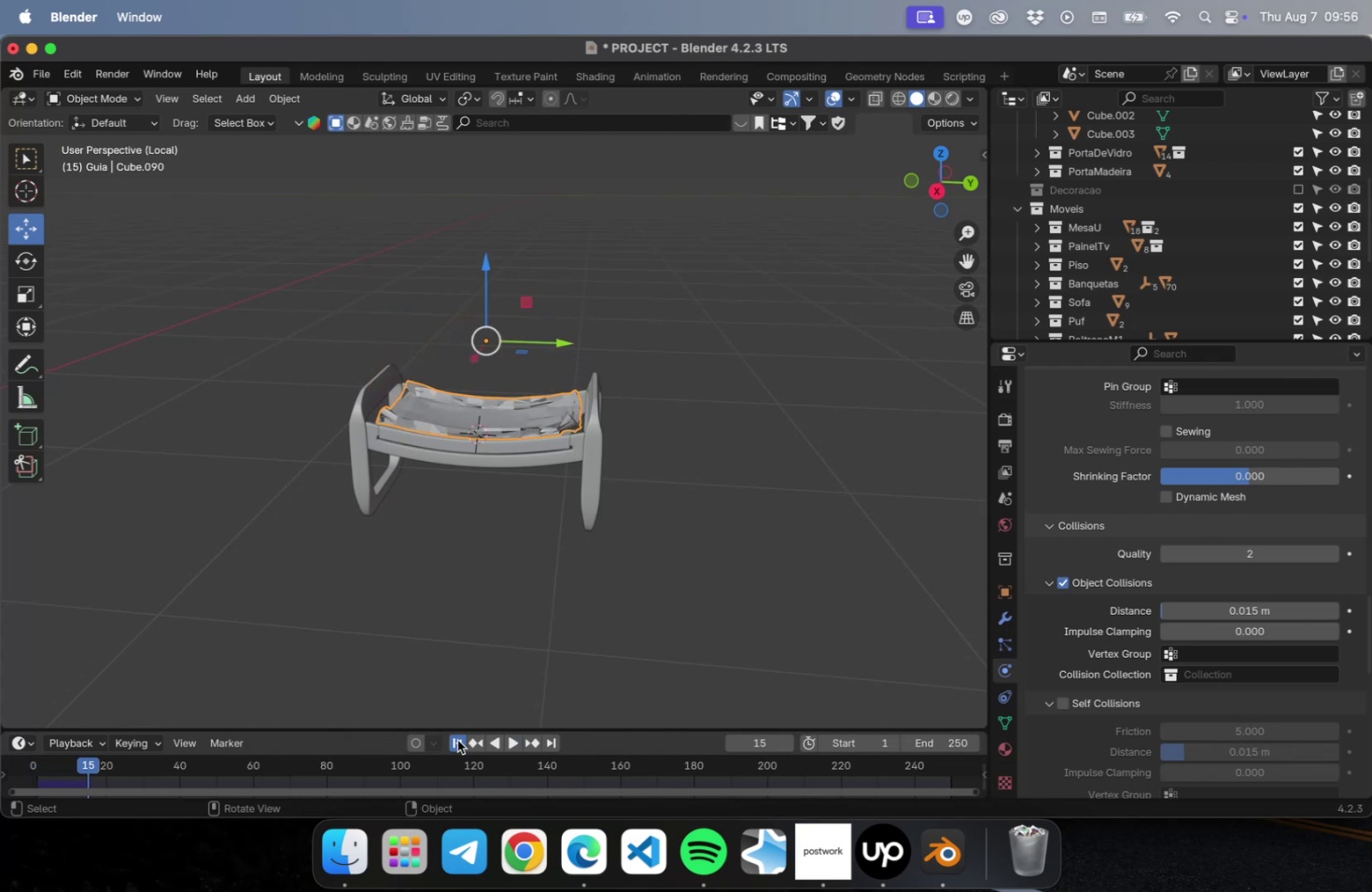 
scroll: coordinate [1206, 575], scroll_direction: up, amount: 30.0
 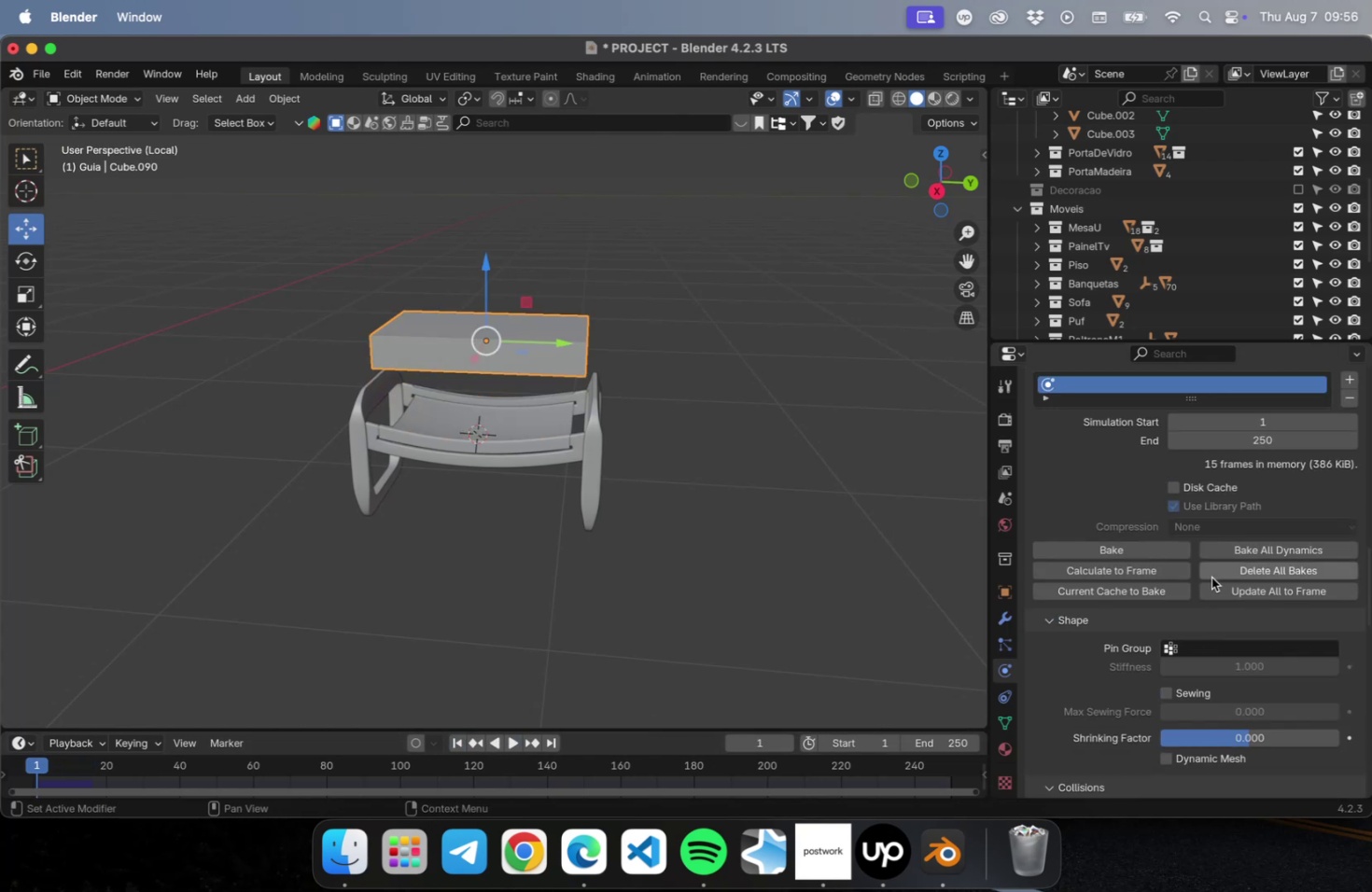 
scroll: coordinate [1109, 547], scroll_direction: down, amount: 82.0
 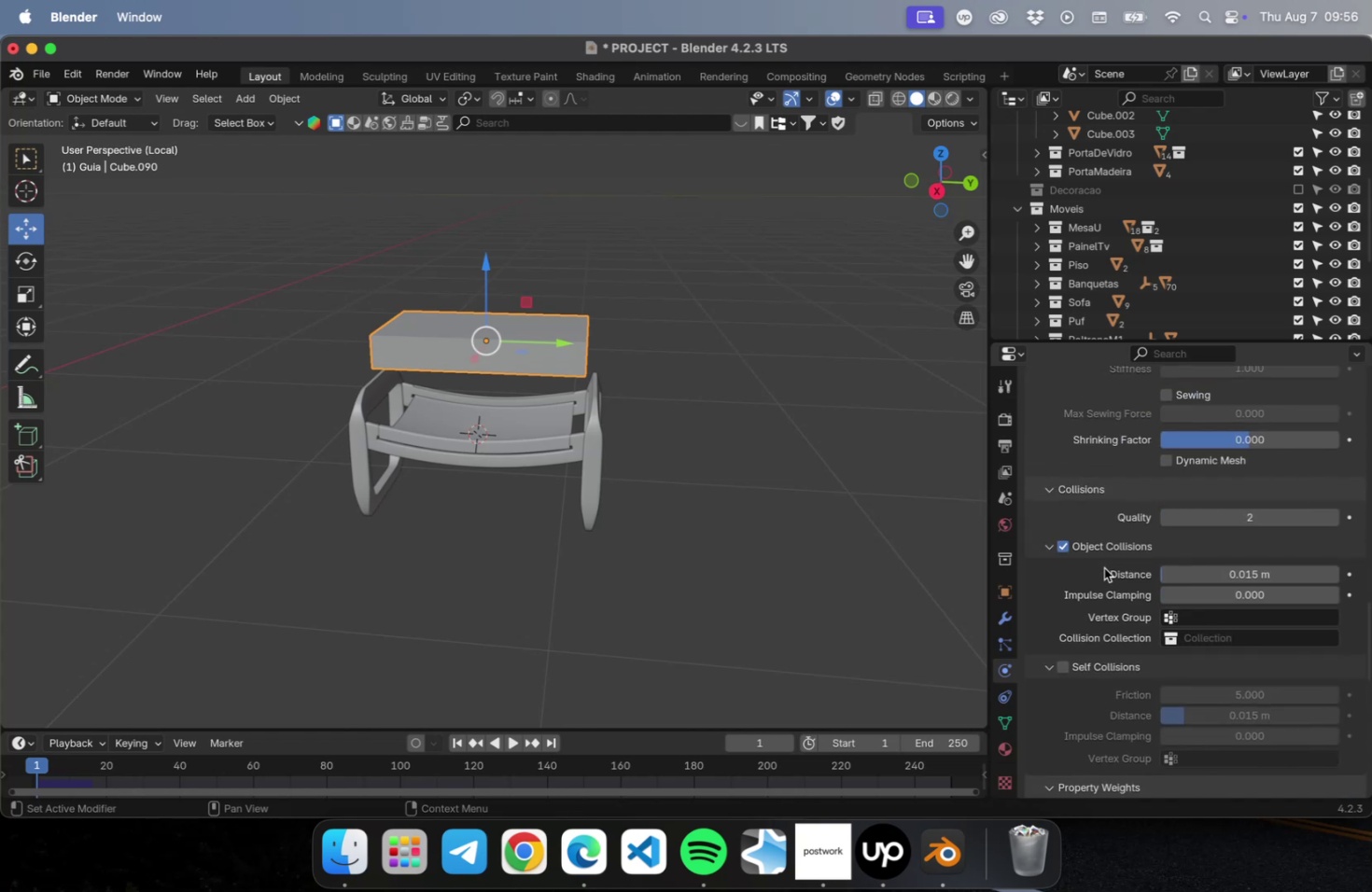 
scroll: coordinate [1106, 589], scroll_direction: up, amount: 72.0
 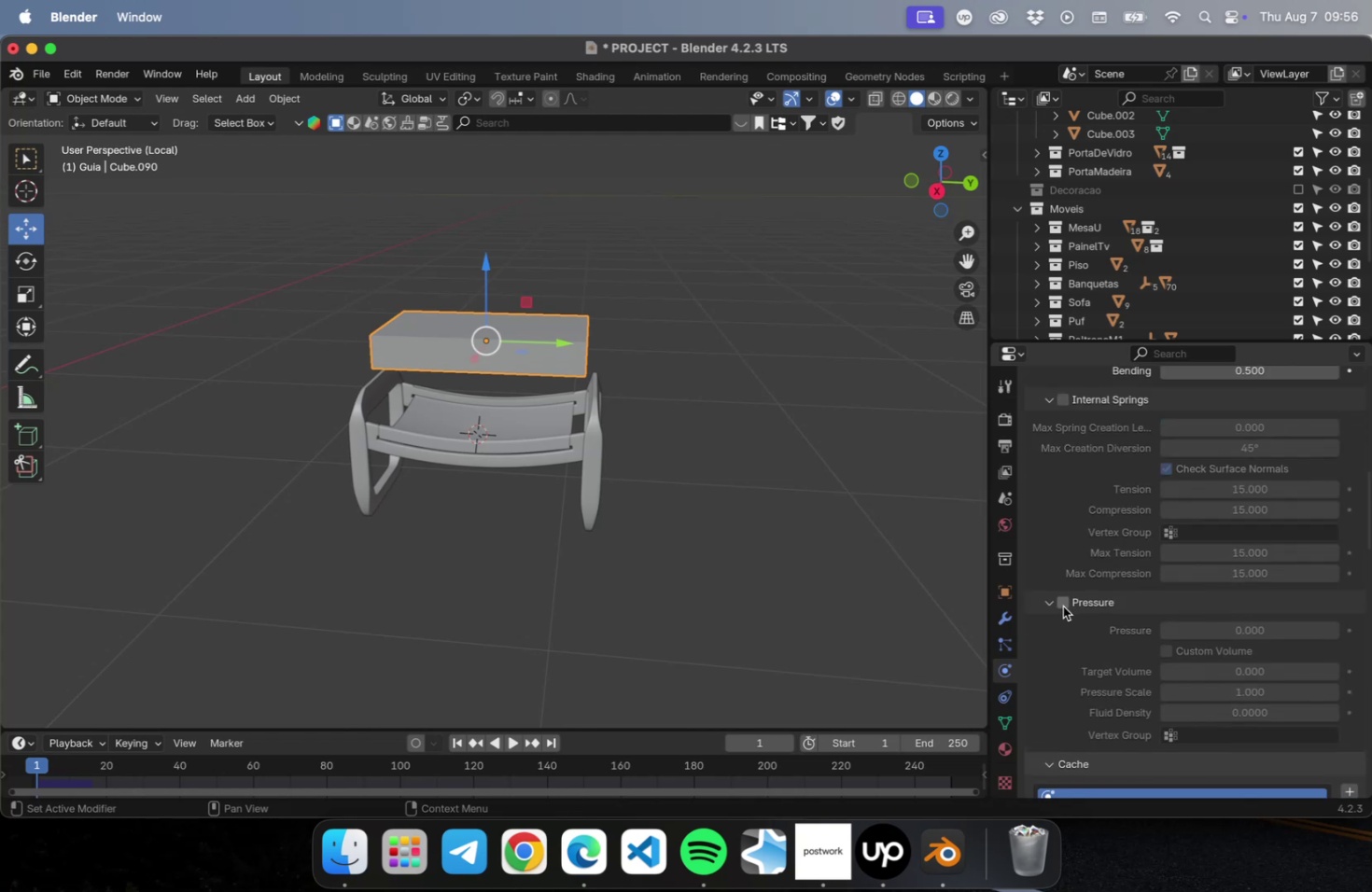 
left_click([1059, 604])
 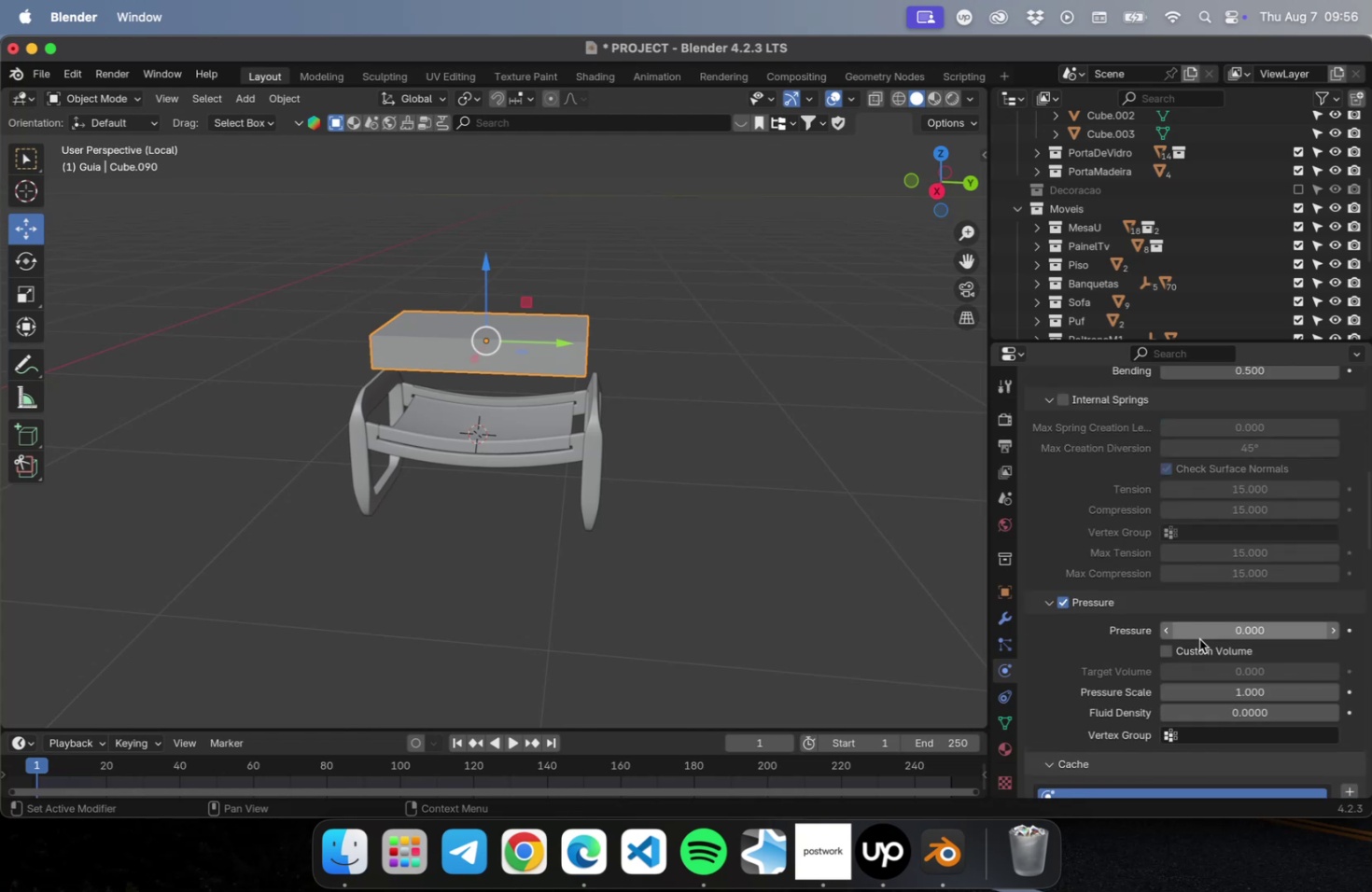 
left_click_drag(start_coordinate=[1202, 639], to_coordinate=[1371, 638])
 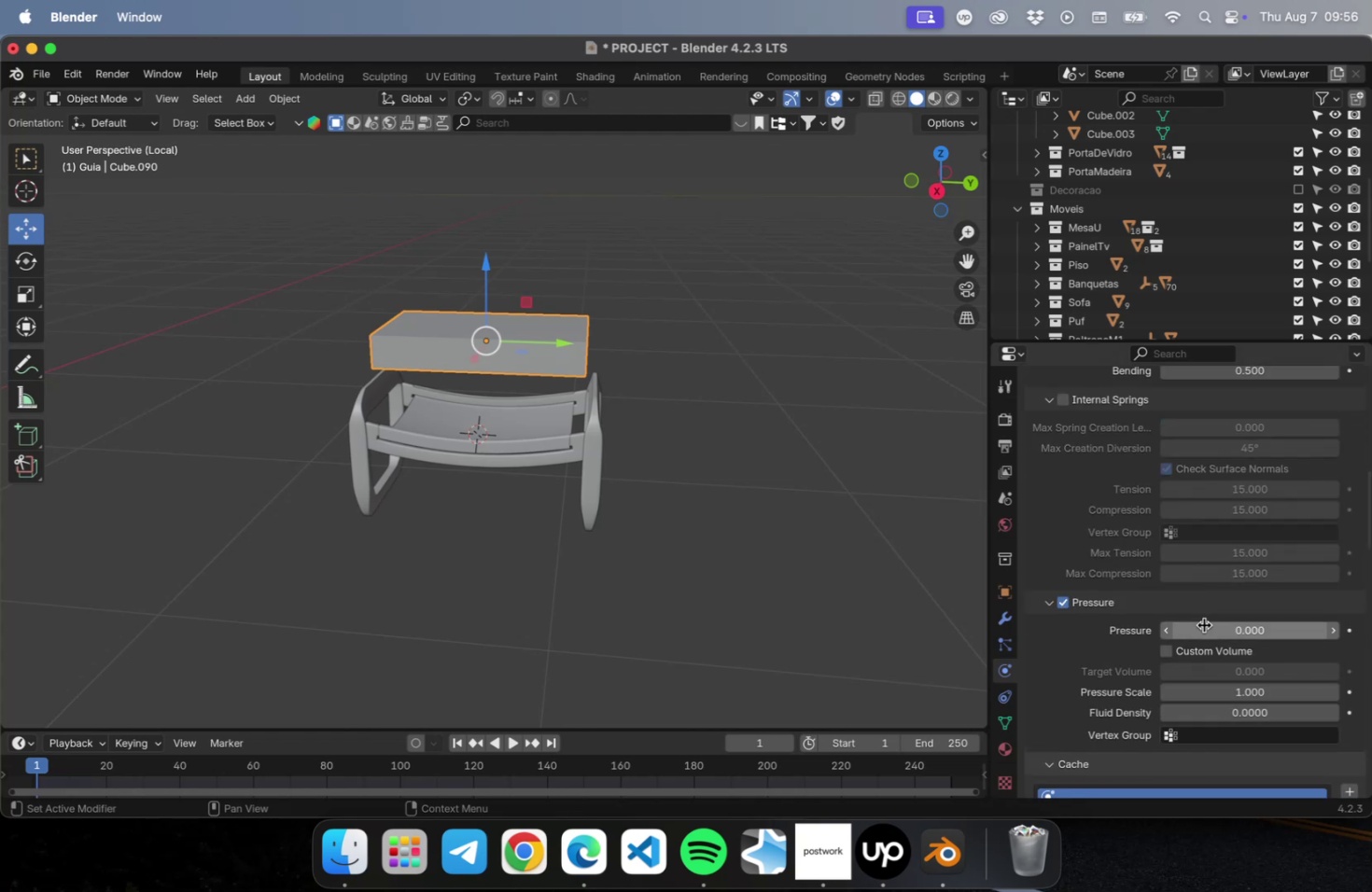 
left_click_drag(start_coordinate=[1203, 627], to_coordinate=[1321, 619])
 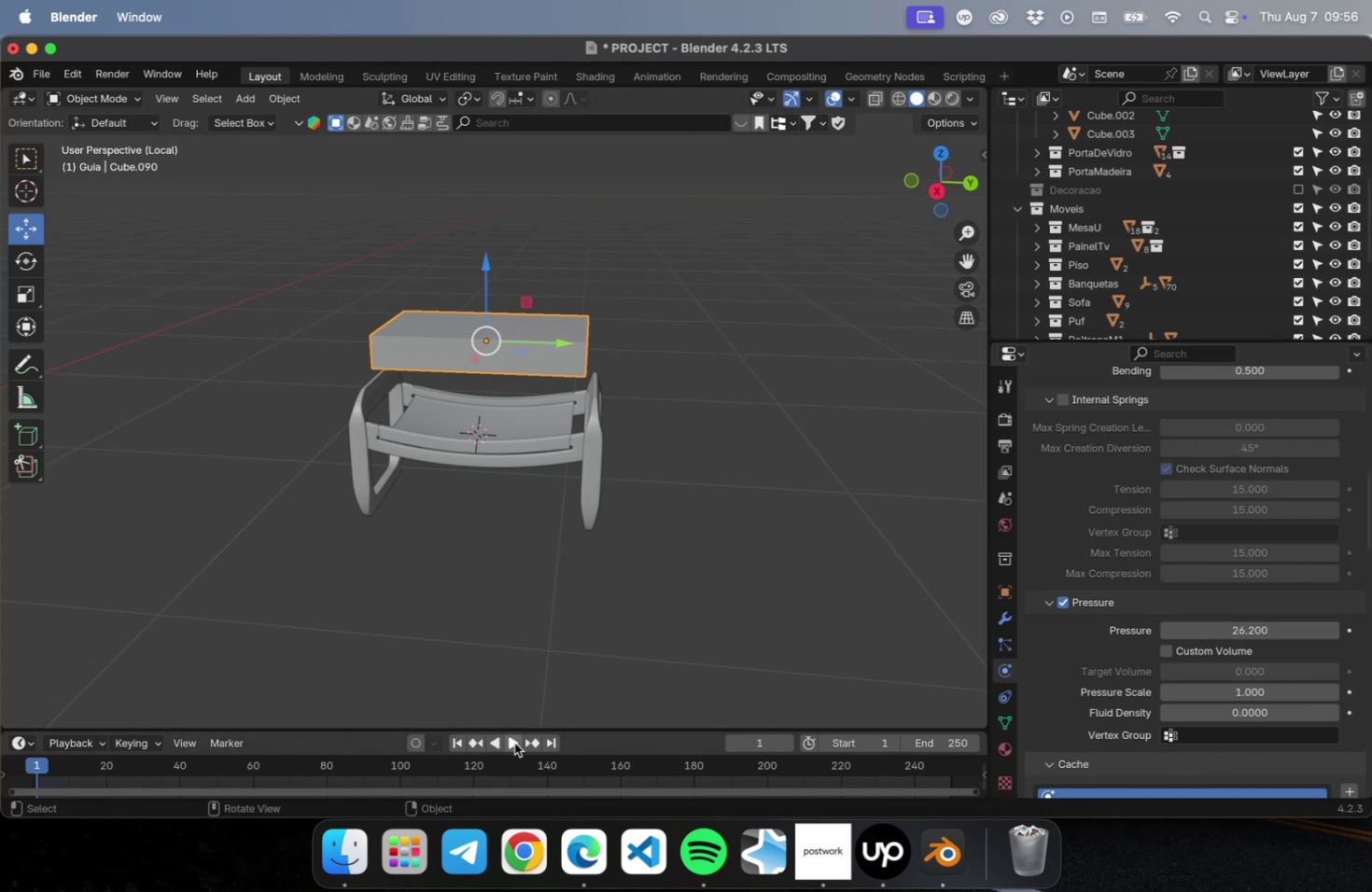 
left_click([514, 742])
 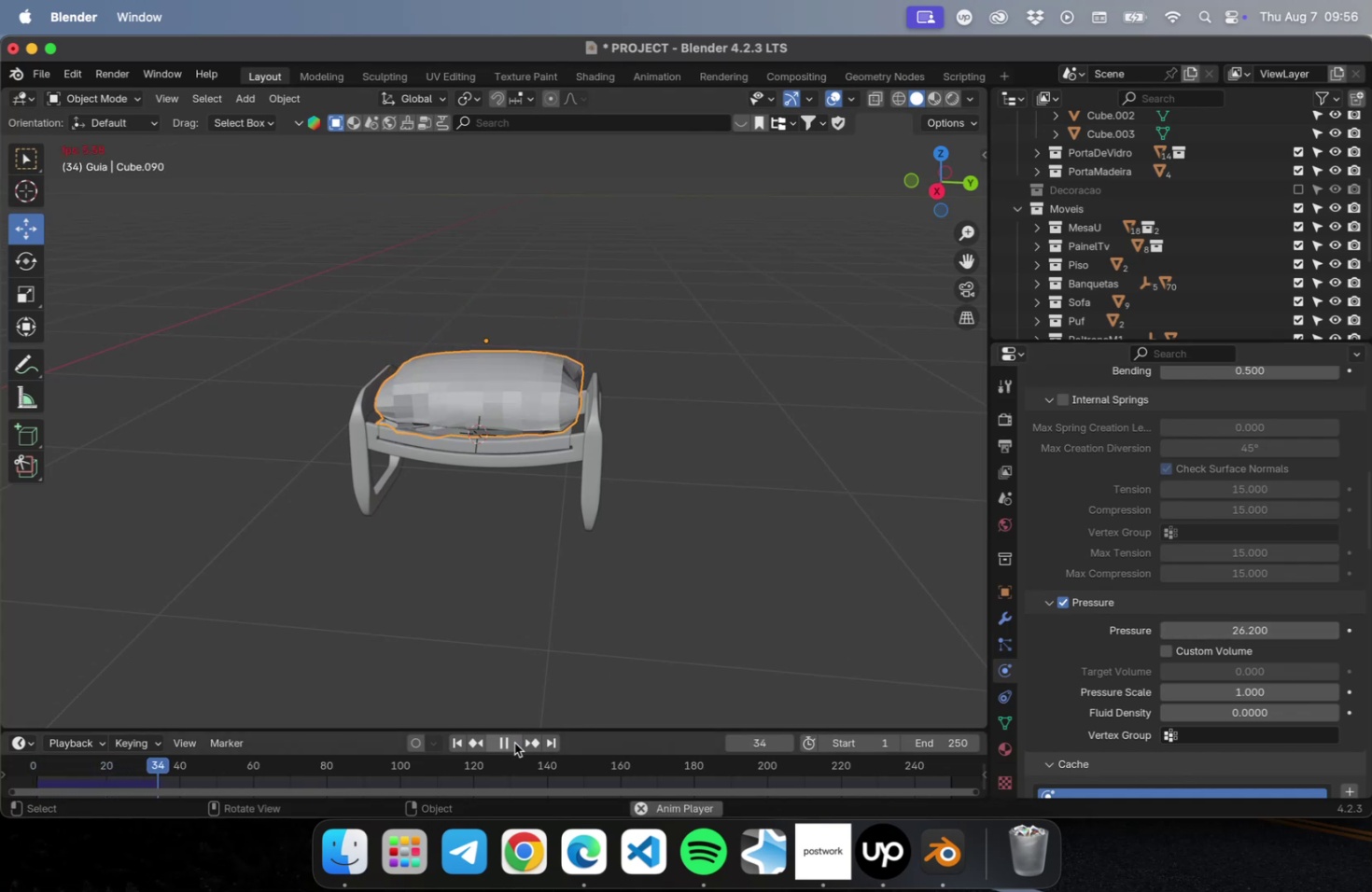 
wait(11.53)
 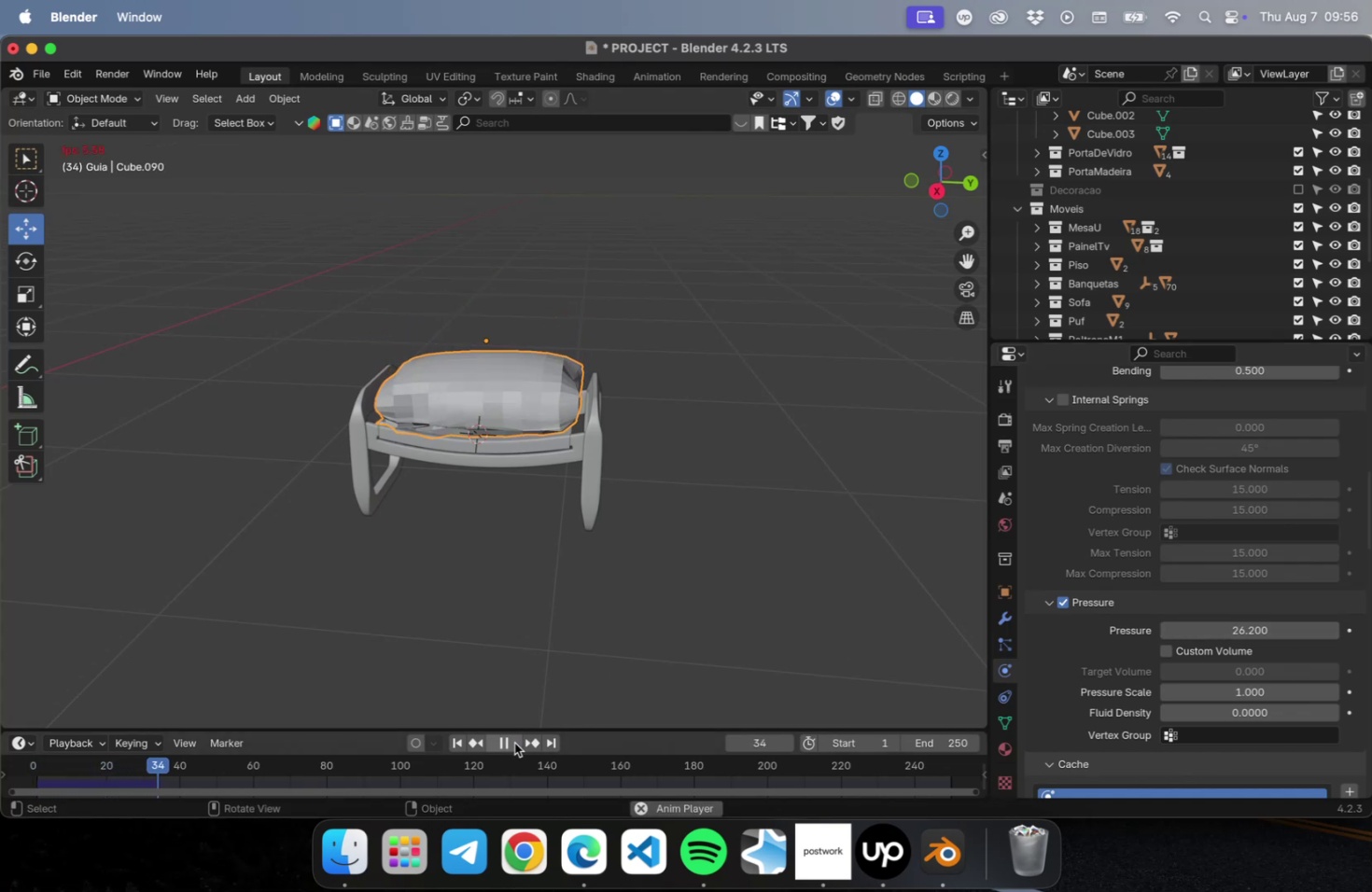 
scroll: coordinate [557, 432], scroll_direction: up, amount: 15.0
 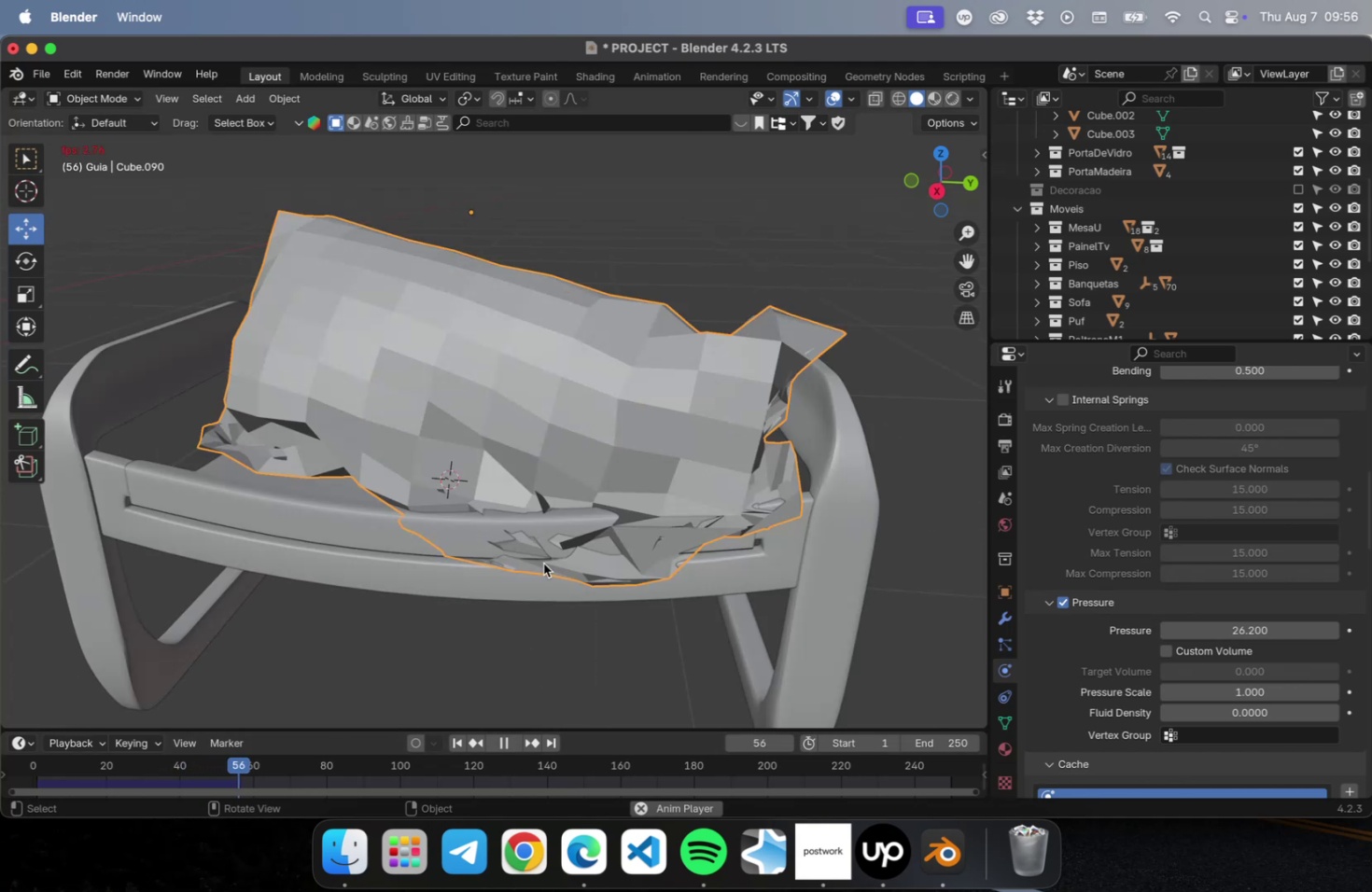 
scroll: coordinate [551, 584], scroll_direction: down, amount: 2.0
 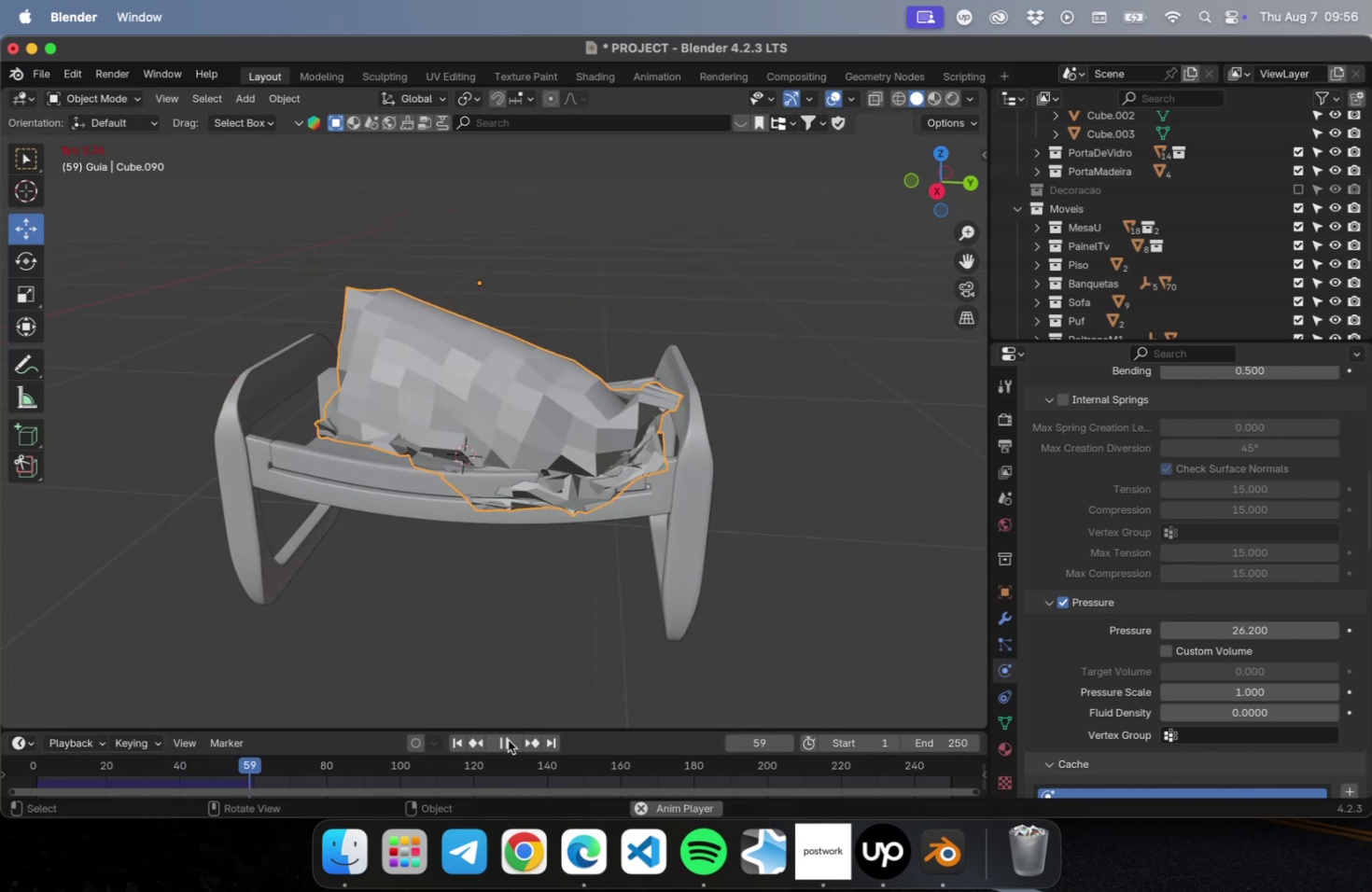 
left_click([507, 734])
 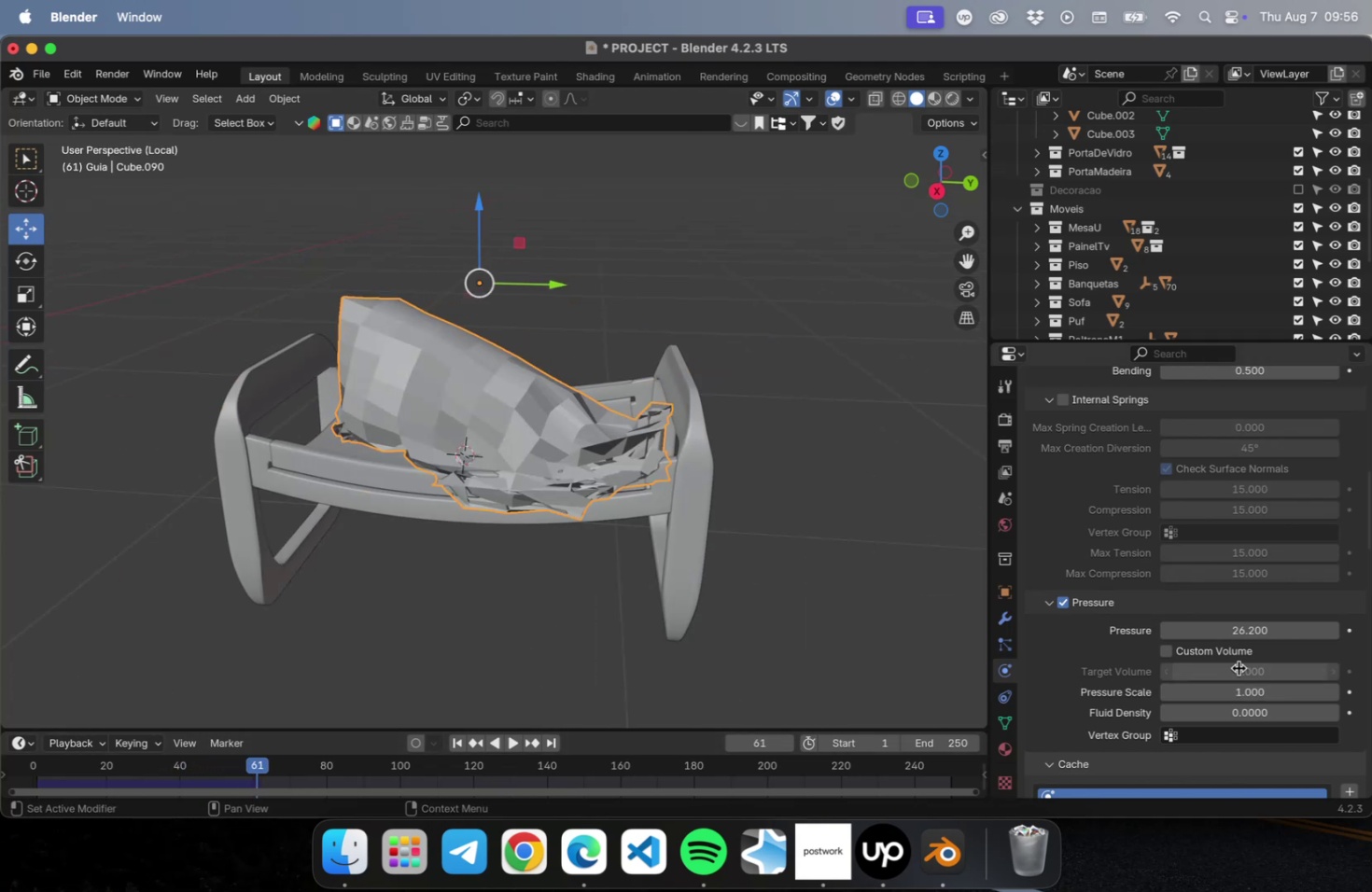 
left_click_drag(start_coordinate=[1239, 625], to_coordinate=[1180, 621])
 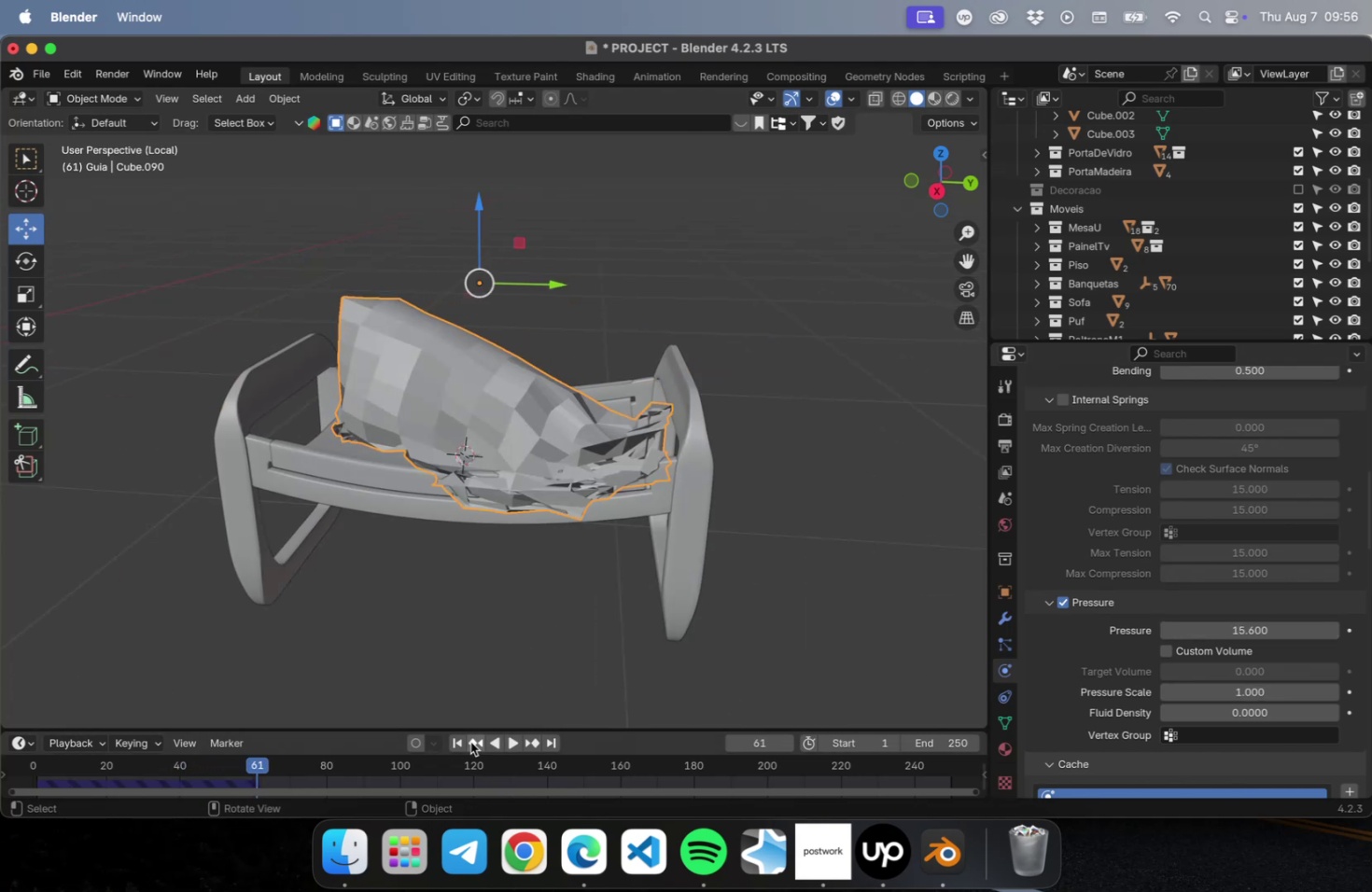 
left_click([457, 740])
 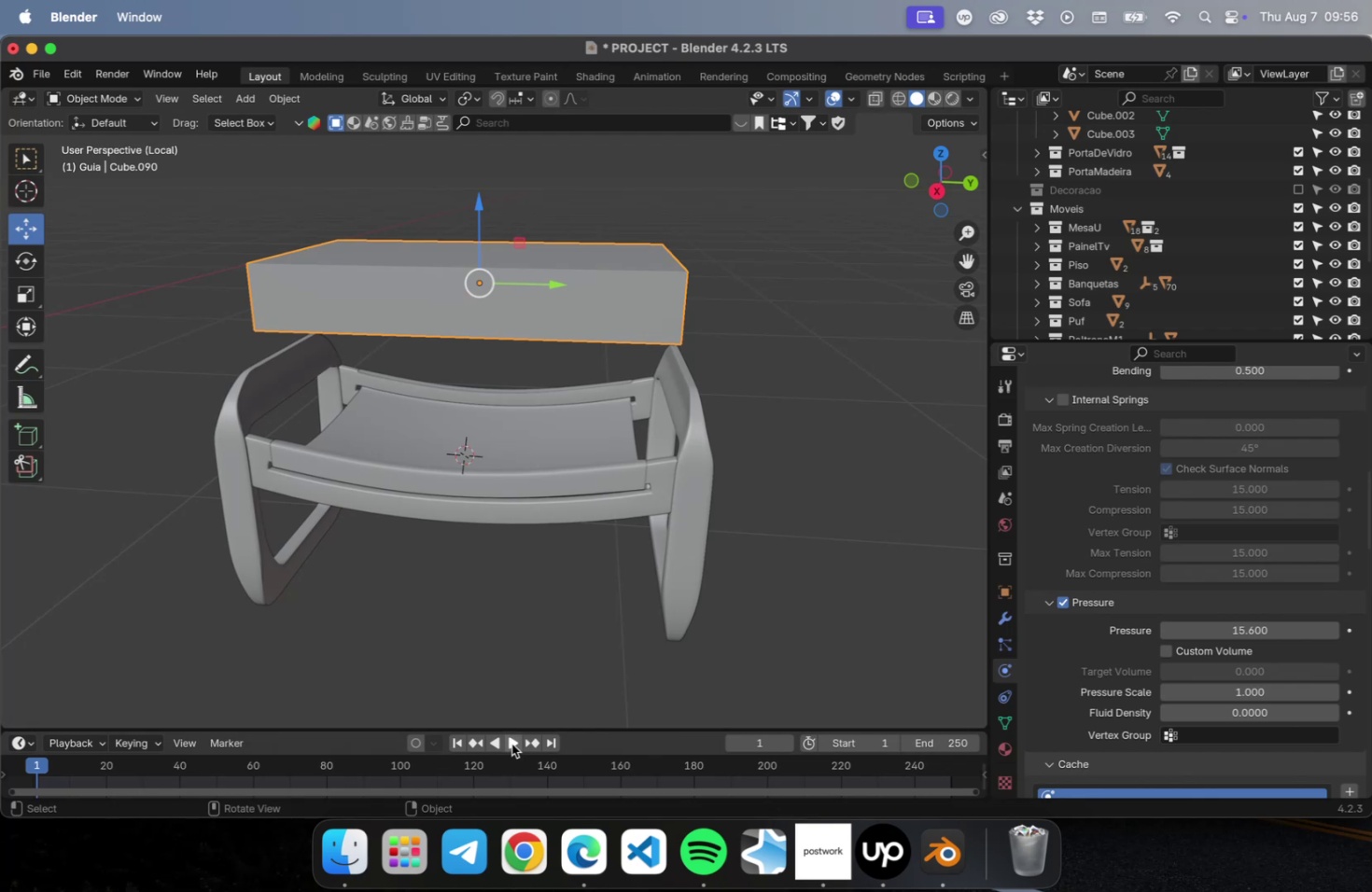 
left_click([511, 743])
 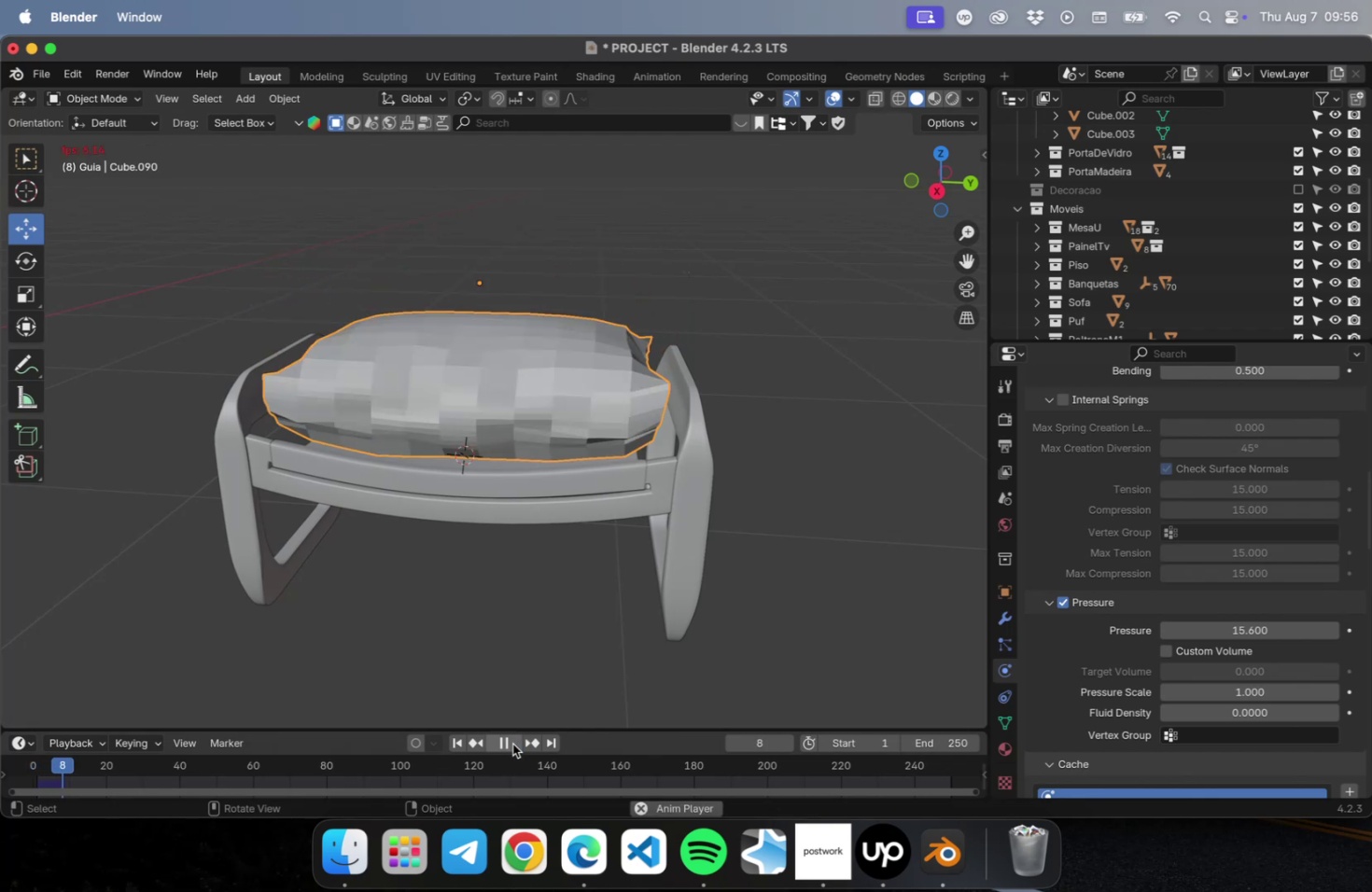 
left_click([512, 743])
 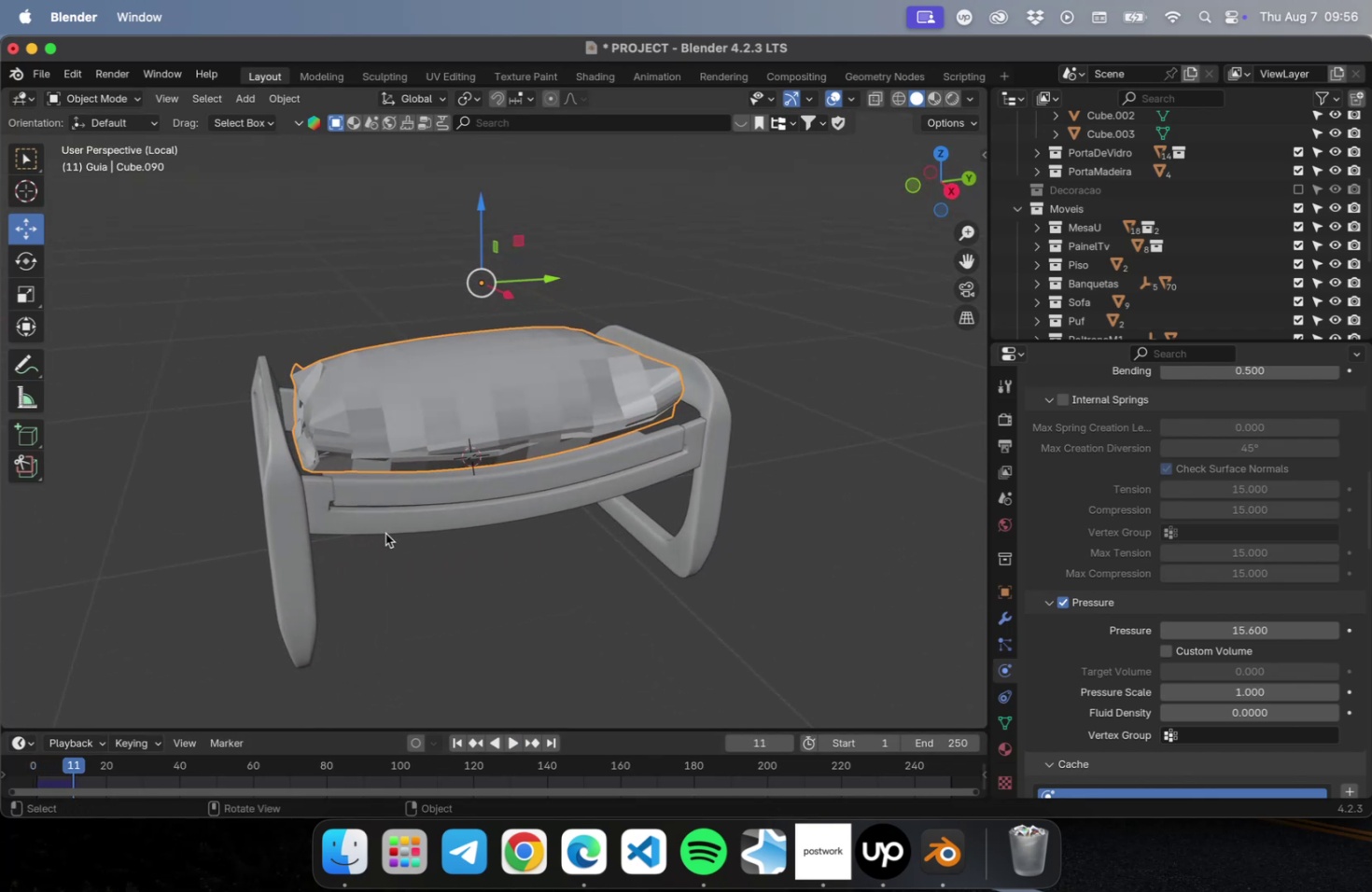 
wait(5.55)
 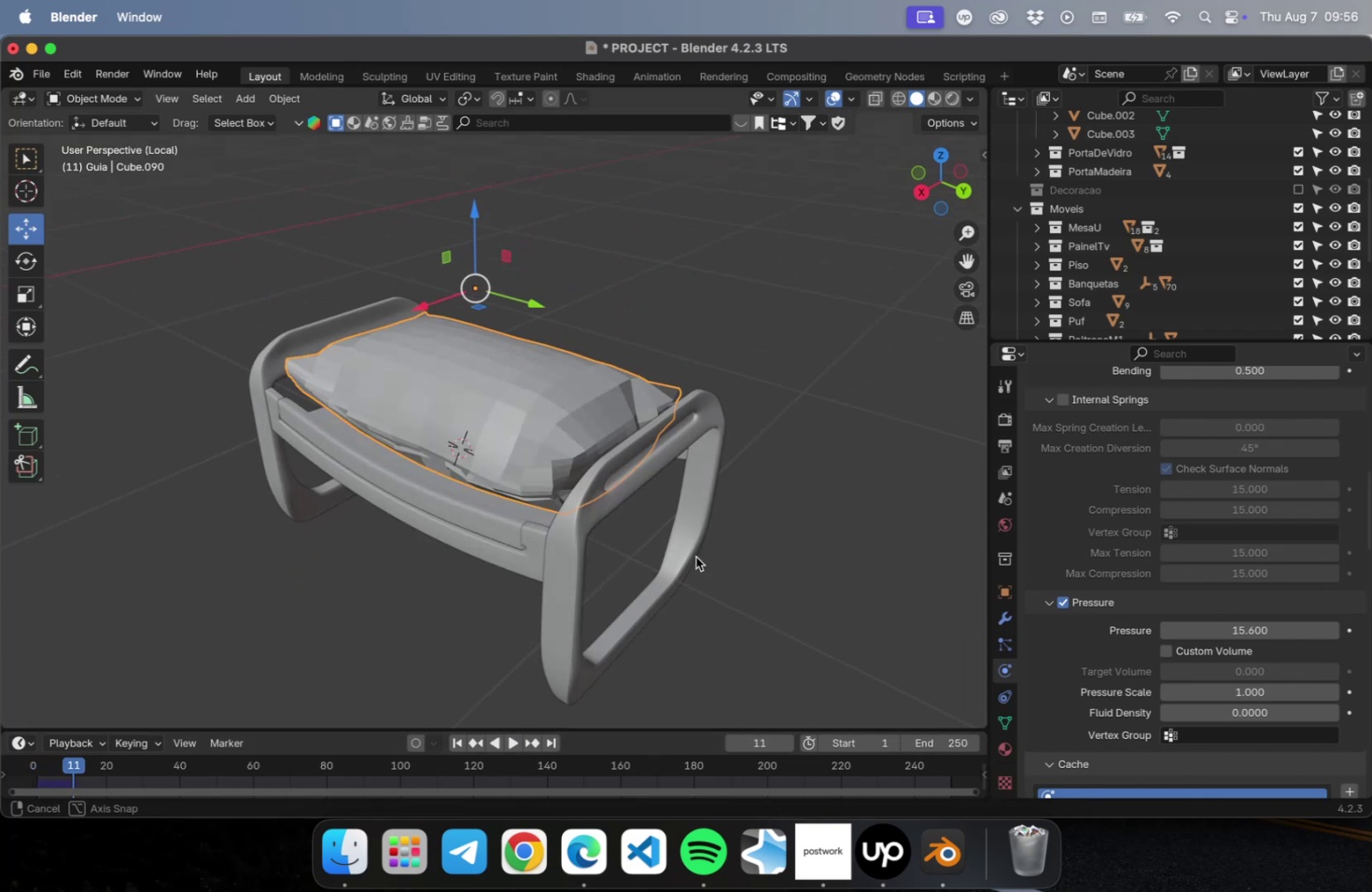 
left_click([511, 742])
 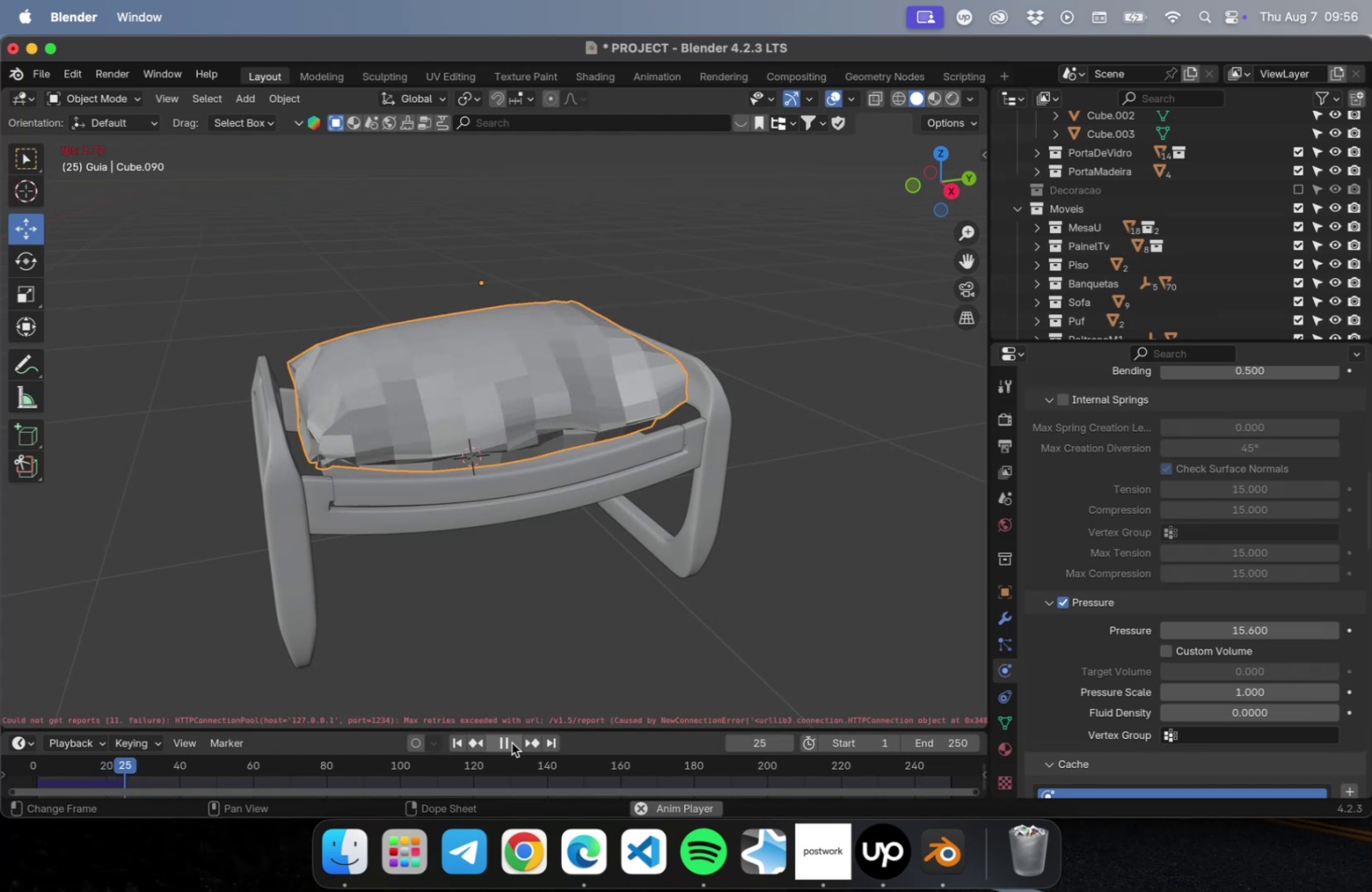 
wait(18.89)
 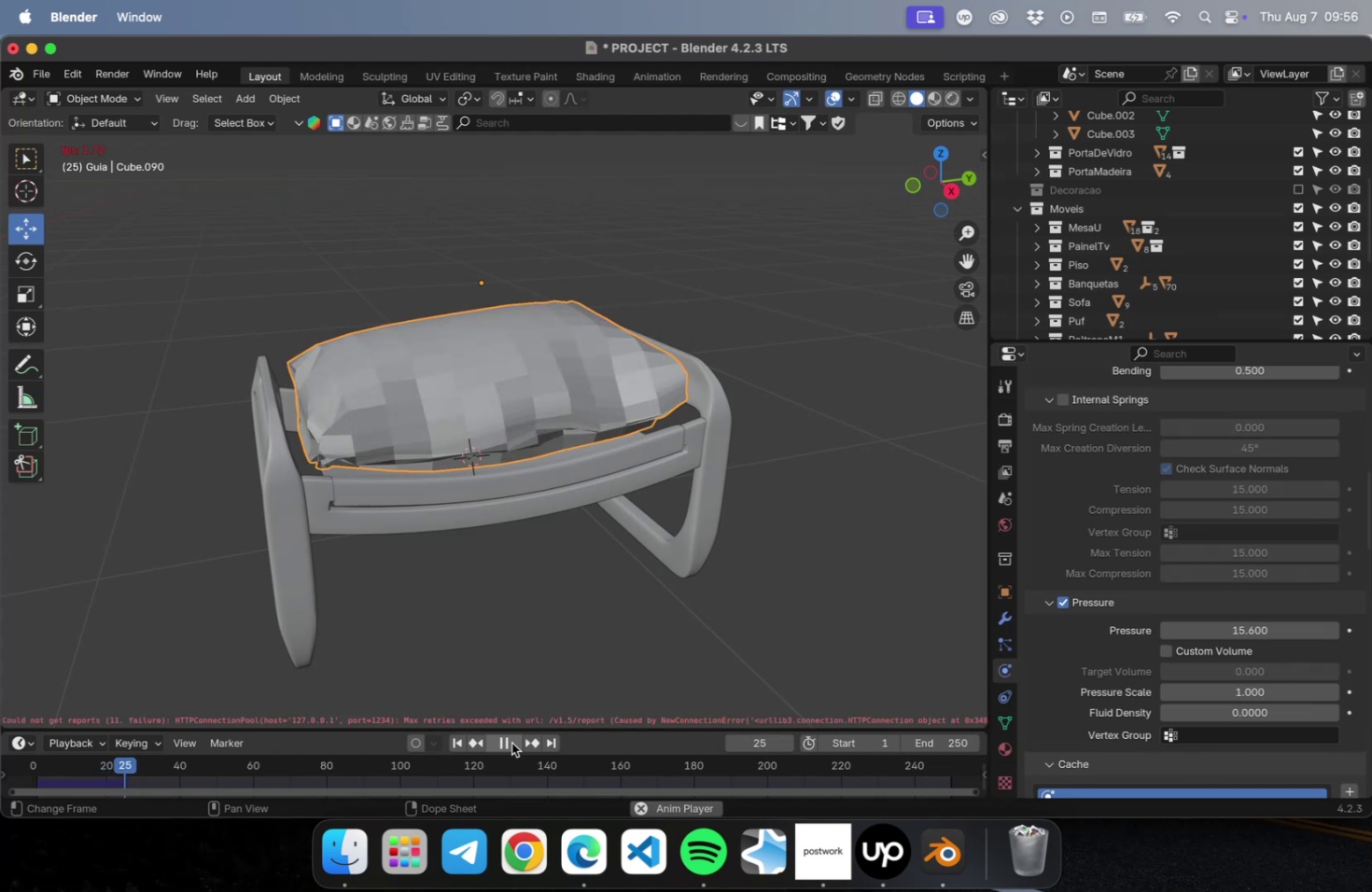 
left_click([511, 742])
 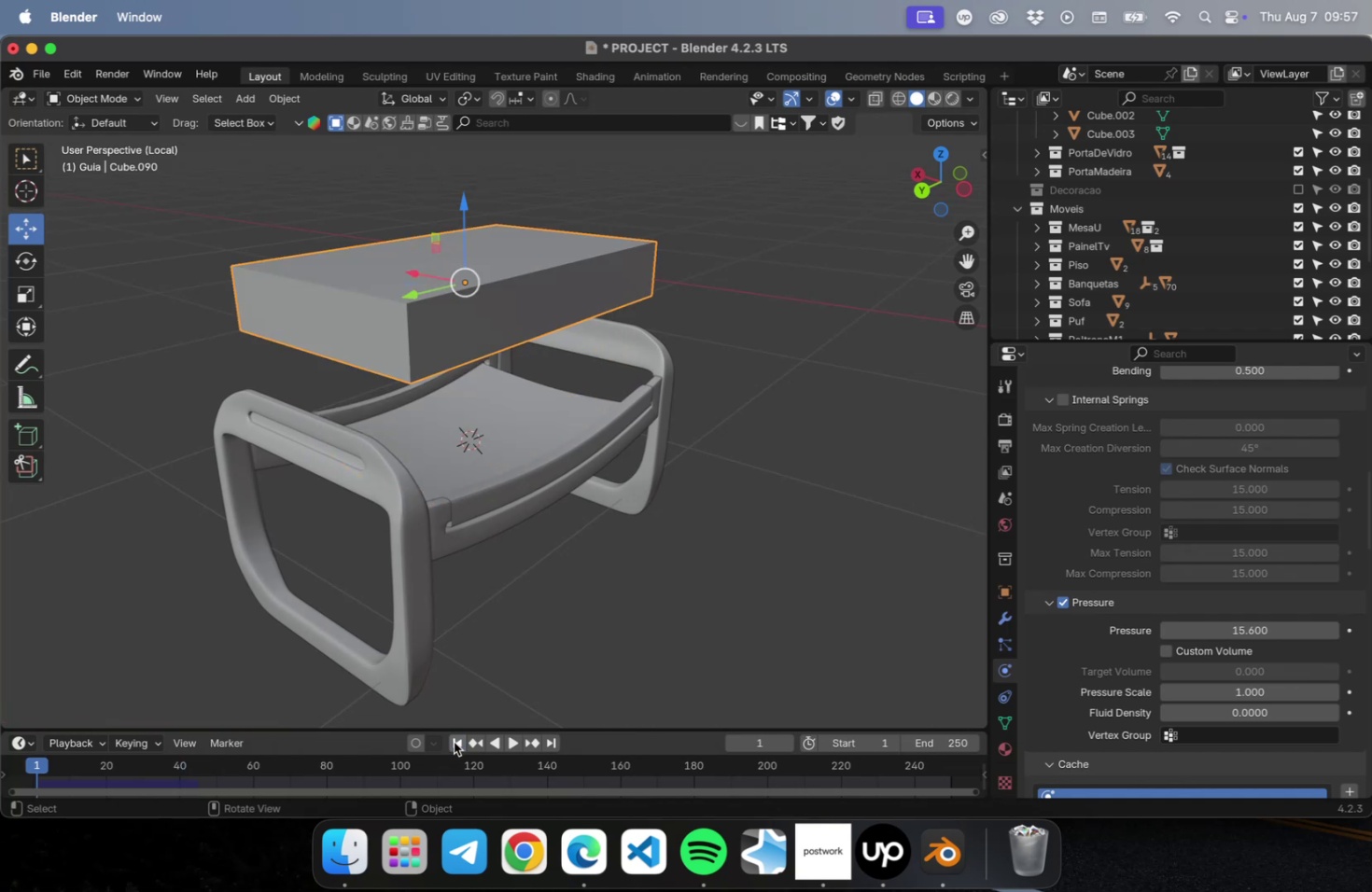 
wait(6.25)
 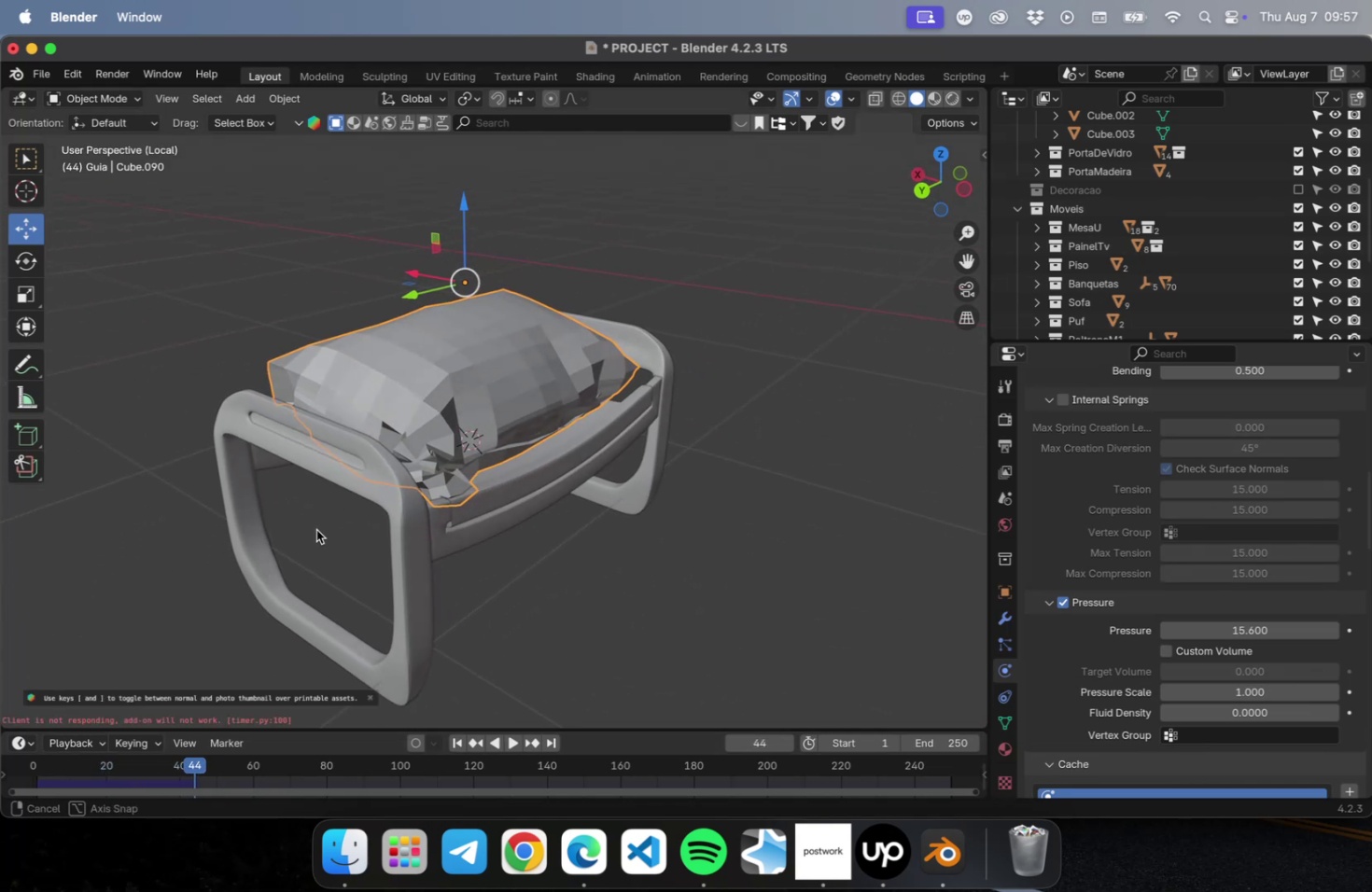 
left_click_drag(start_coordinate=[1248, 624], to_coordinate=[1187, 621])
 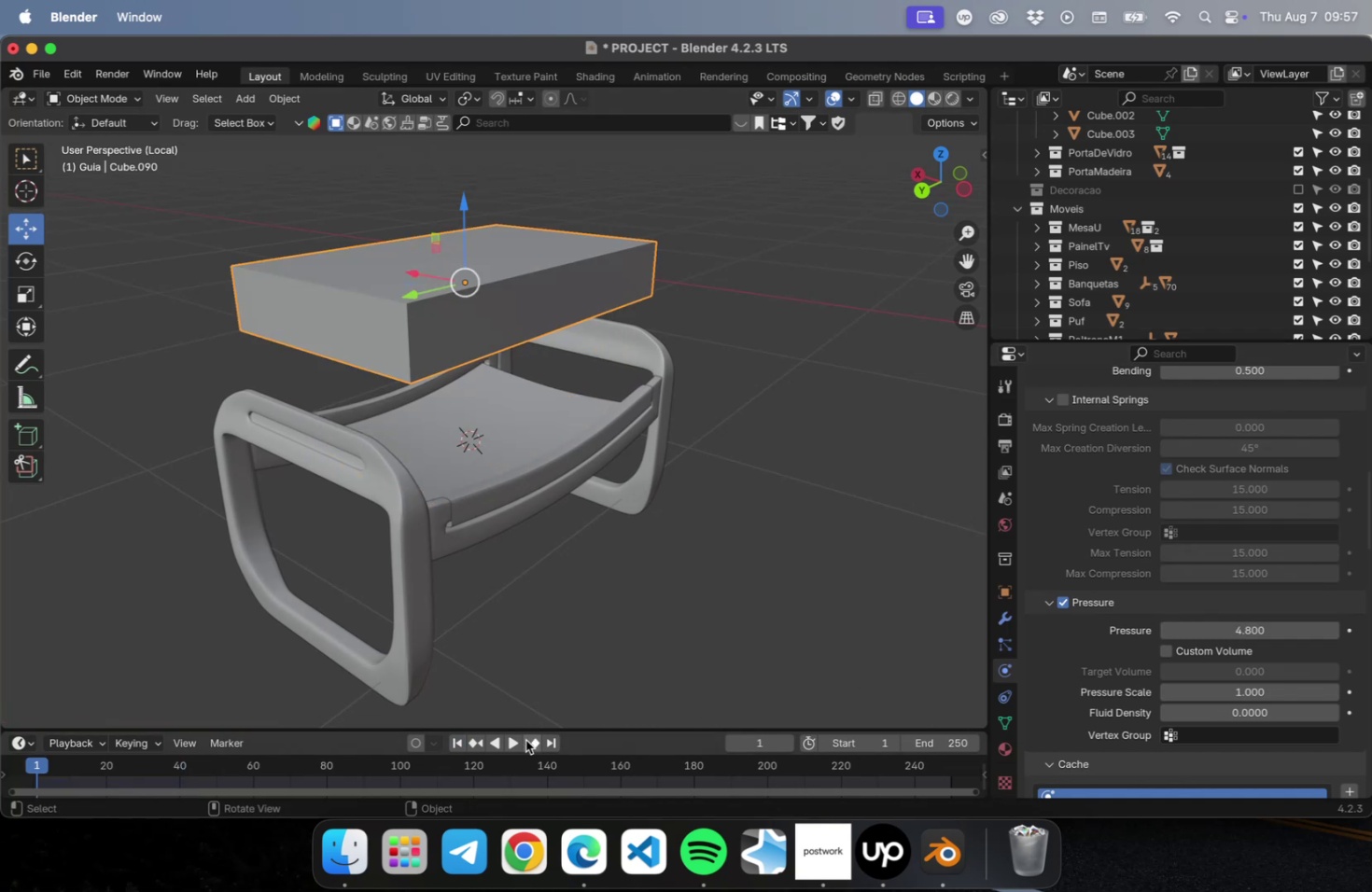 
left_click([510, 745])
 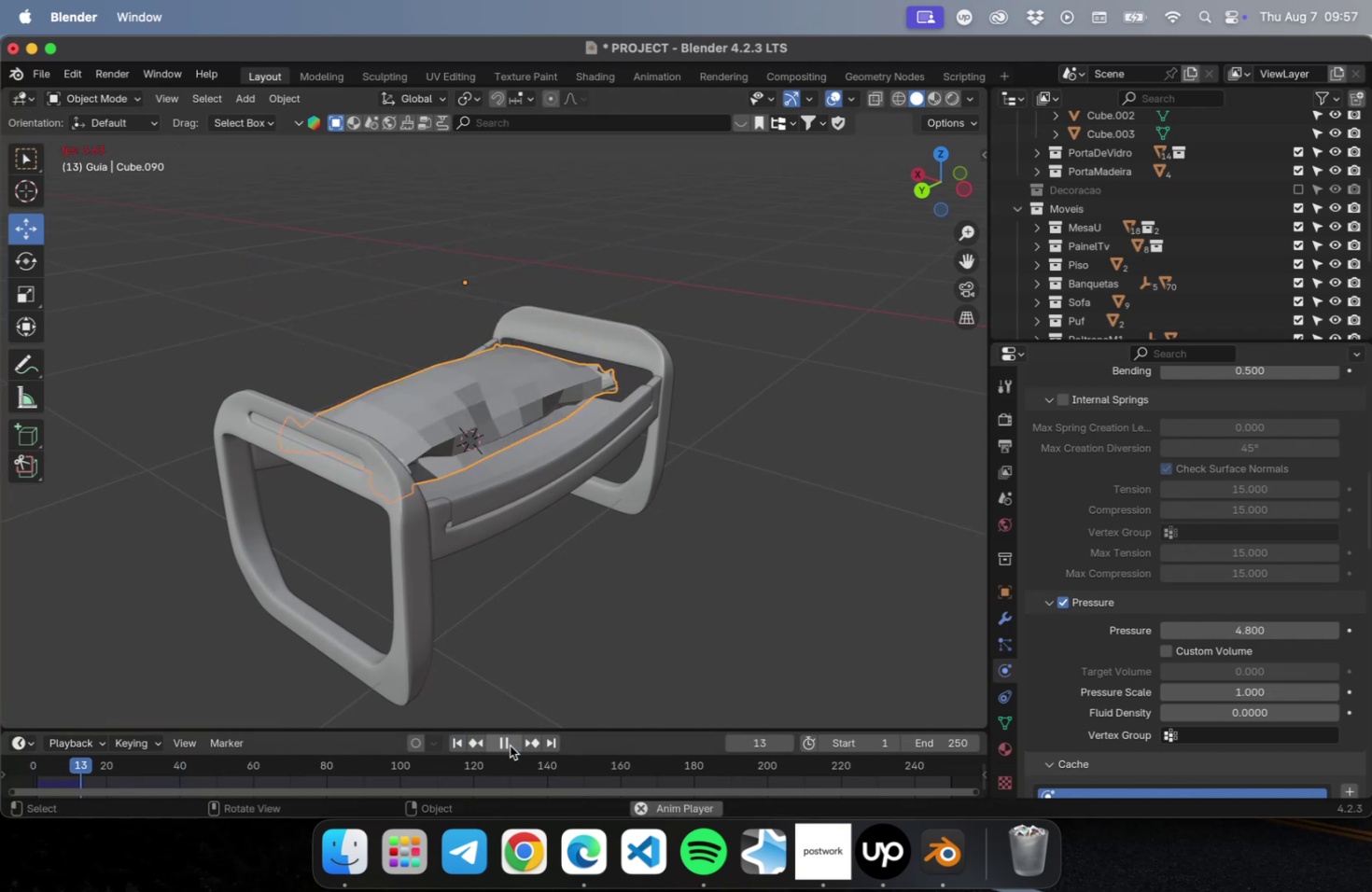 
wait(8.78)
 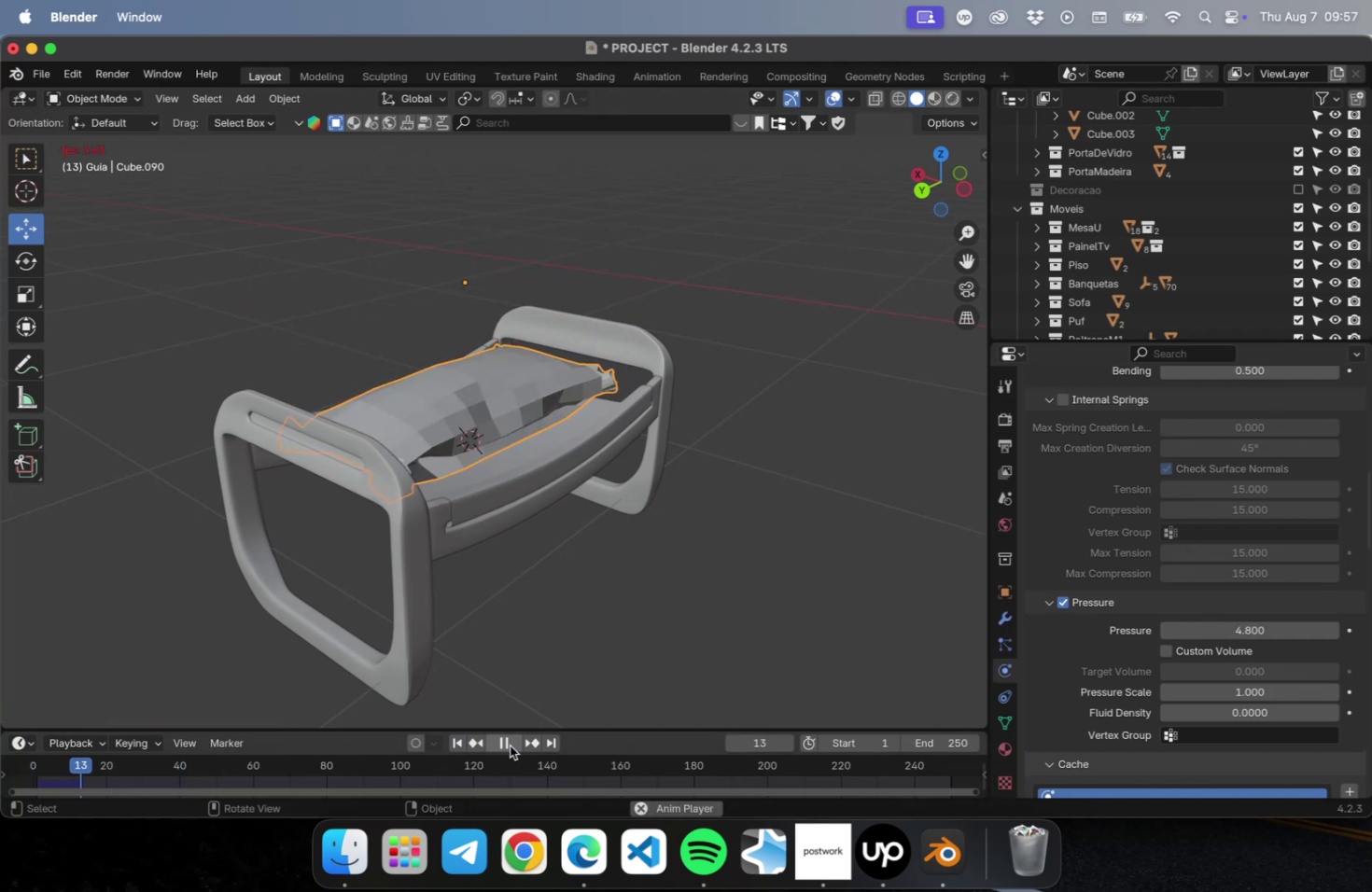 
left_click([511, 744])
 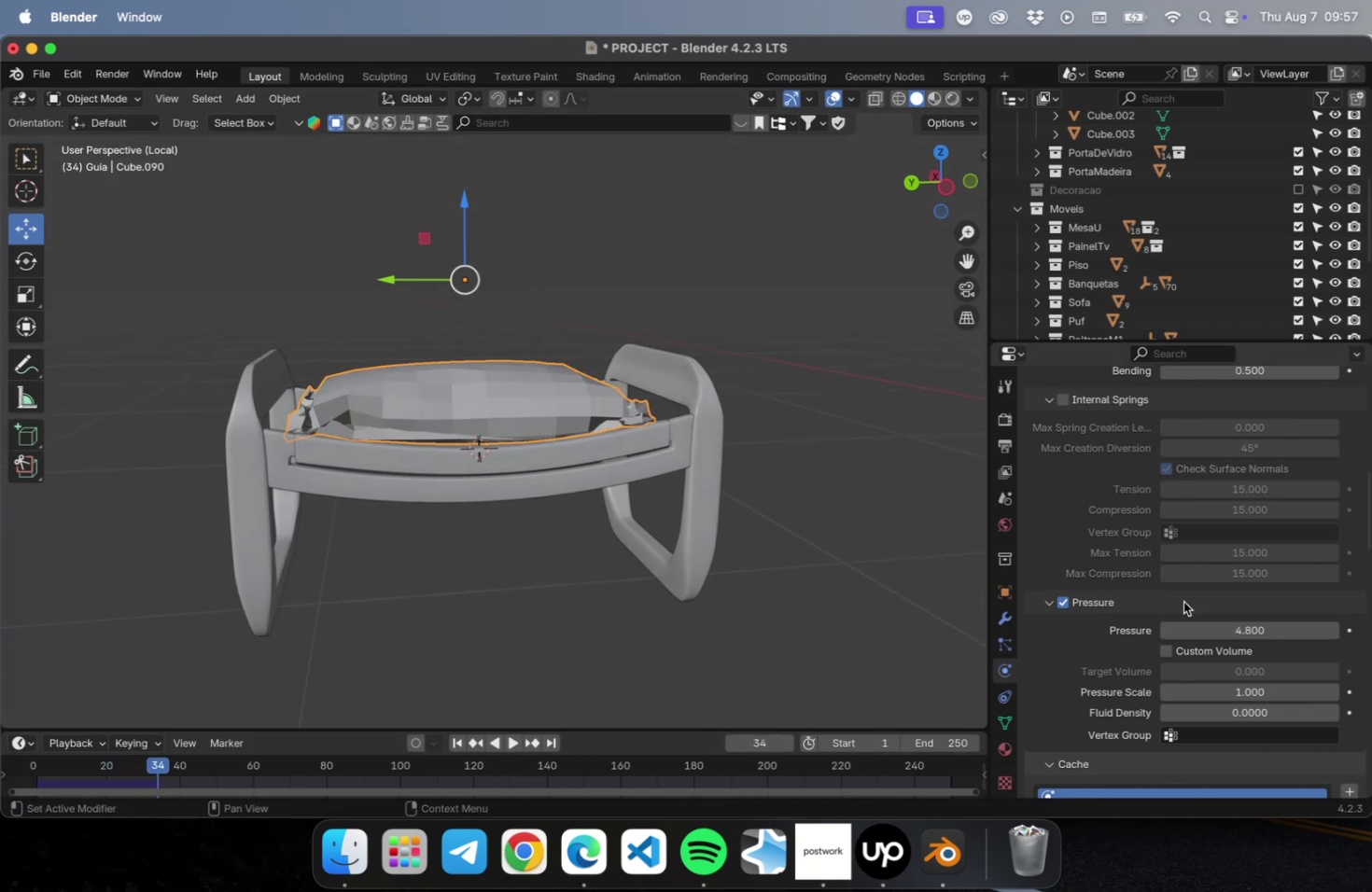 
left_click_drag(start_coordinate=[1210, 632], to_coordinate=[1231, 628])
 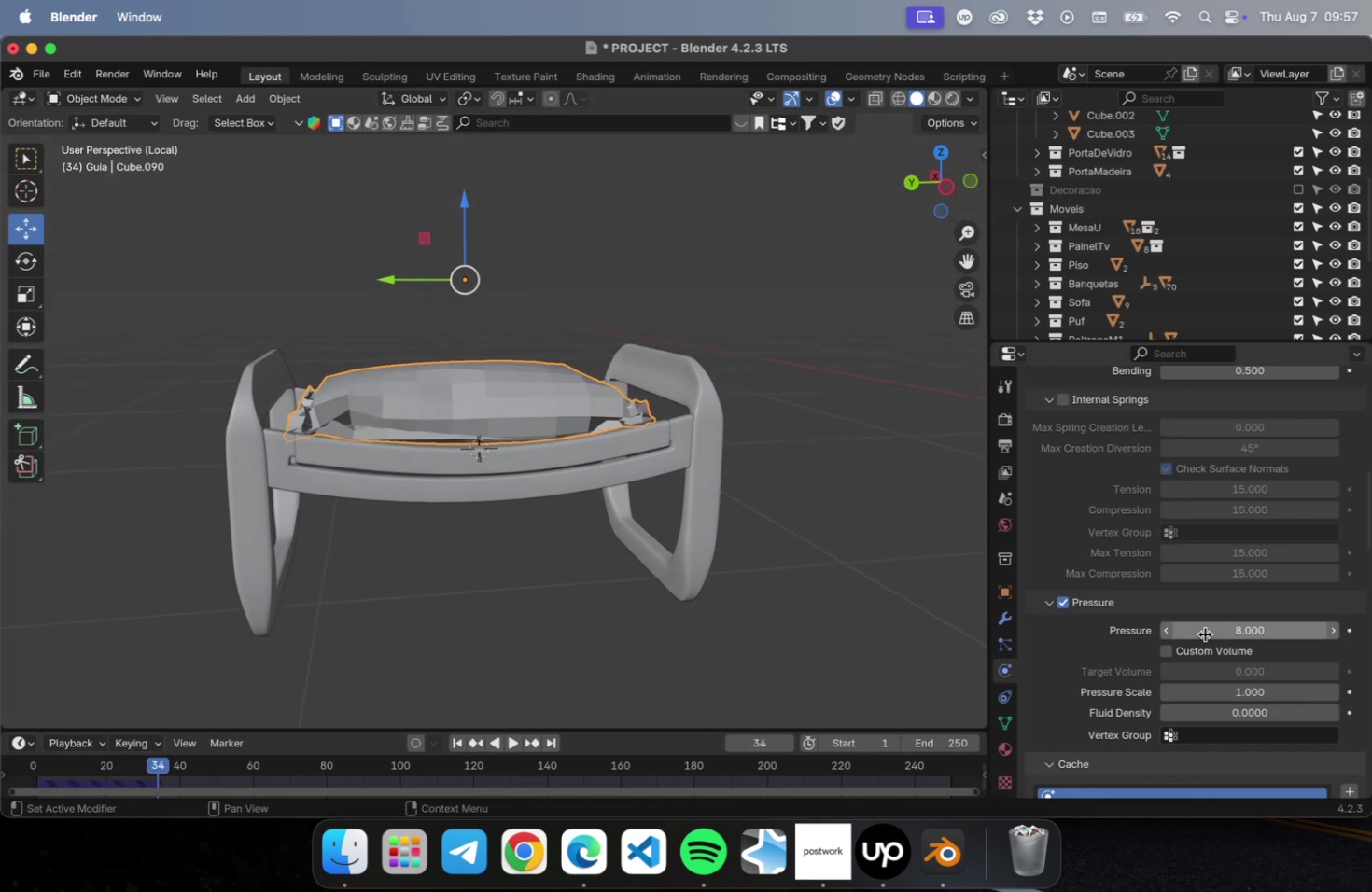 
left_click_drag(start_coordinate=[1205, 634], to_coordinate=[1225, 629])
 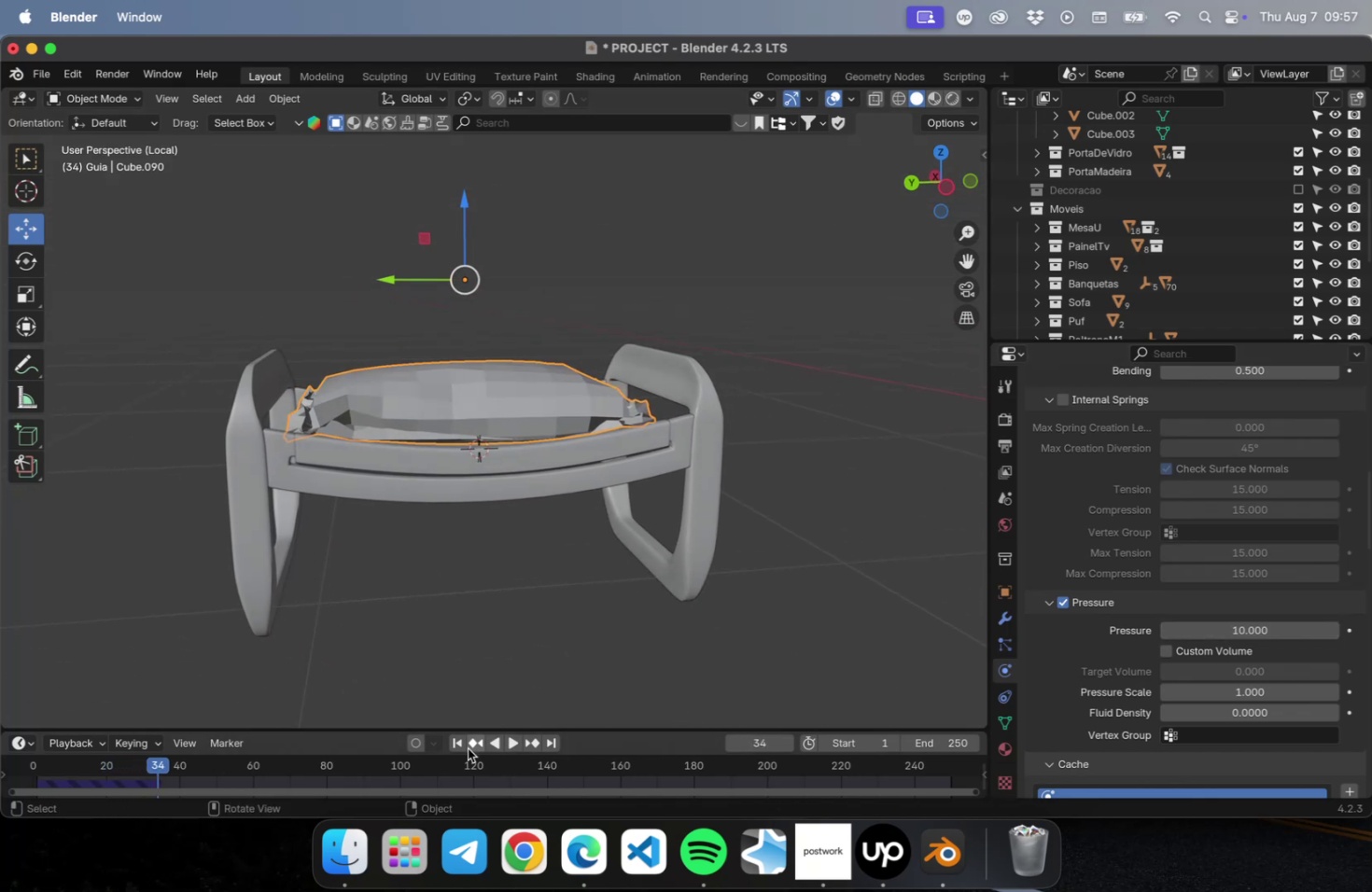 
left_click([457, 745])
 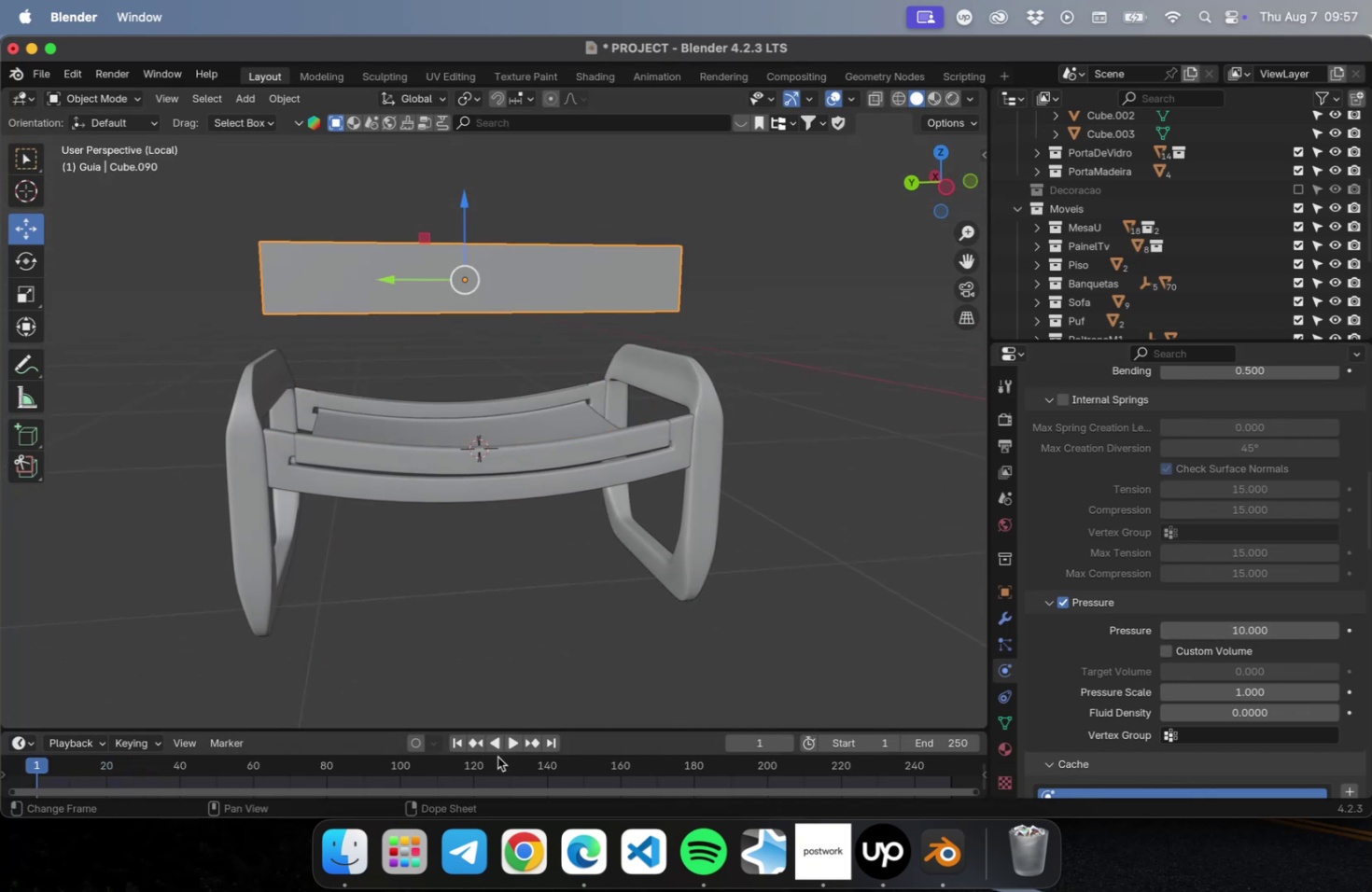 
left_click([515, 745])
 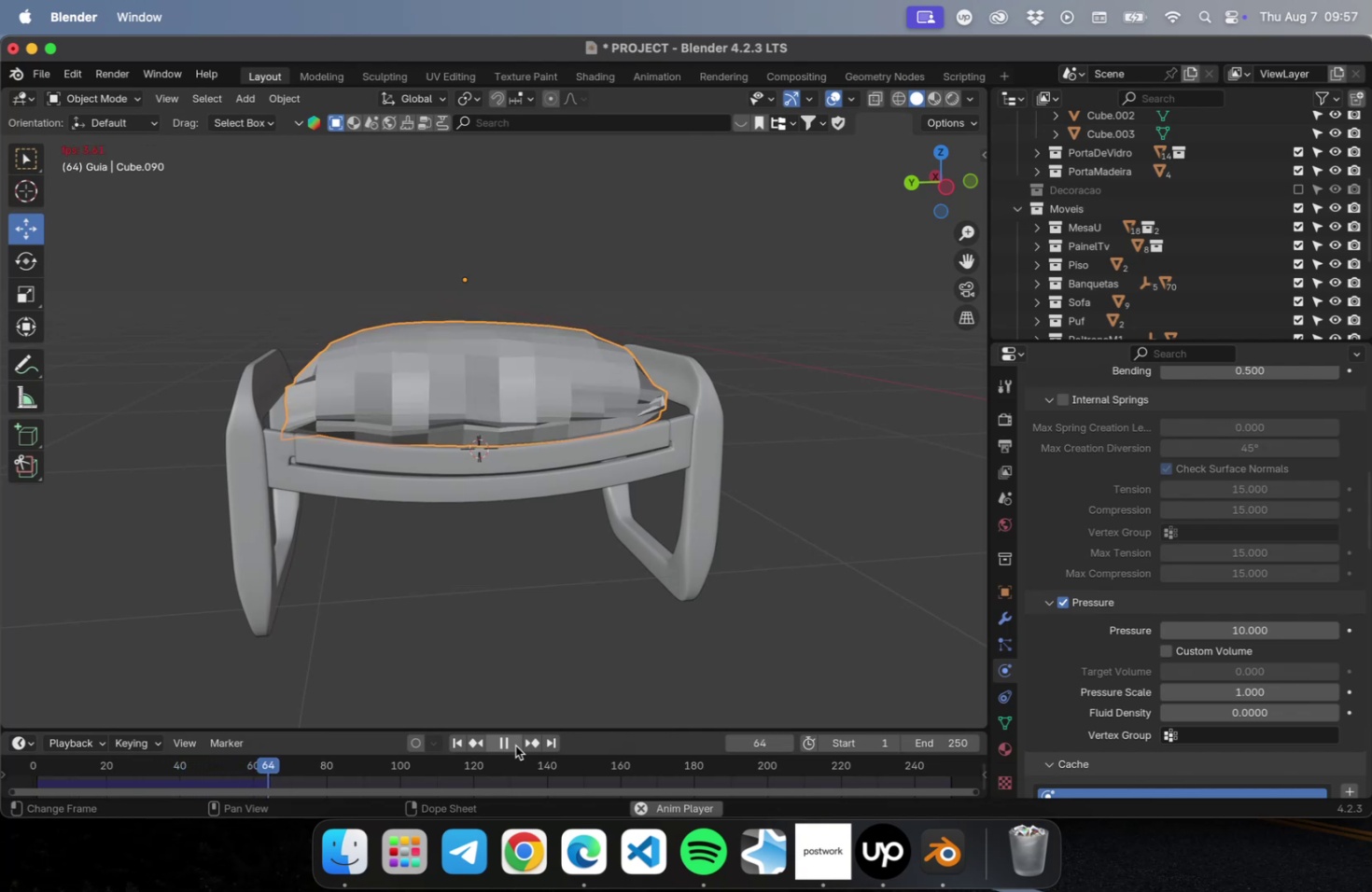 
wait(22.81)
 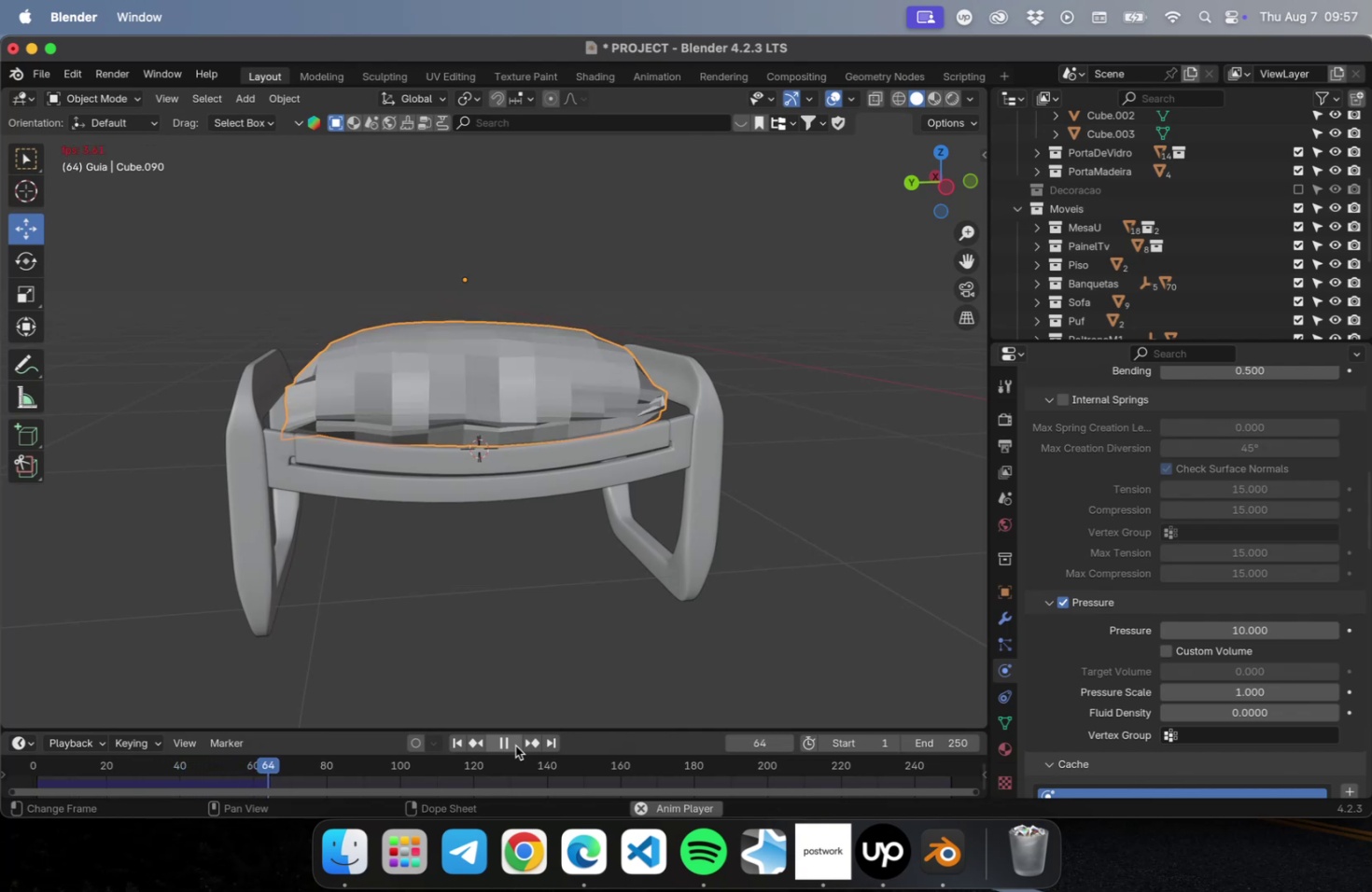 
left_click([515, 745])
 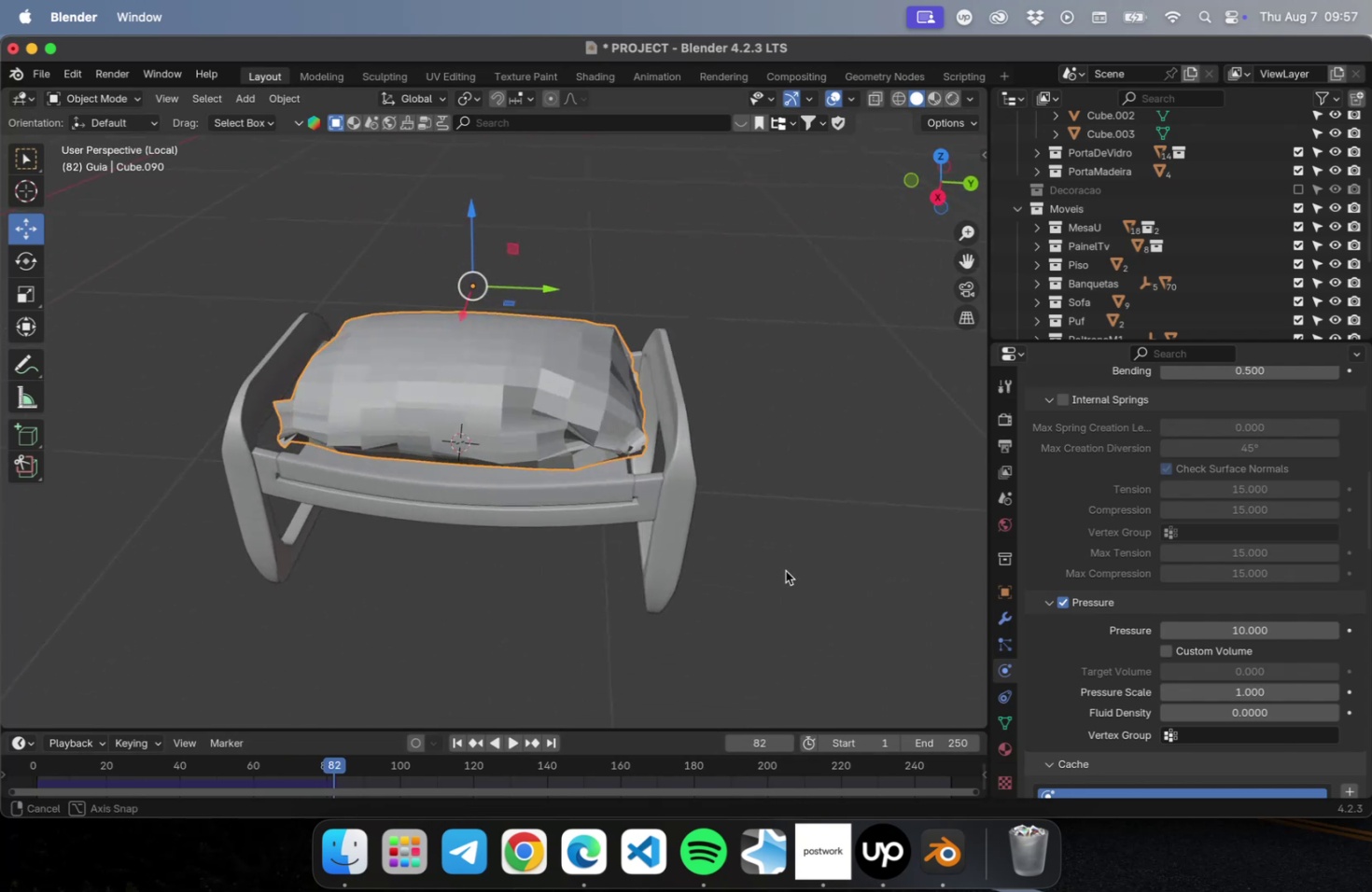 
scroll: coordinate [567, 439], scroll_direction: up, amount: 3.0
 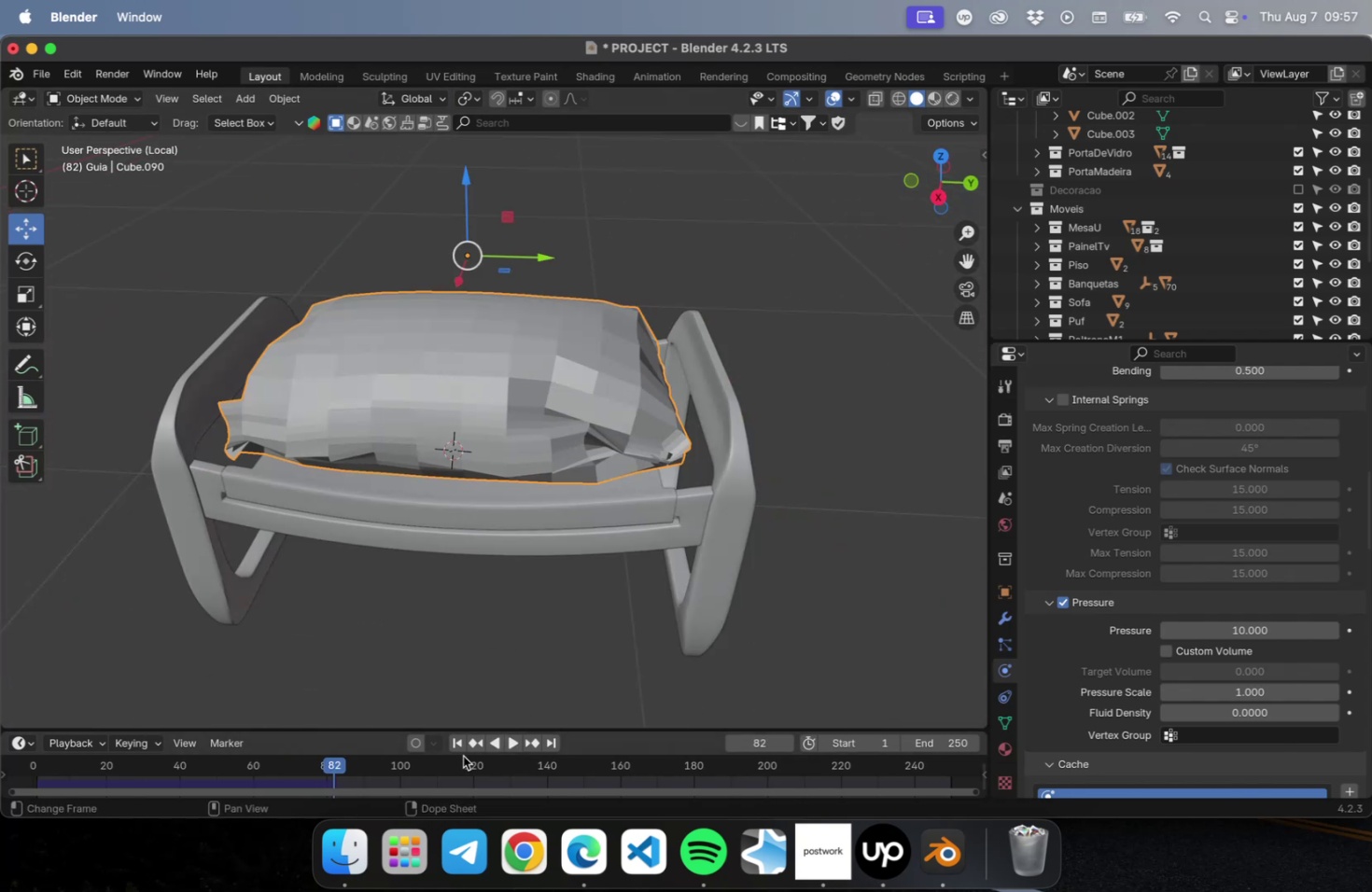 
left_click([452, 740])
 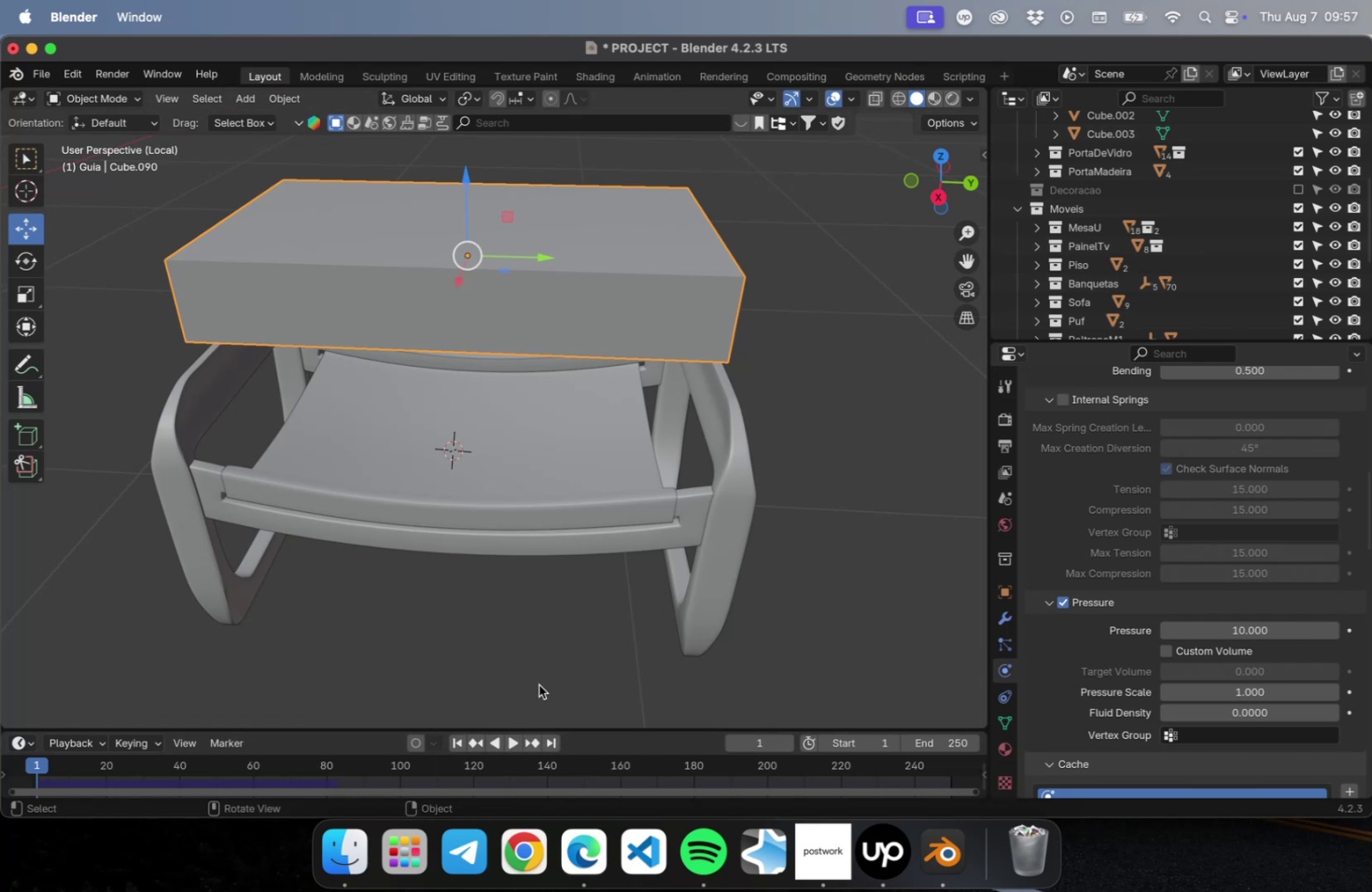 
left_click([514, 745])
 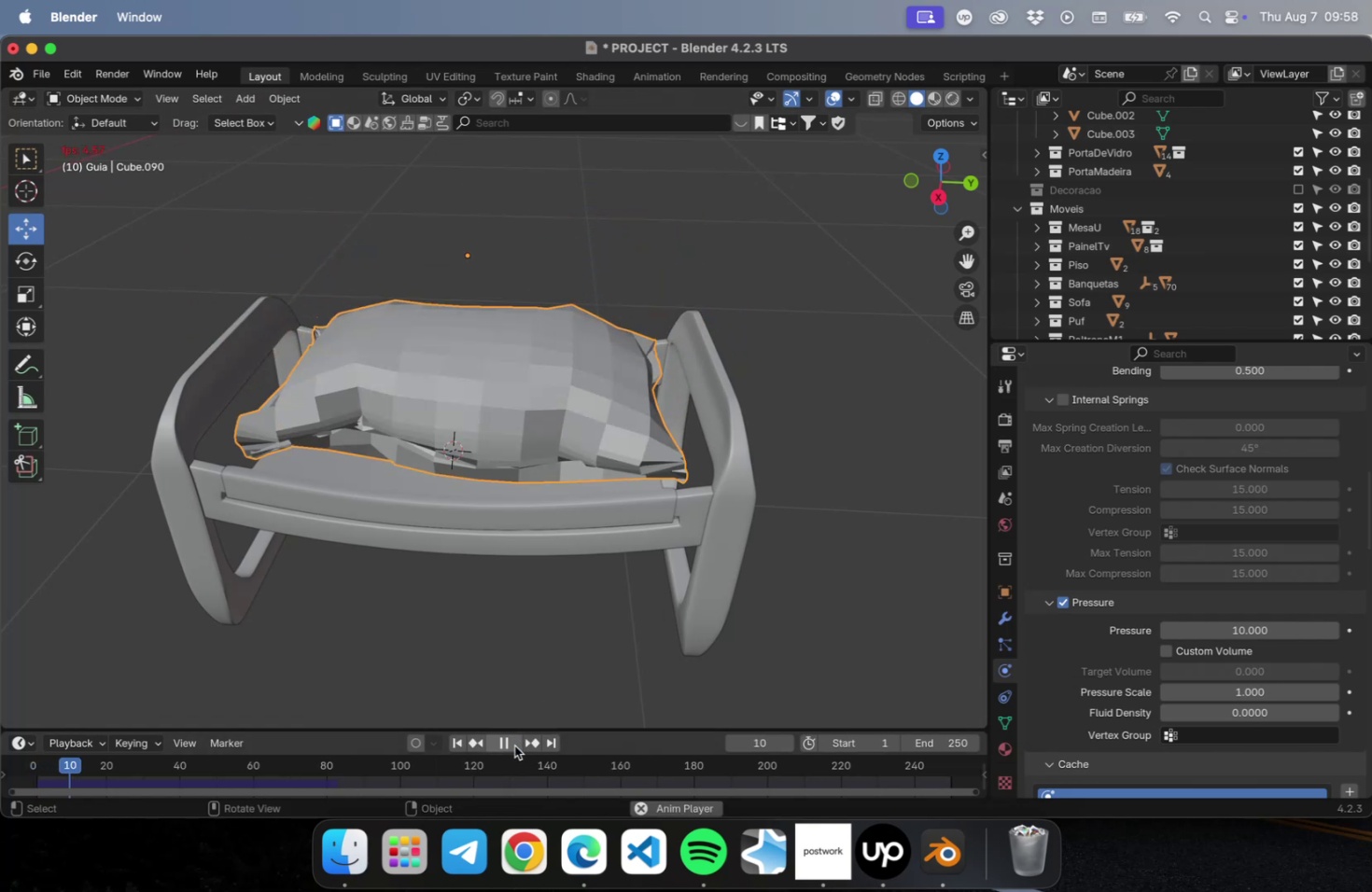 
left_click([514, 745])
 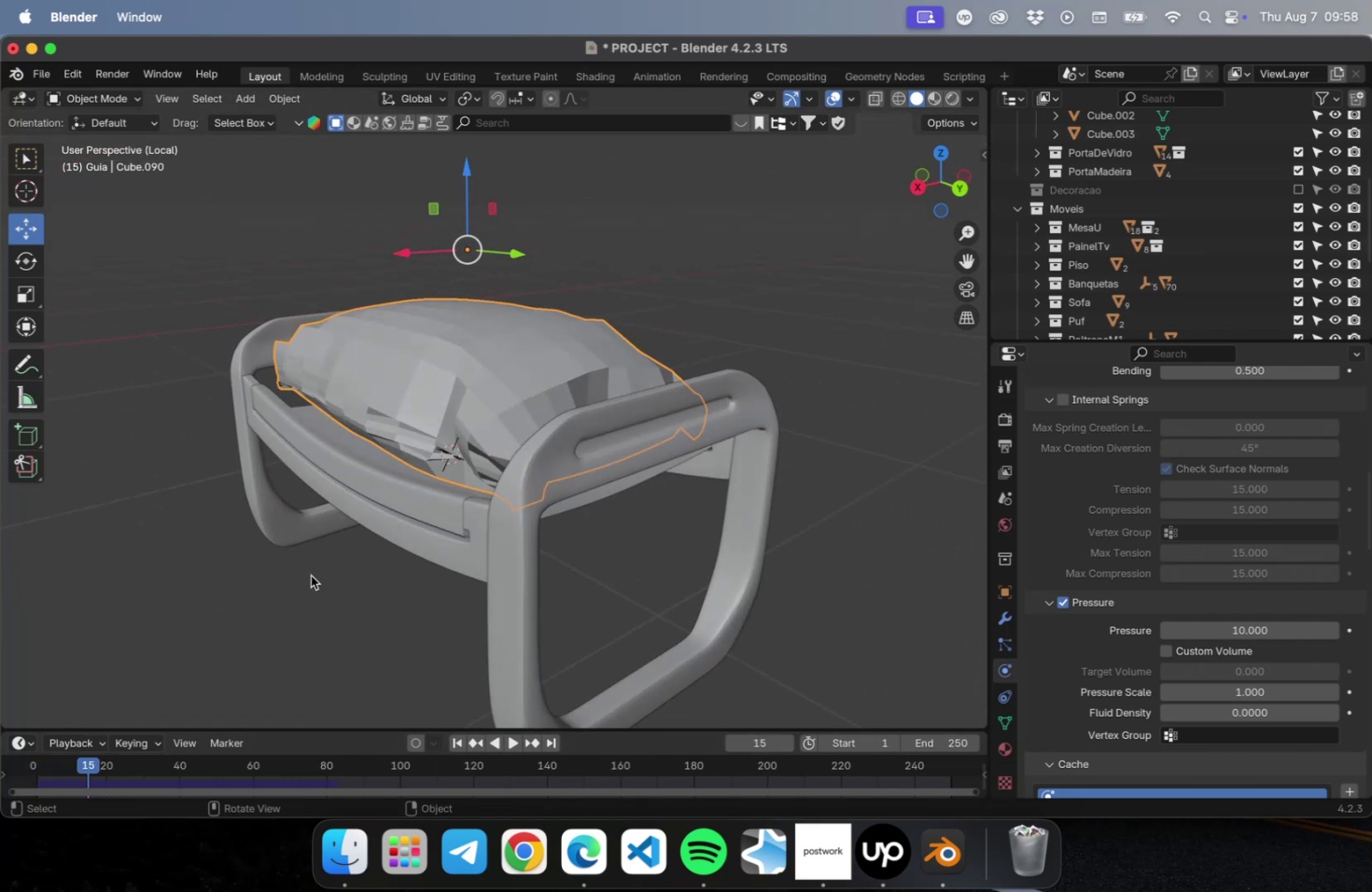 
scroll: coordinate [852, 548], scroll_direction: down, amount: 4.0
 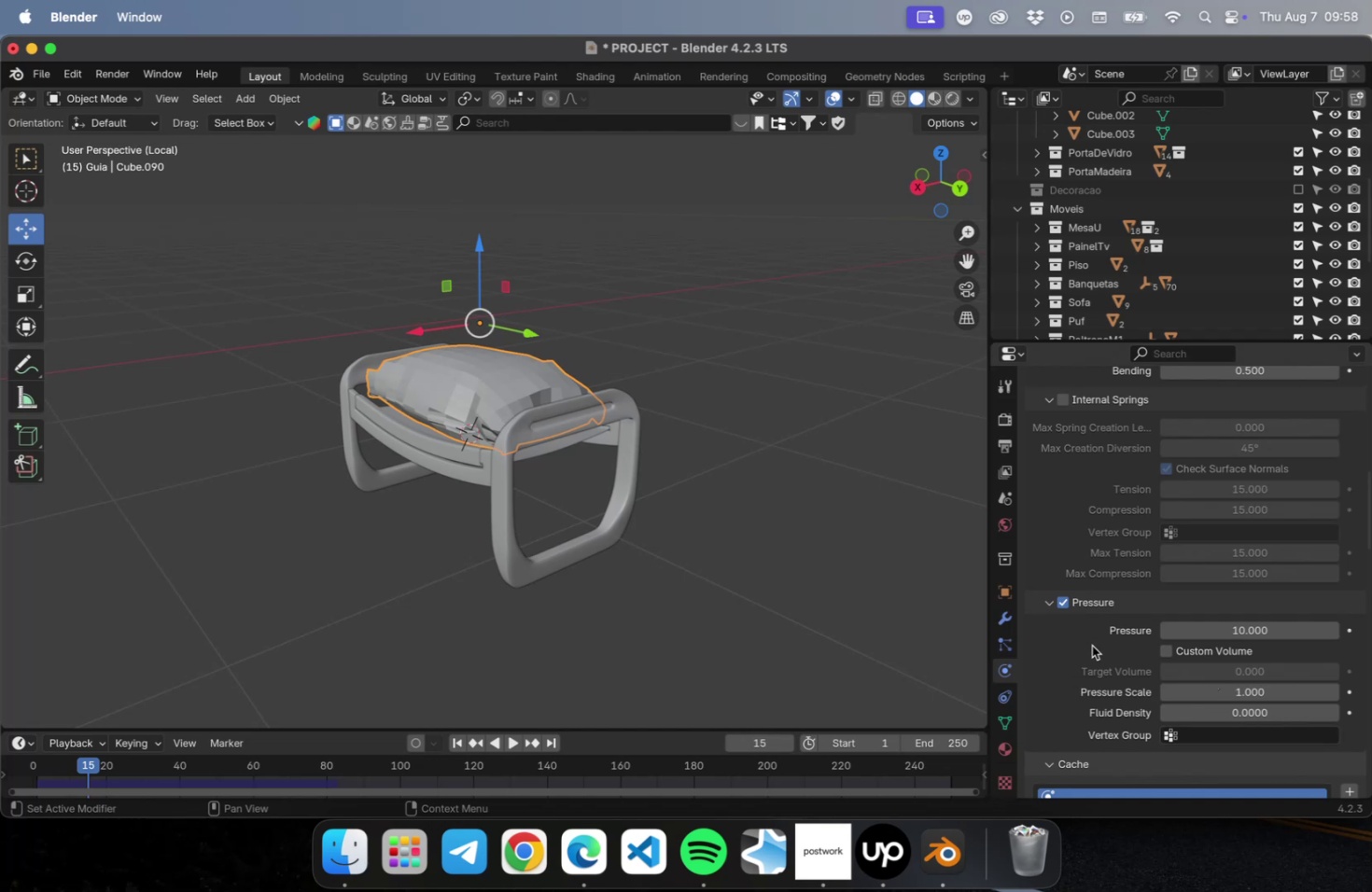 
left_click_drag(start_coordinate=[1223, 678], to_coordinate=[1256, 678])
 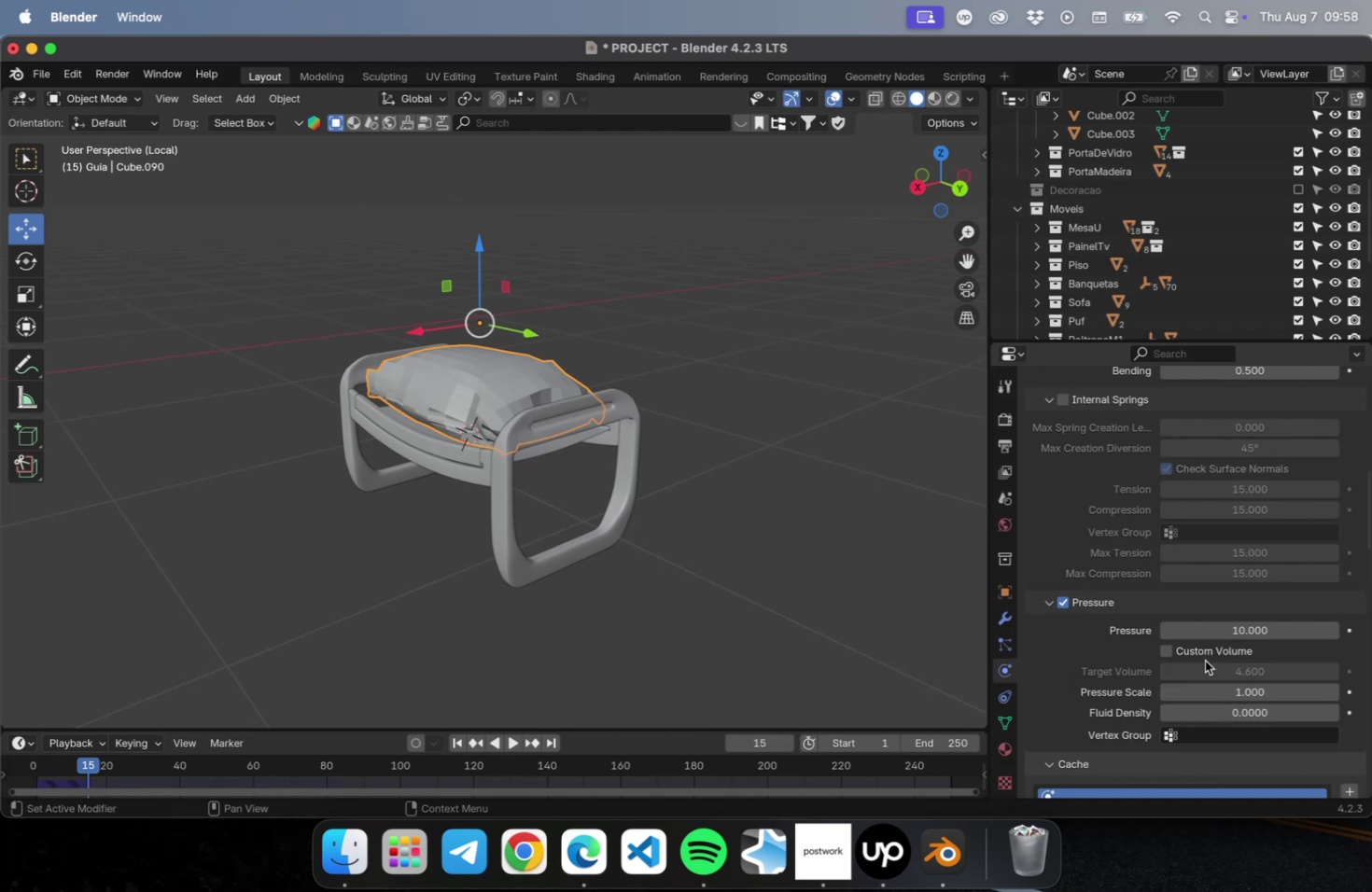 
left_click([1201, 661])
 